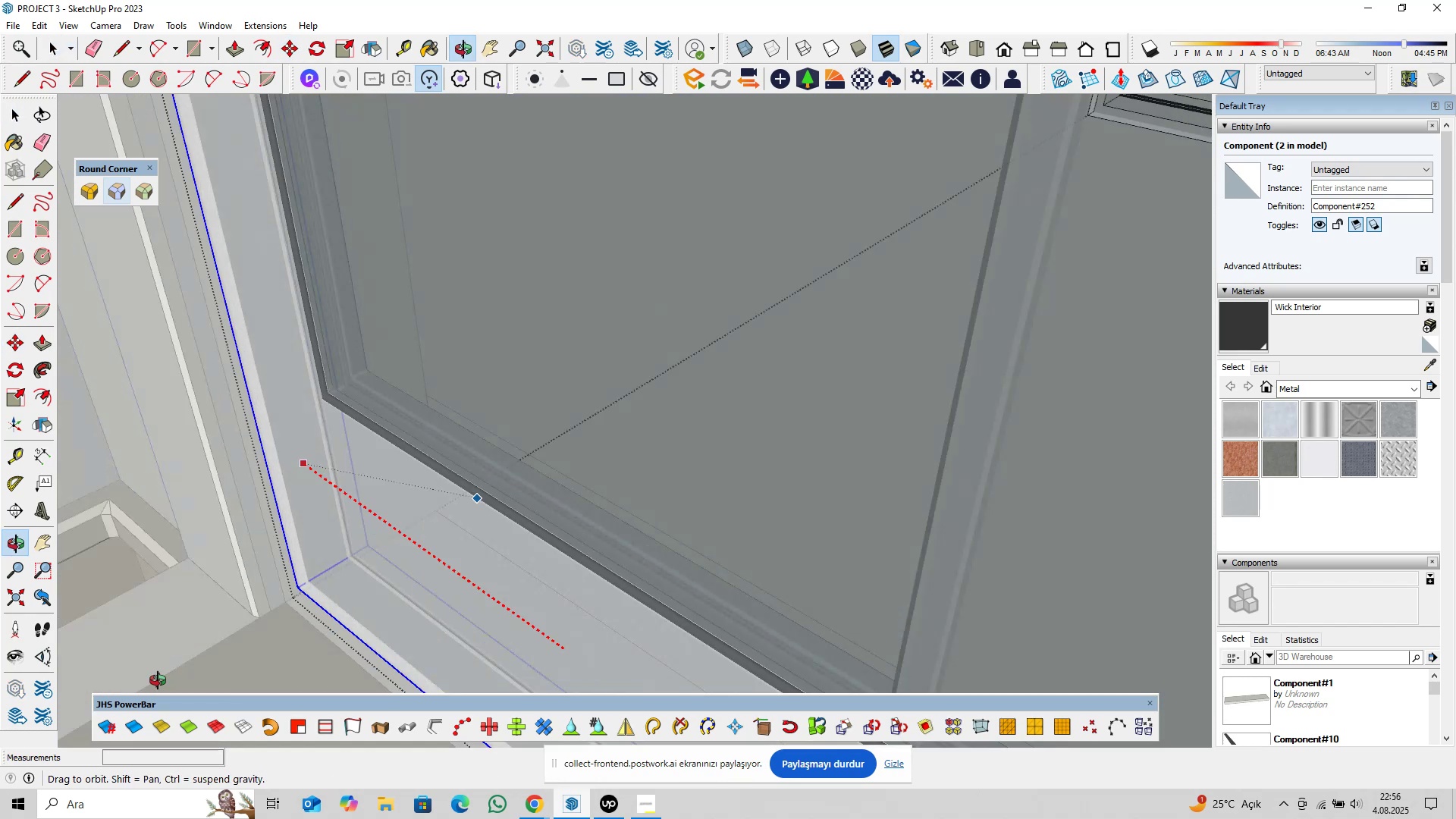 
hold_key(key=ShiftLeft, duration=0.34)
 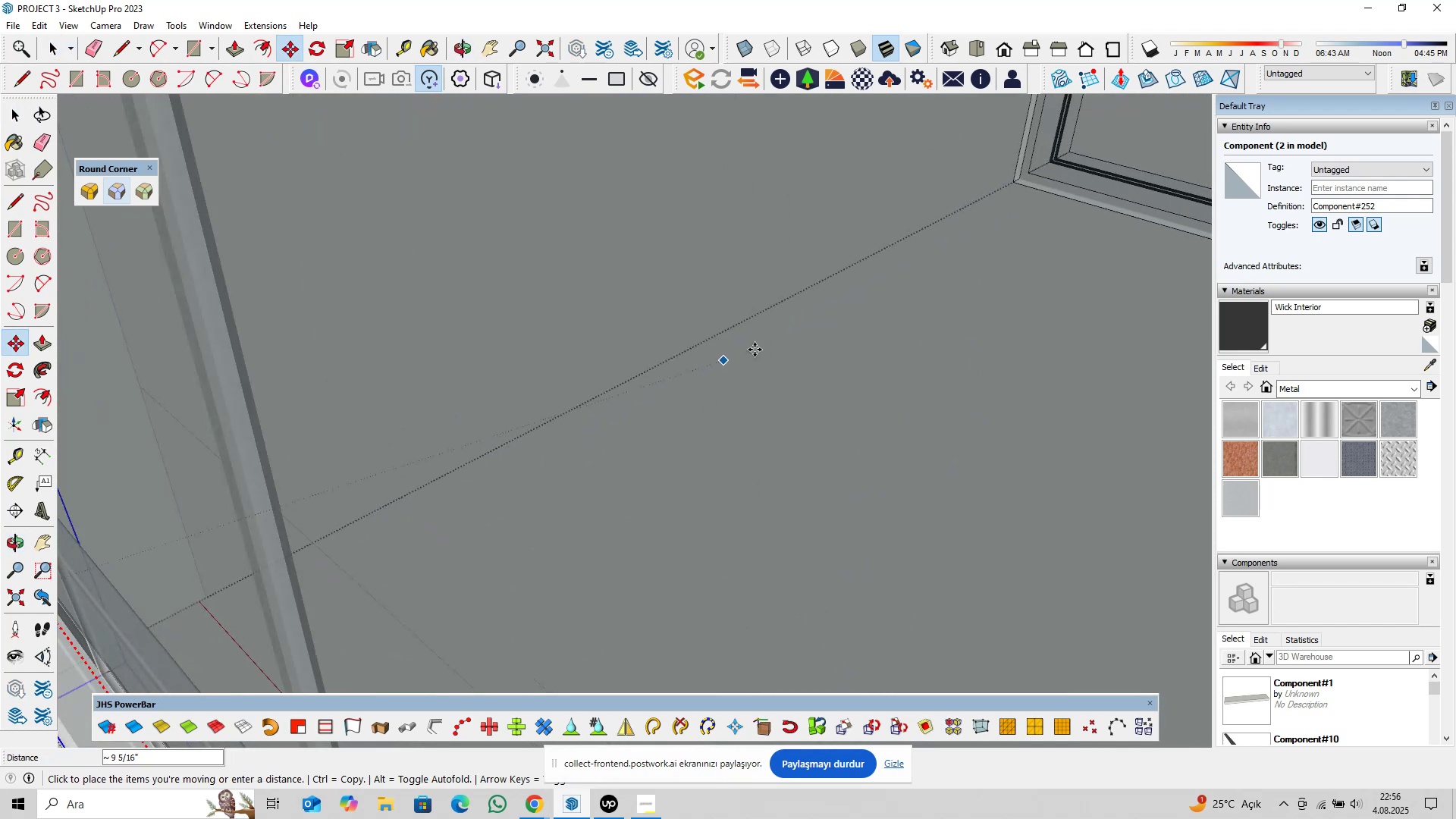 
key(Shift+ShiftLeft)
 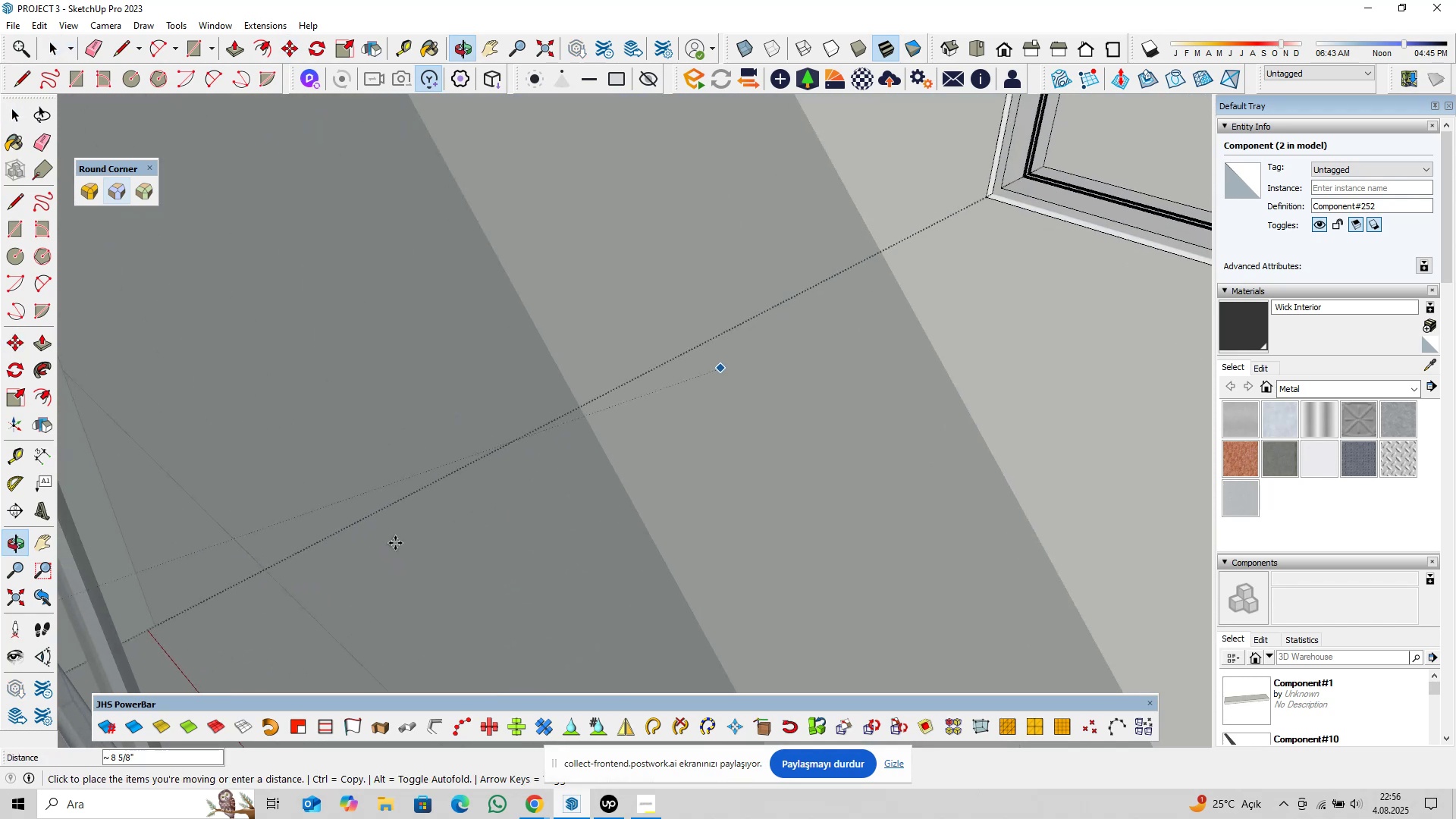 
key(Shift+ShiftLeft)
 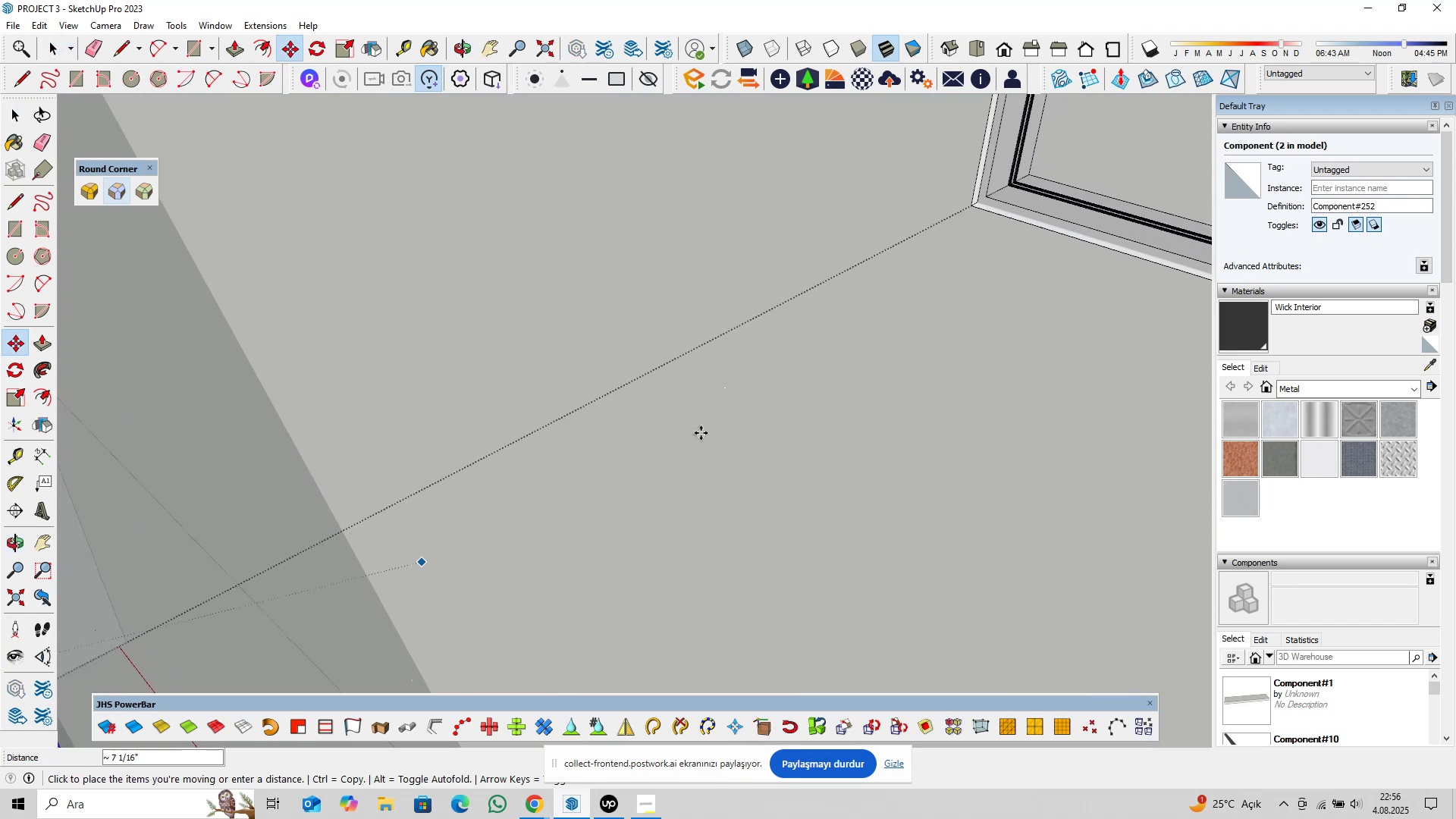 
key(Shift+ShiftLeft)
 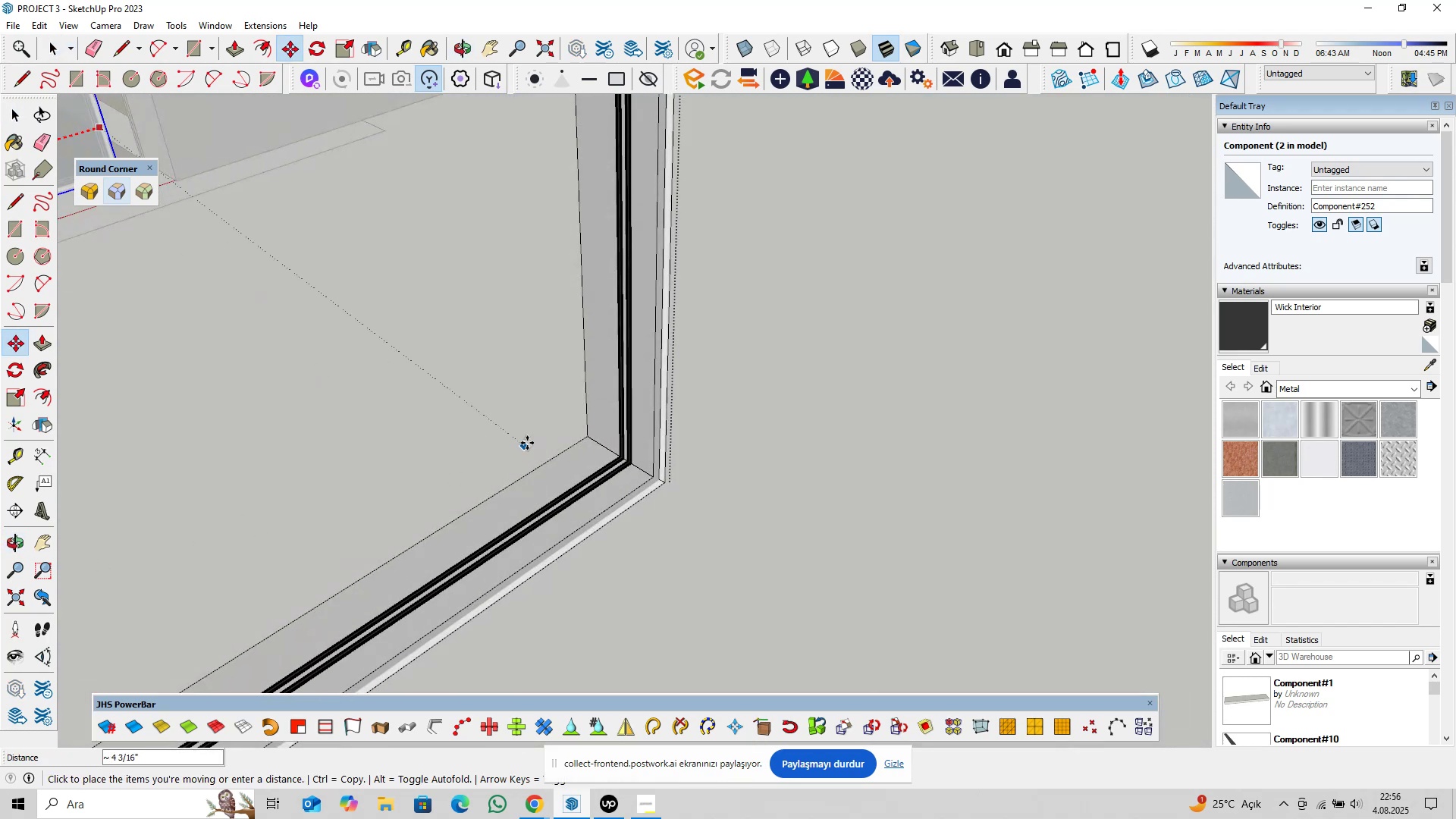 
scroll: coordinate [594, 444], scroll_direction: up, amount: 3.0
 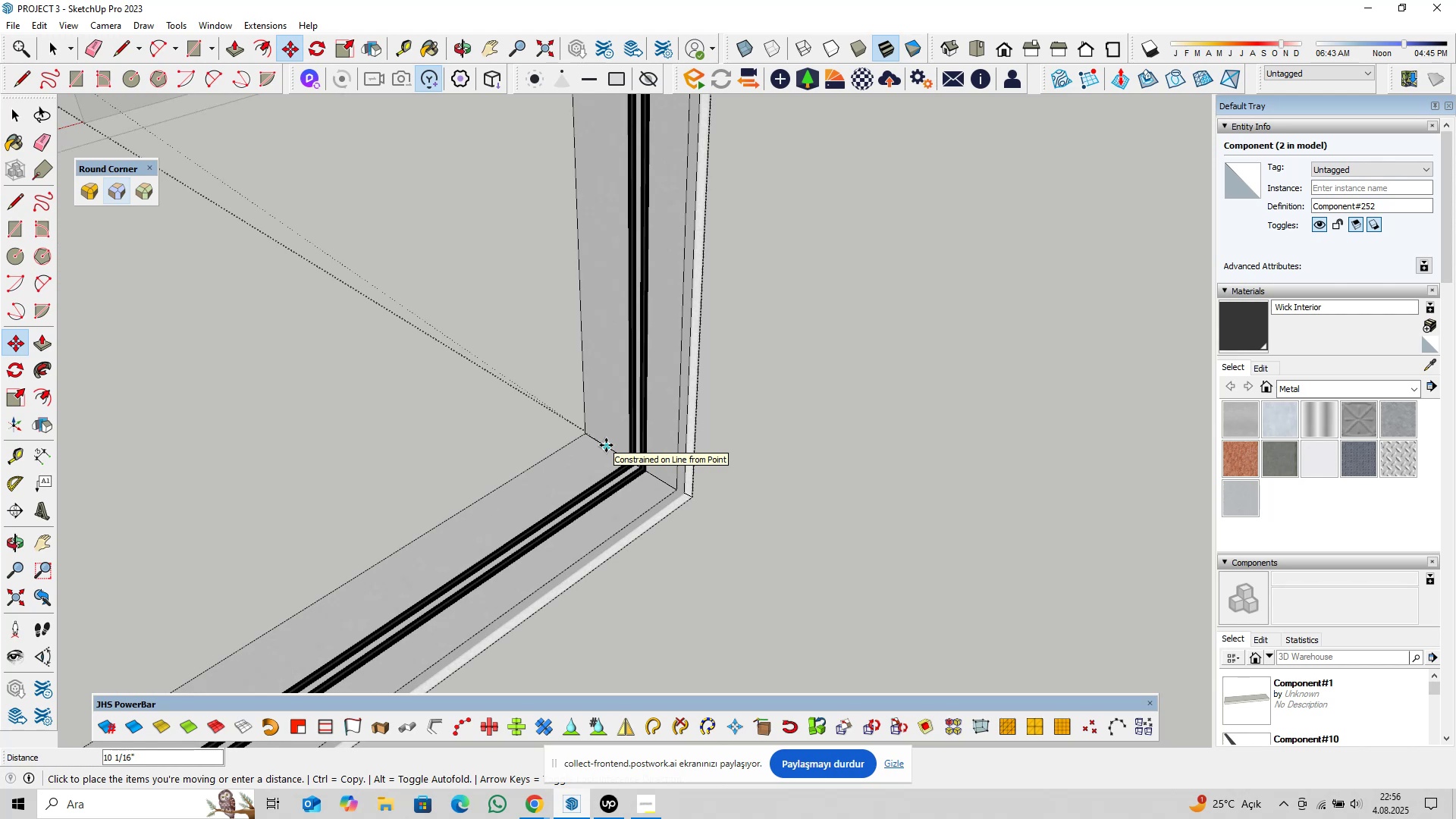 
left_click([606, 445])
 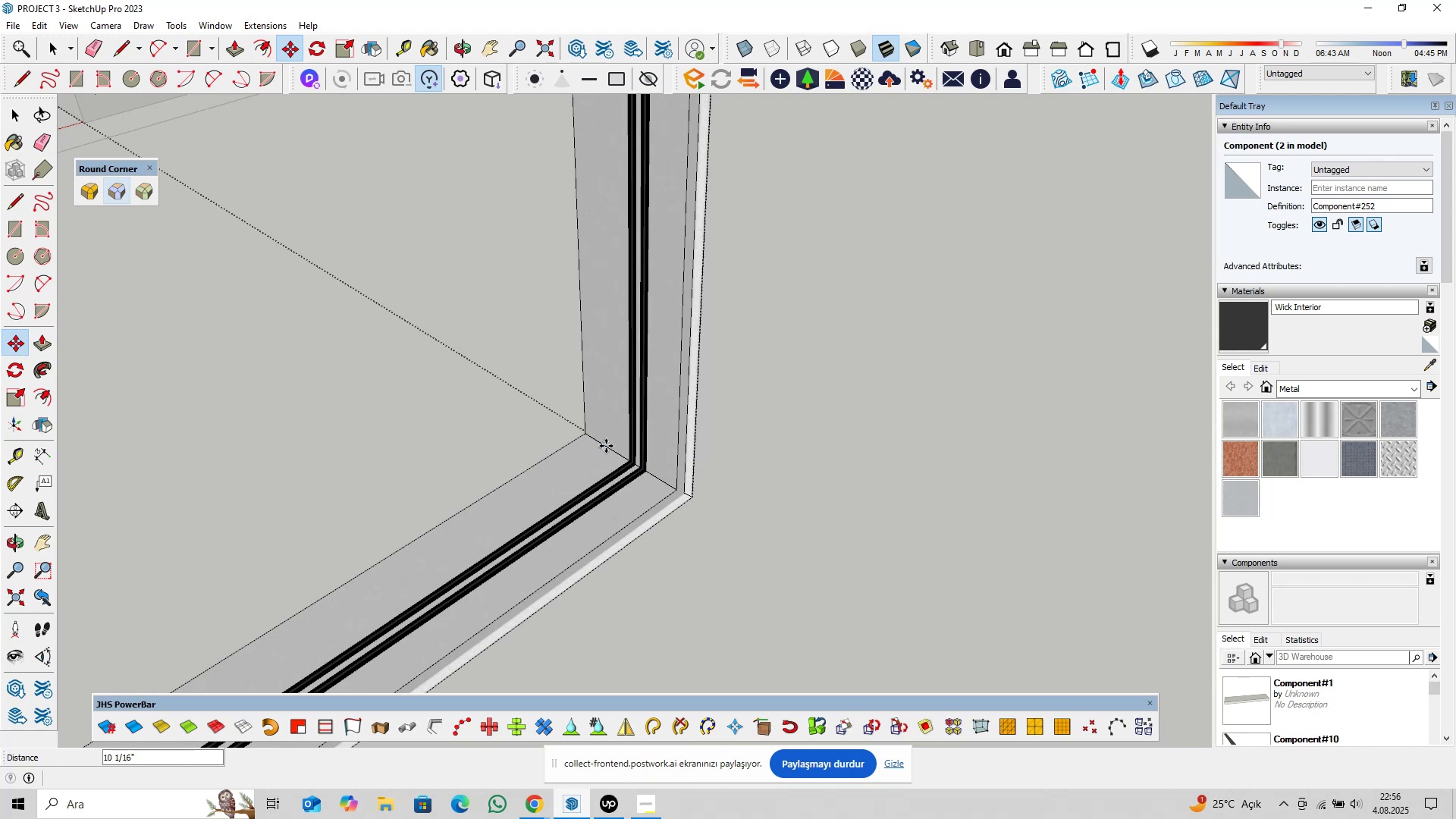 
key(Space)
 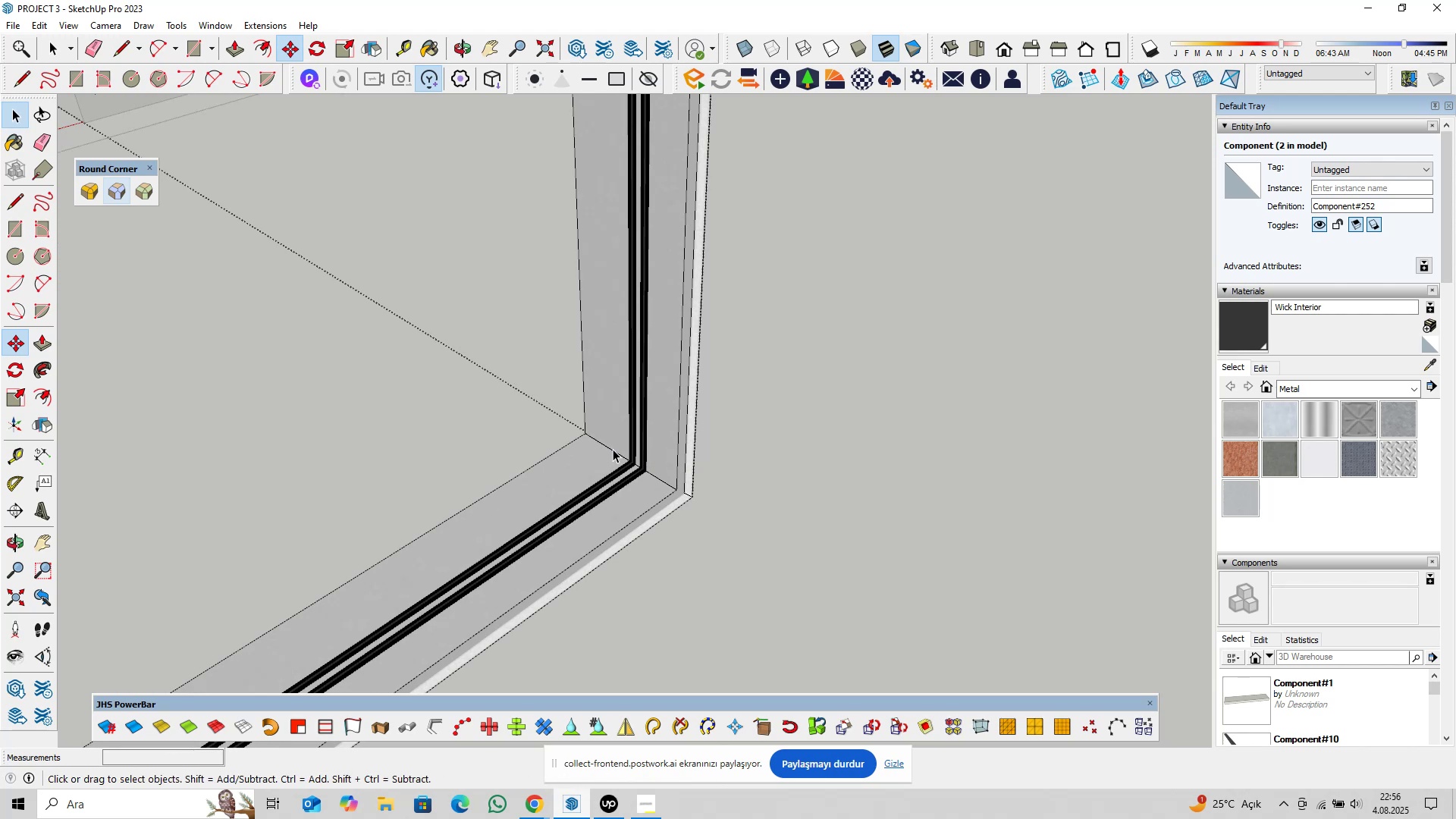 
scroll: coordinate [554, 450], scroll_direction: down, amount: 5.0
 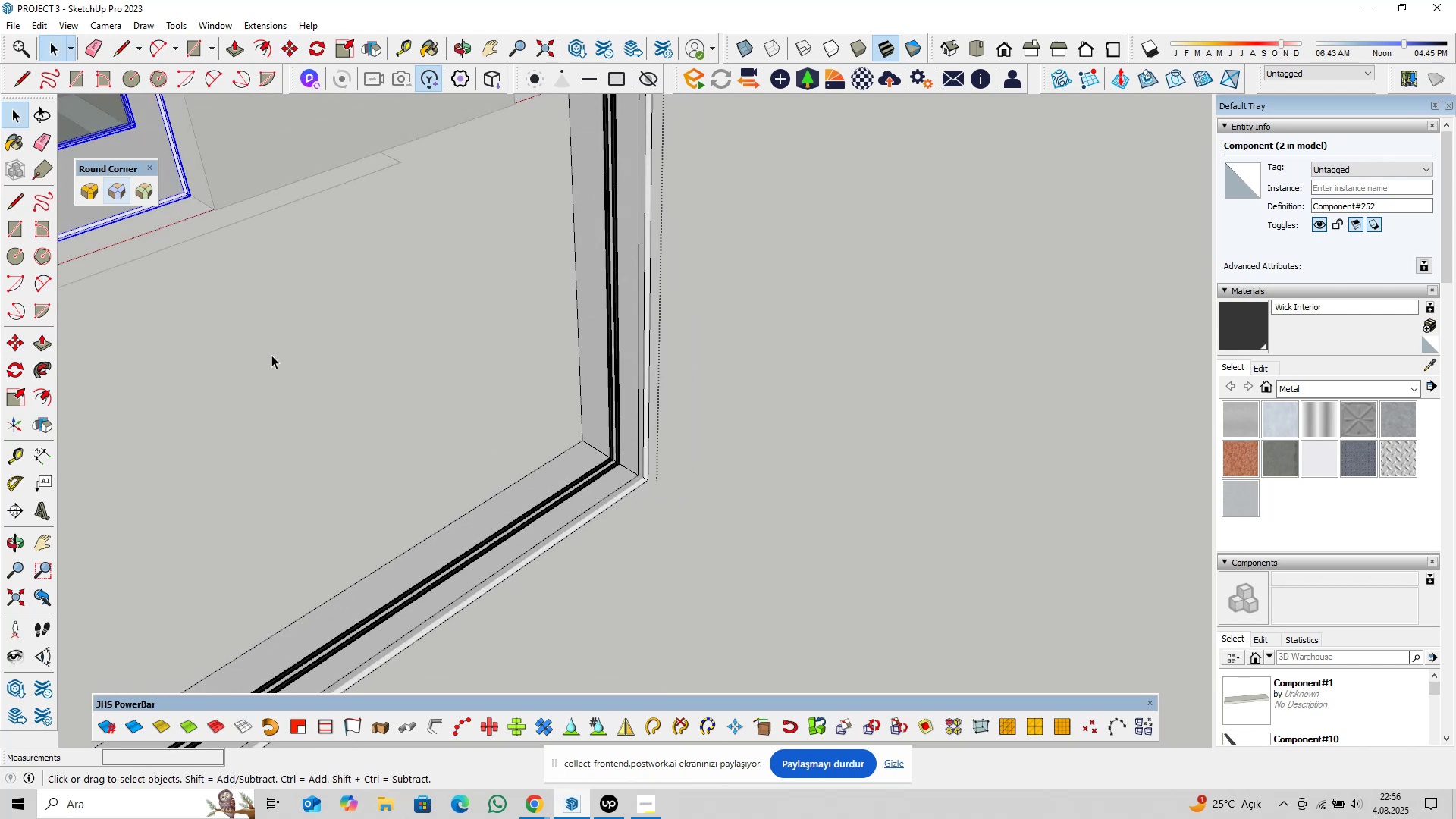 
hold_key(key=ShiftLeft, duration=0.58)
 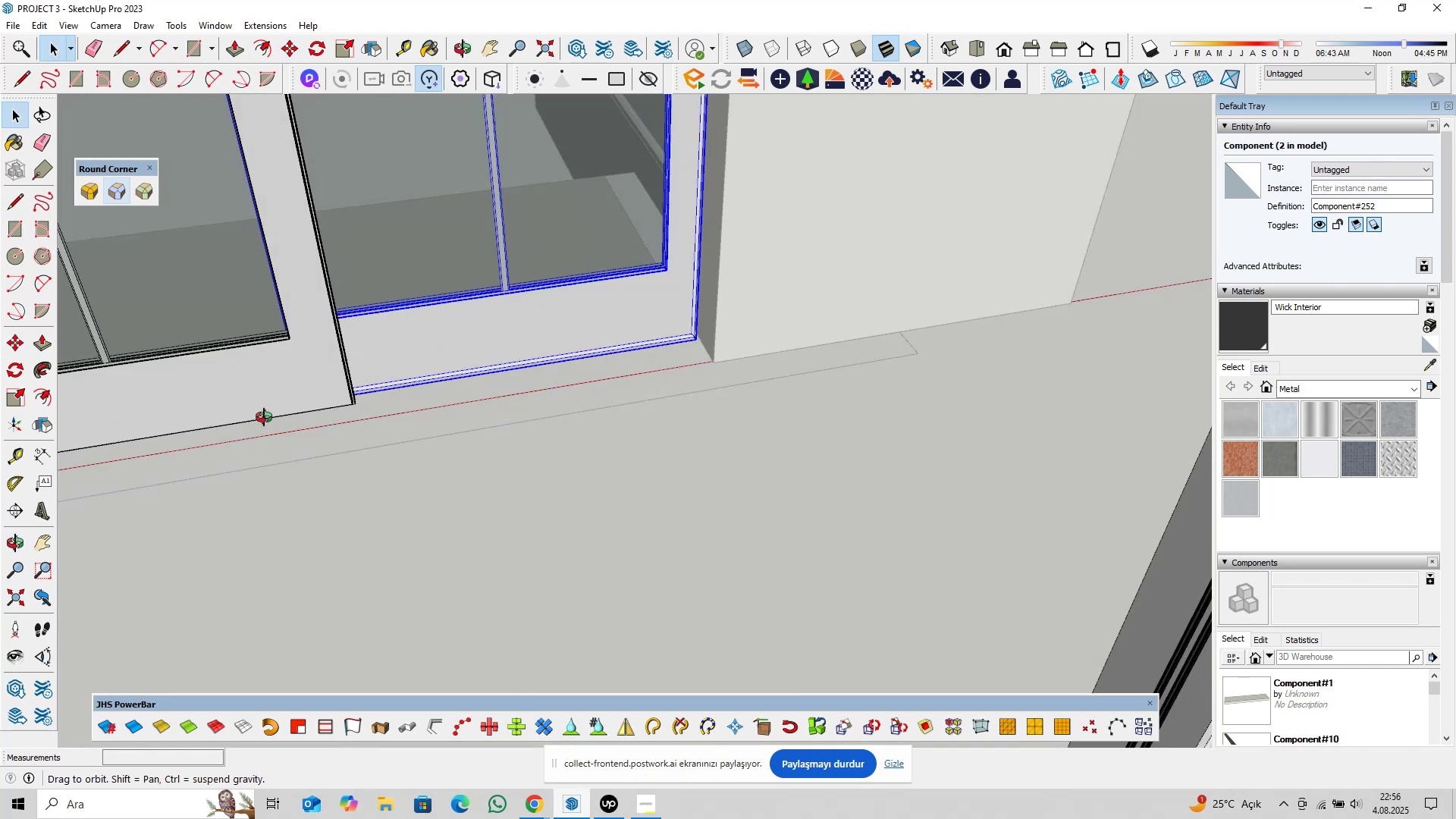 
hold_key(key=ShiftLeft, duration=0.38)
 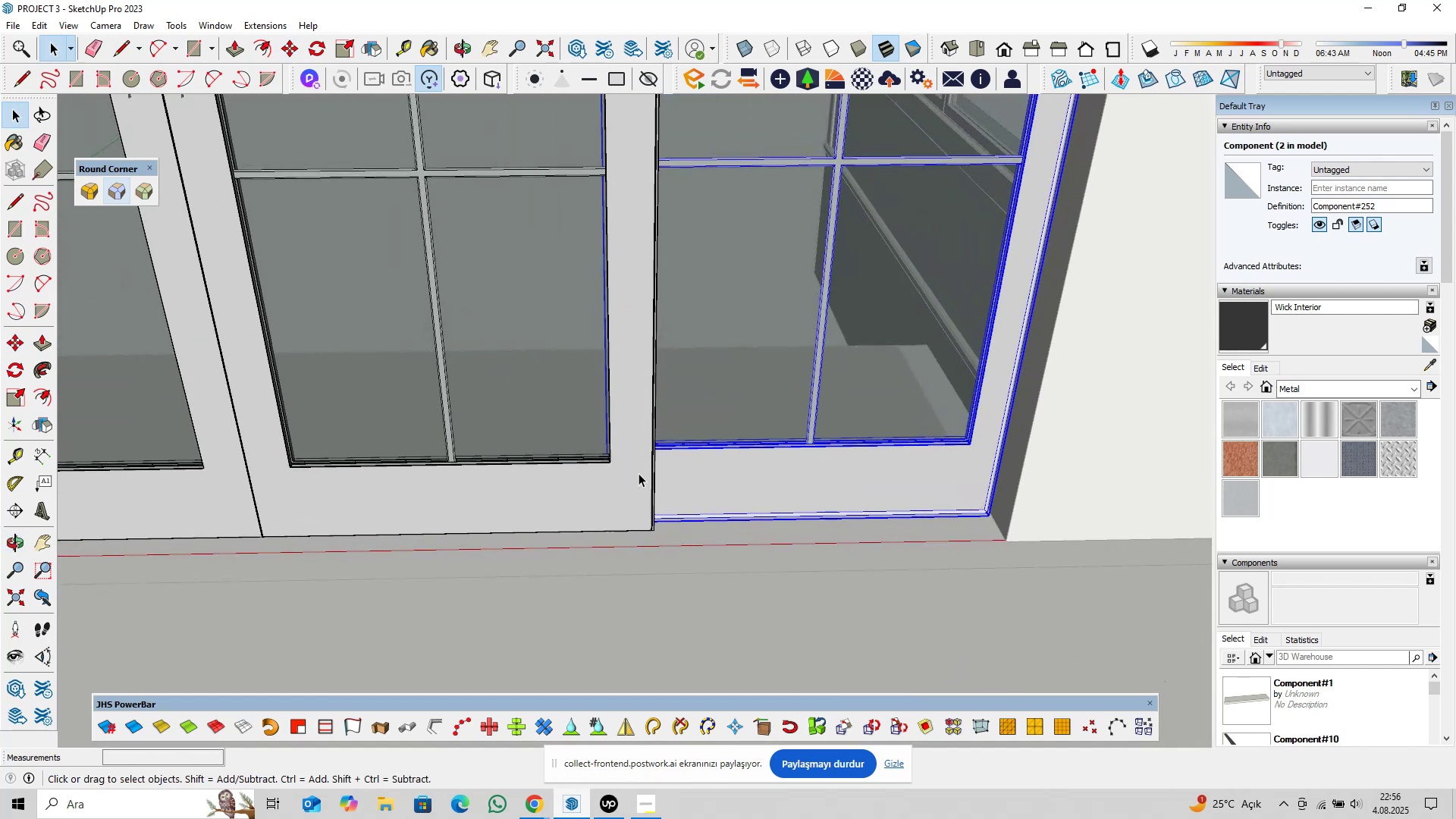 
scroll: coordinate [664, 473], scroll_direction: up, amount: 9.0
 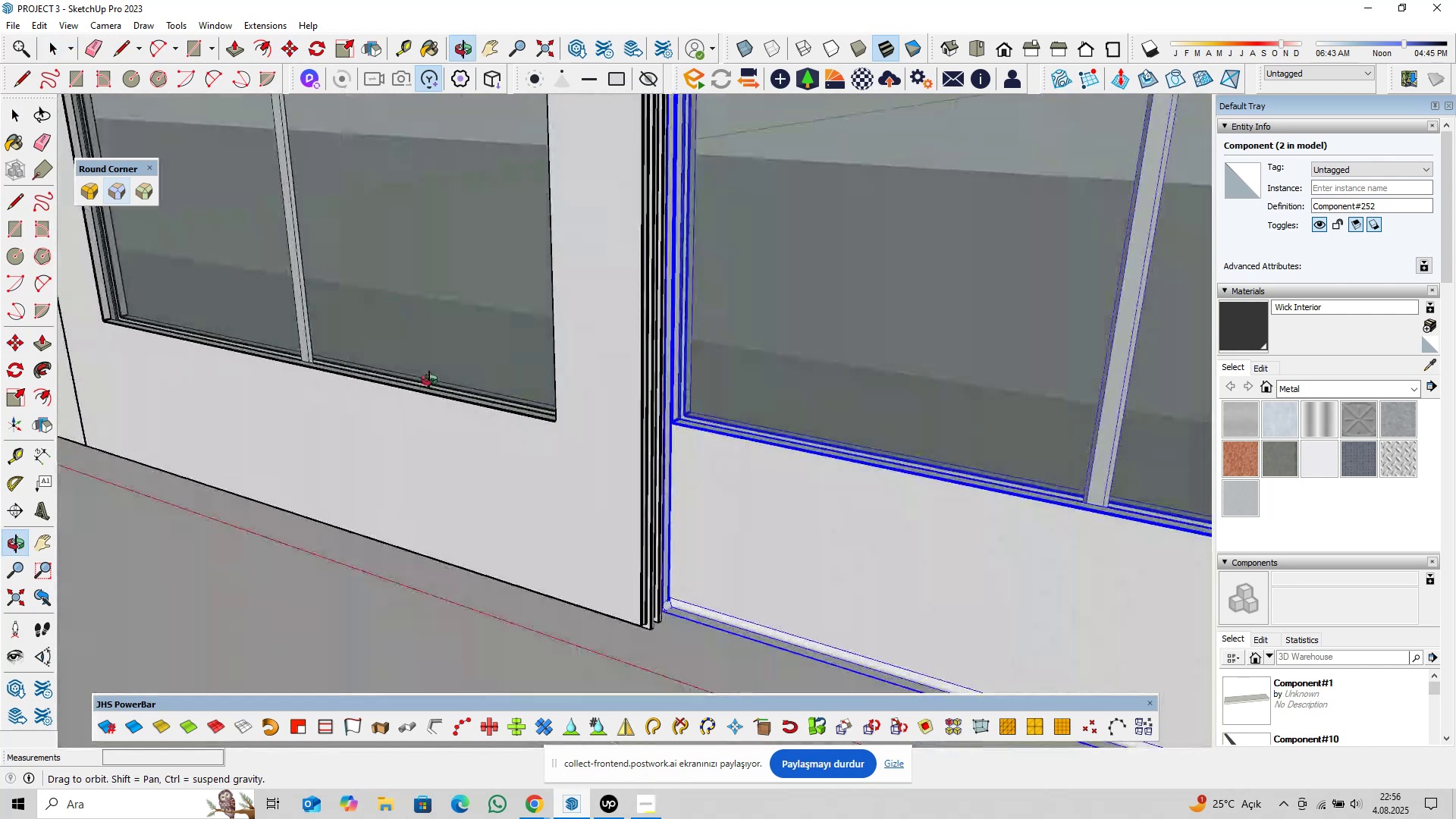 
scroll: coordinate [634, 515], scroll_direction: down, amount: 10.0
 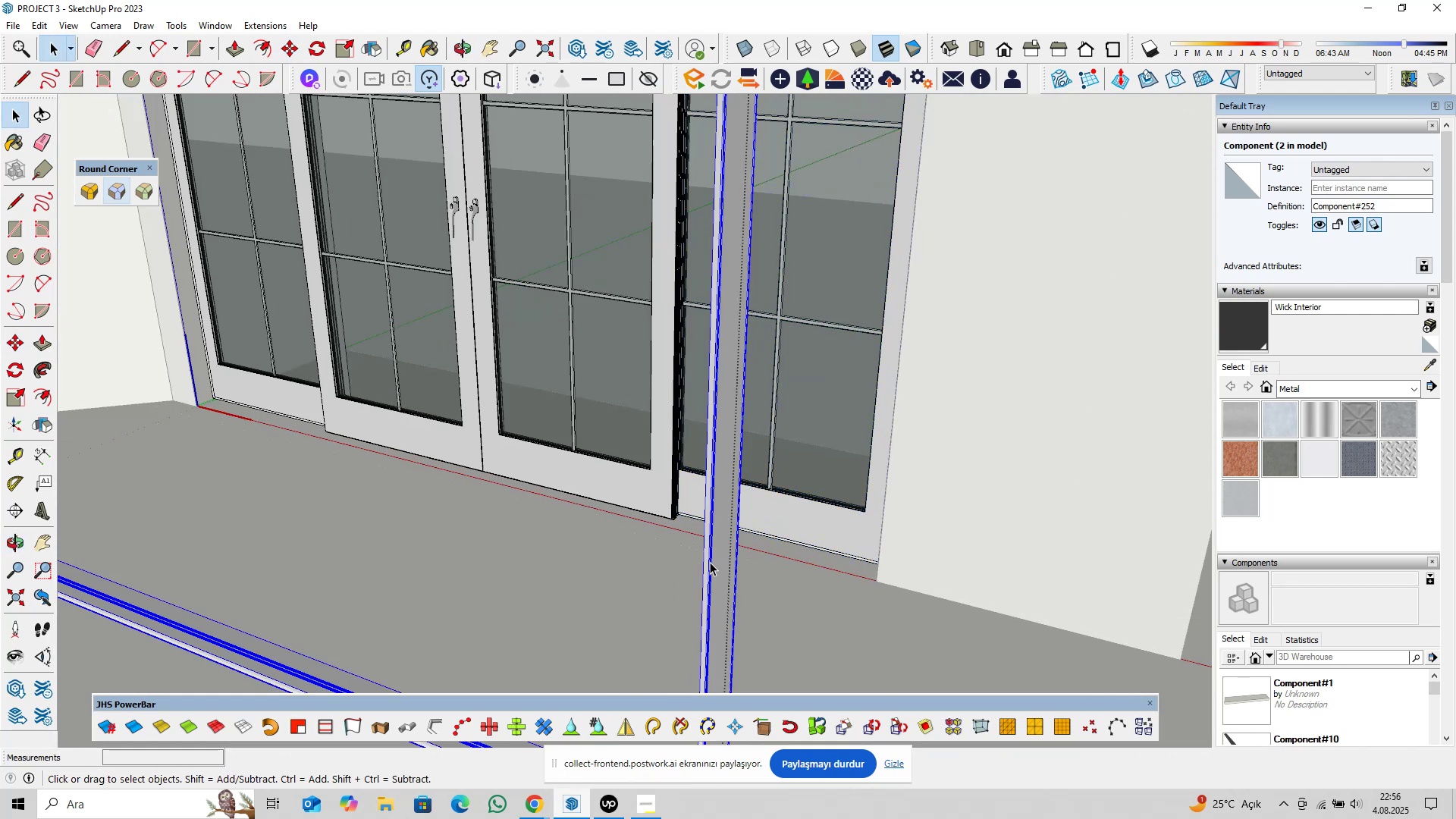 
key(Shift+ShiftLeft)
 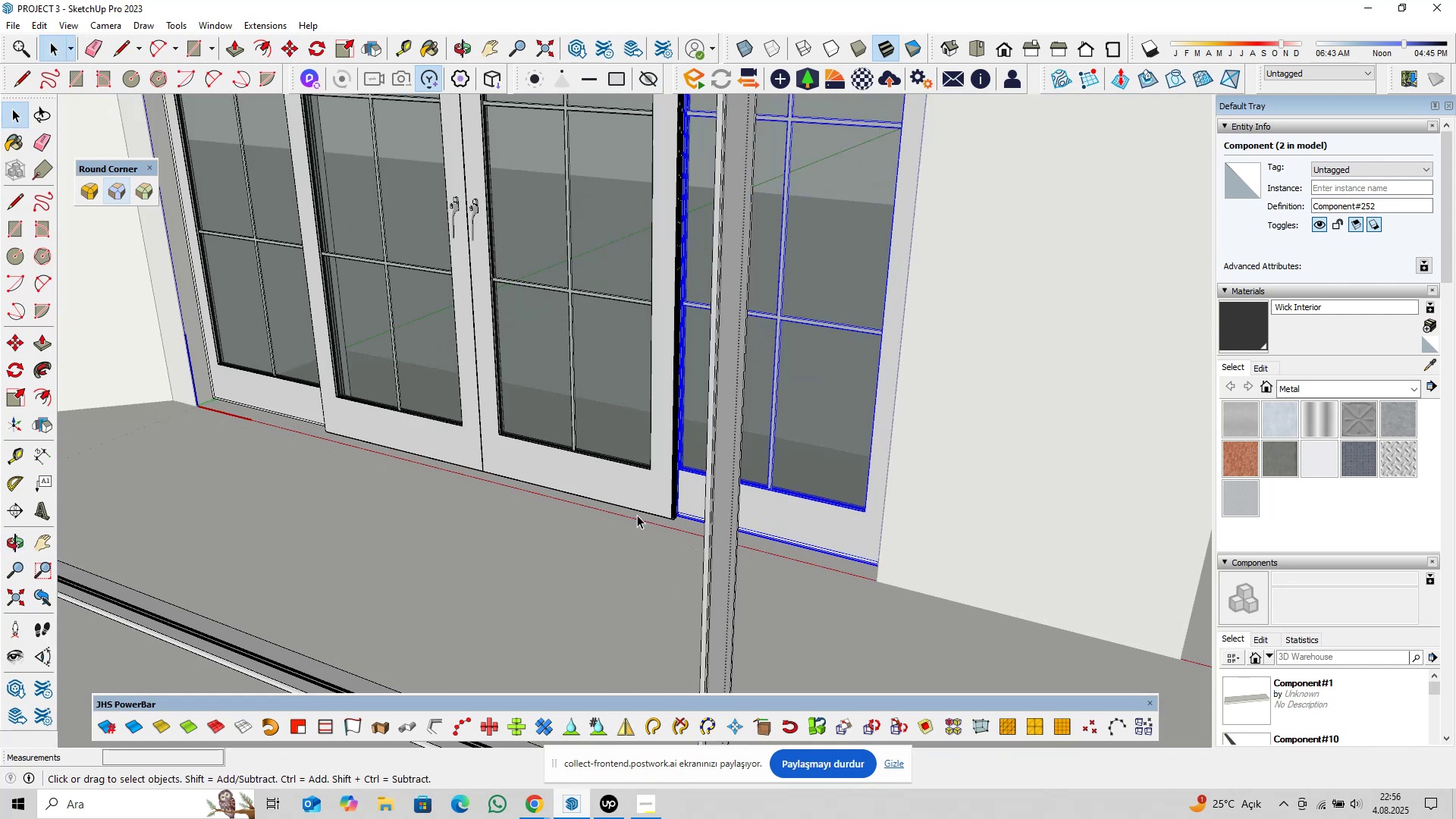 
left_click([721, 558])
 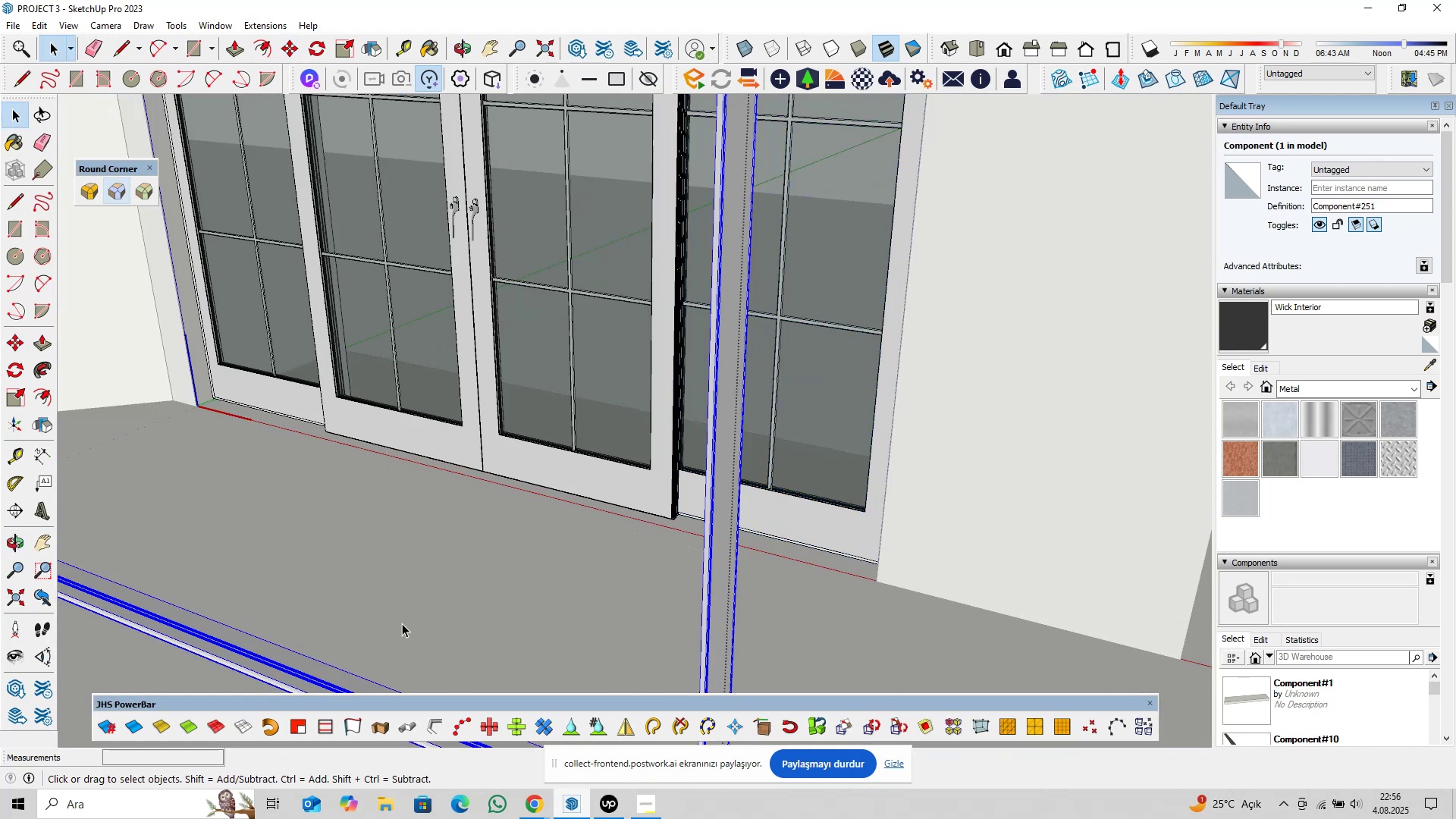 
key(M)
 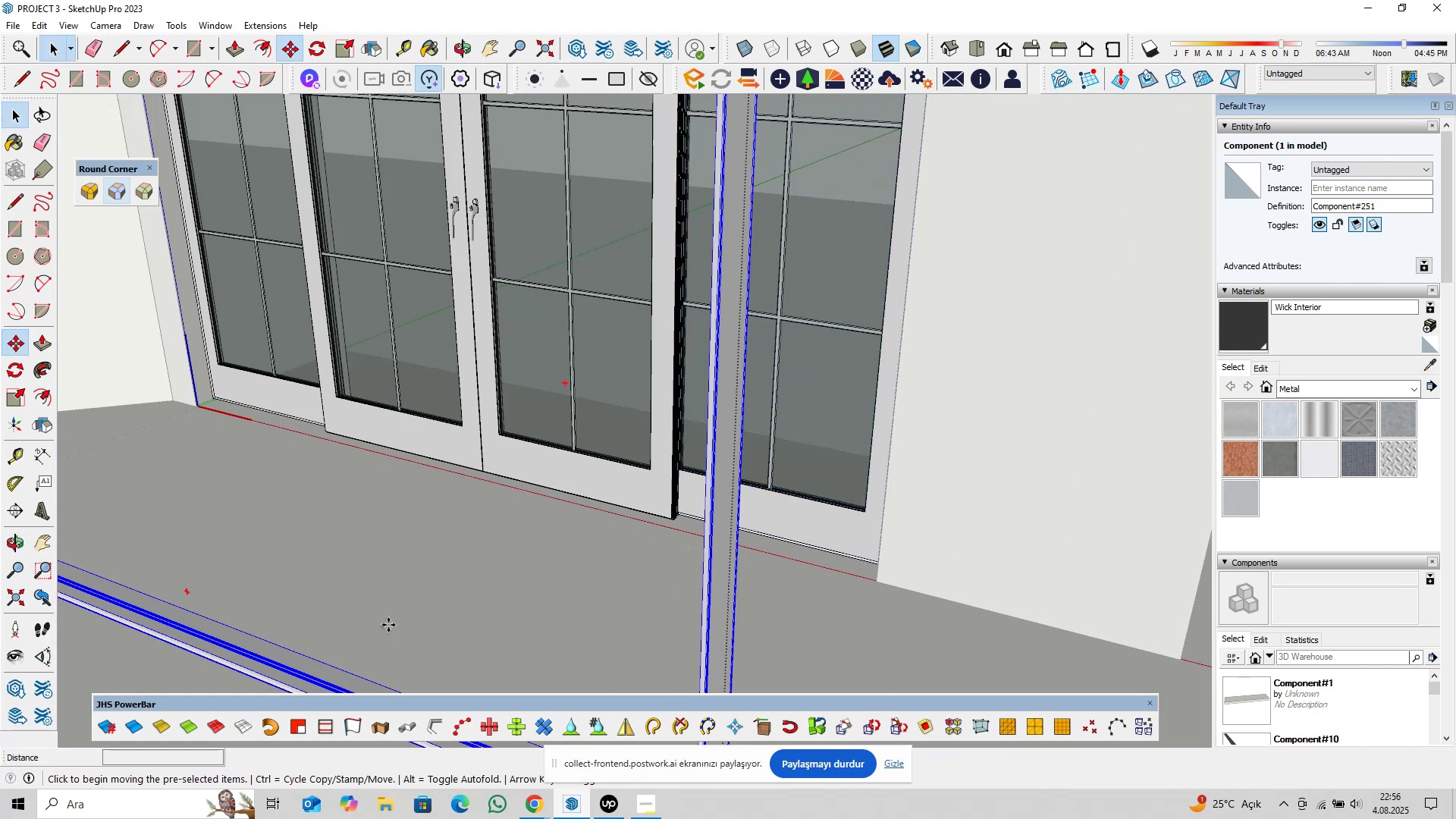 
left_click([388, 625])
 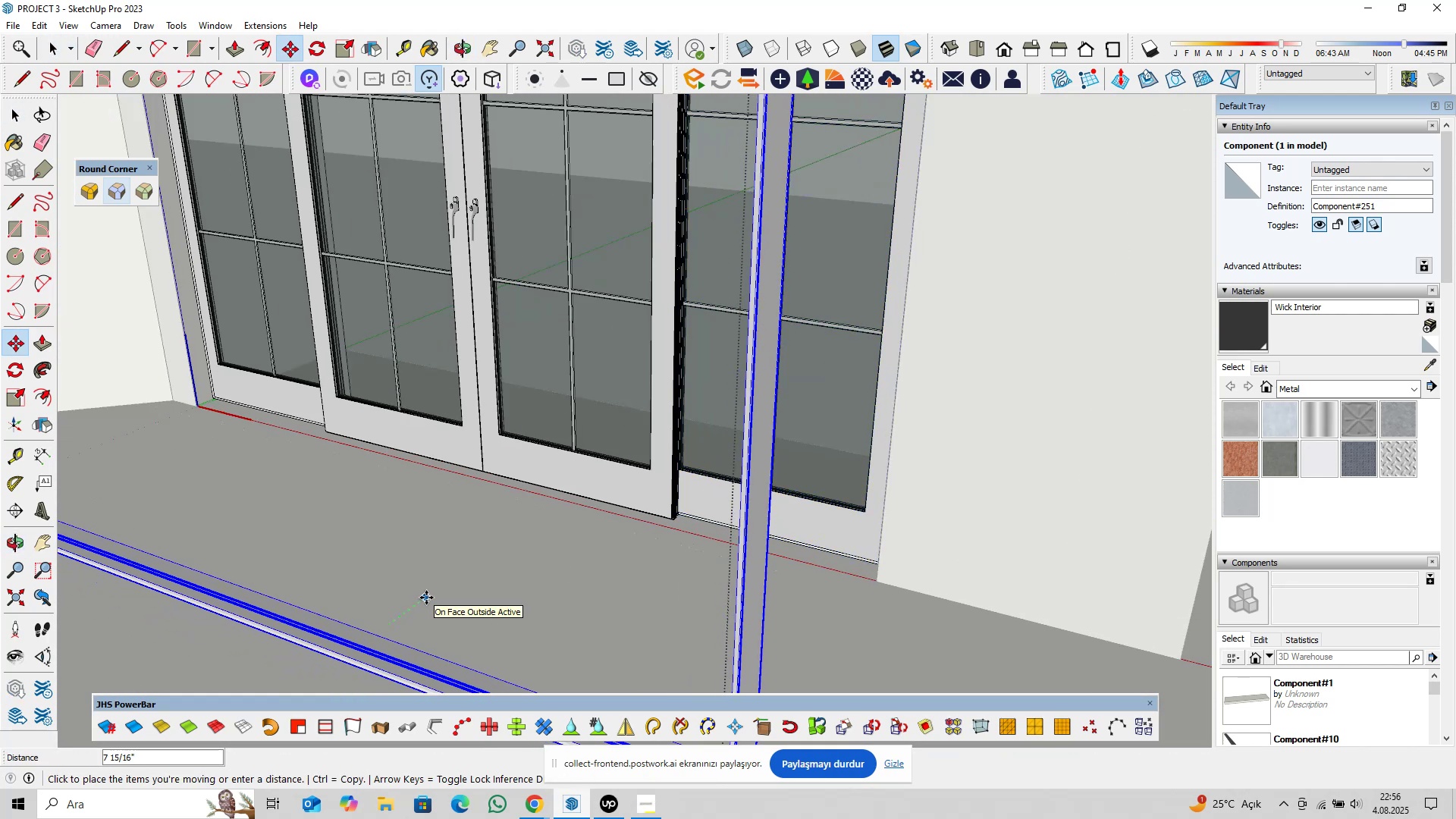 
key(5)
 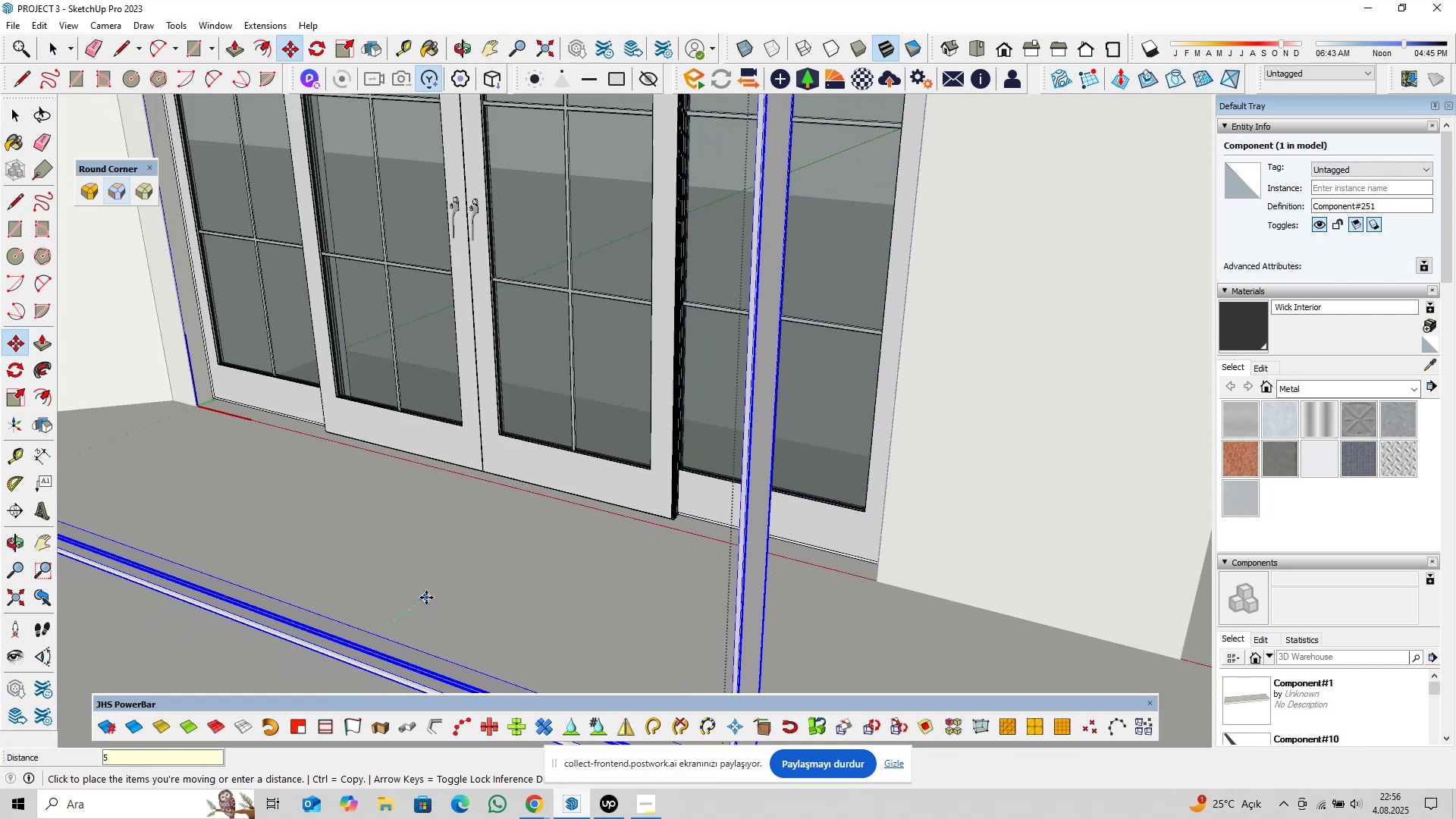 
key(Shift+ShiftLeft)
 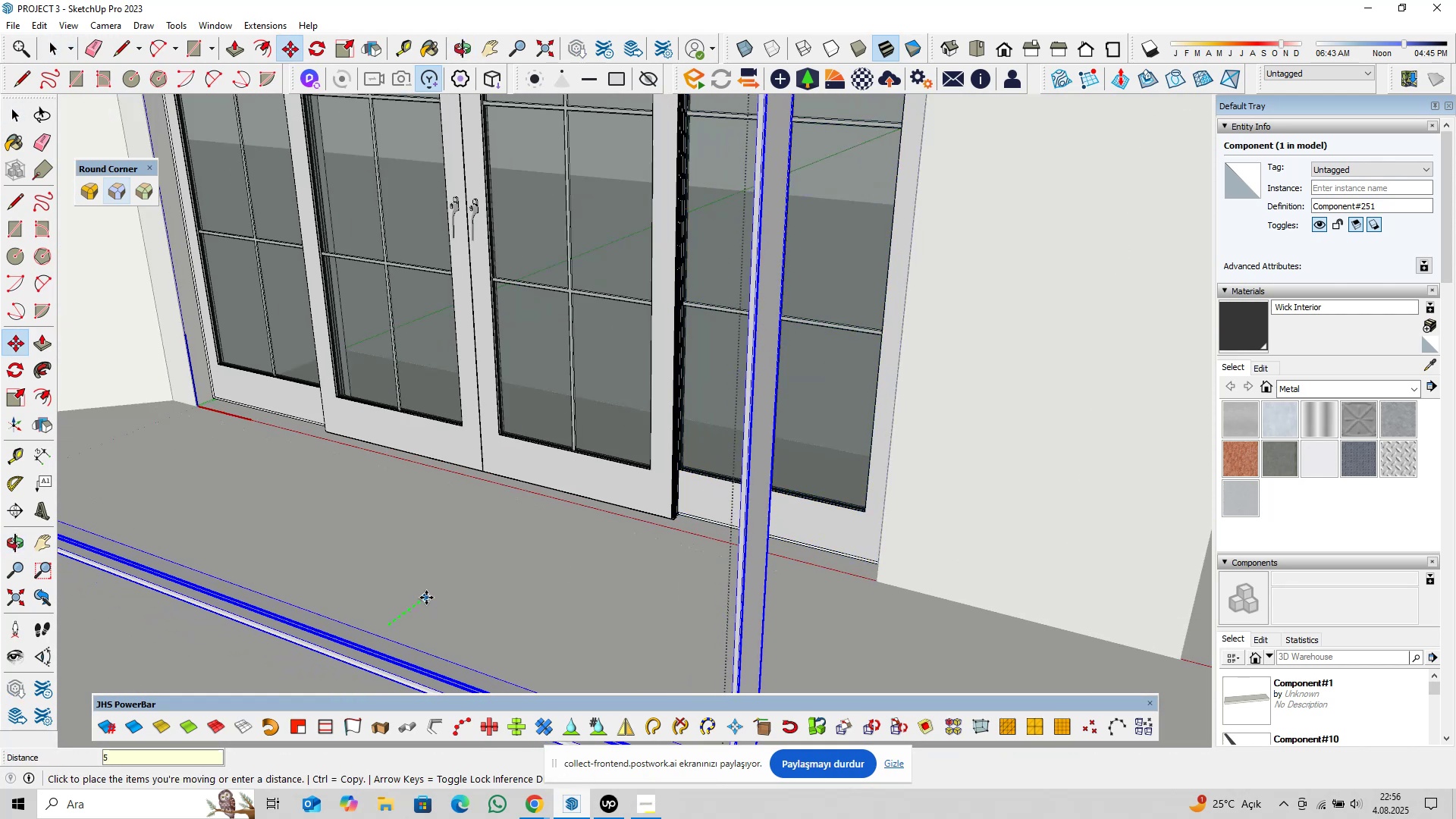 
key(Shift+2)
 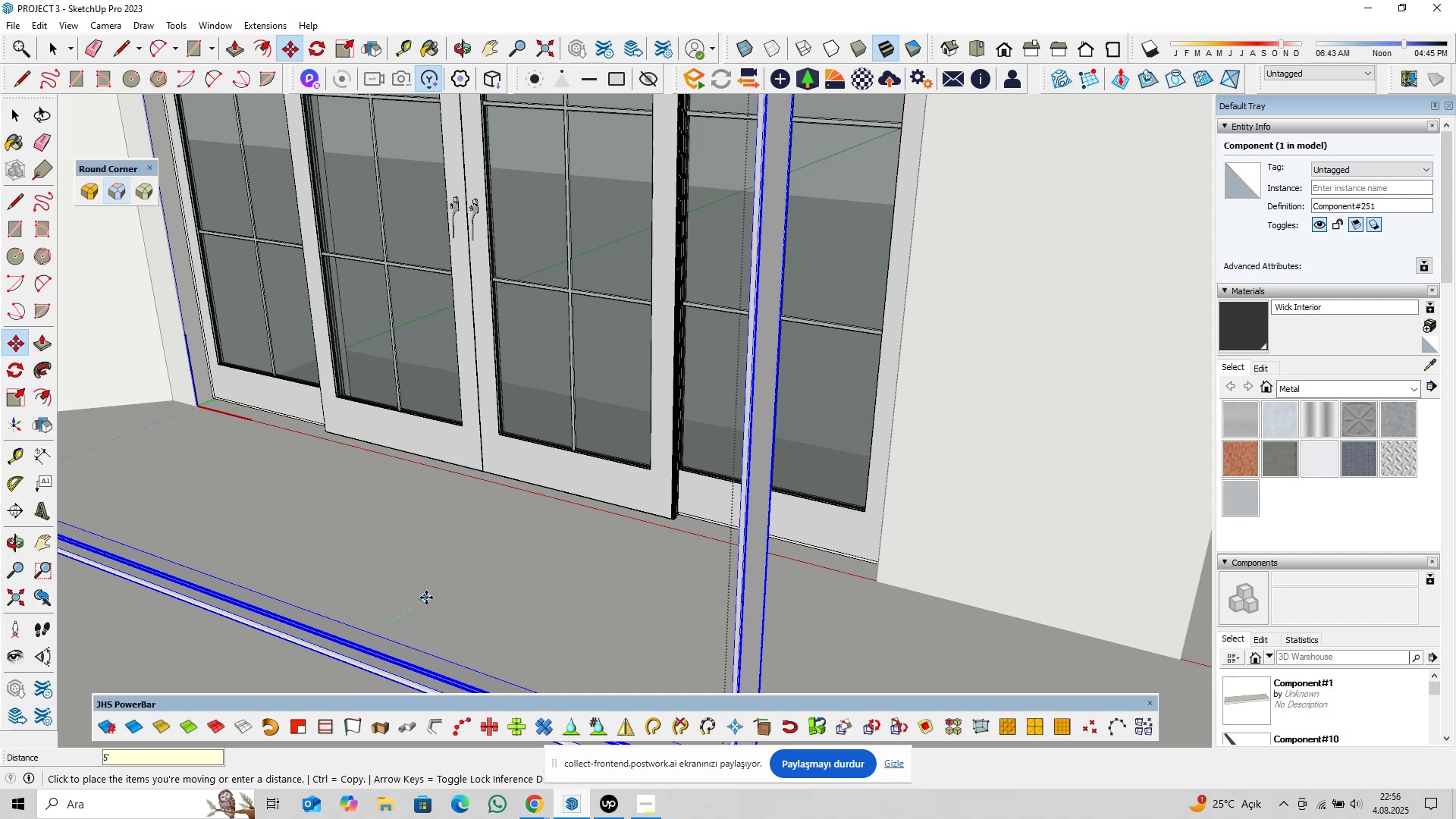 
key(Enter)
 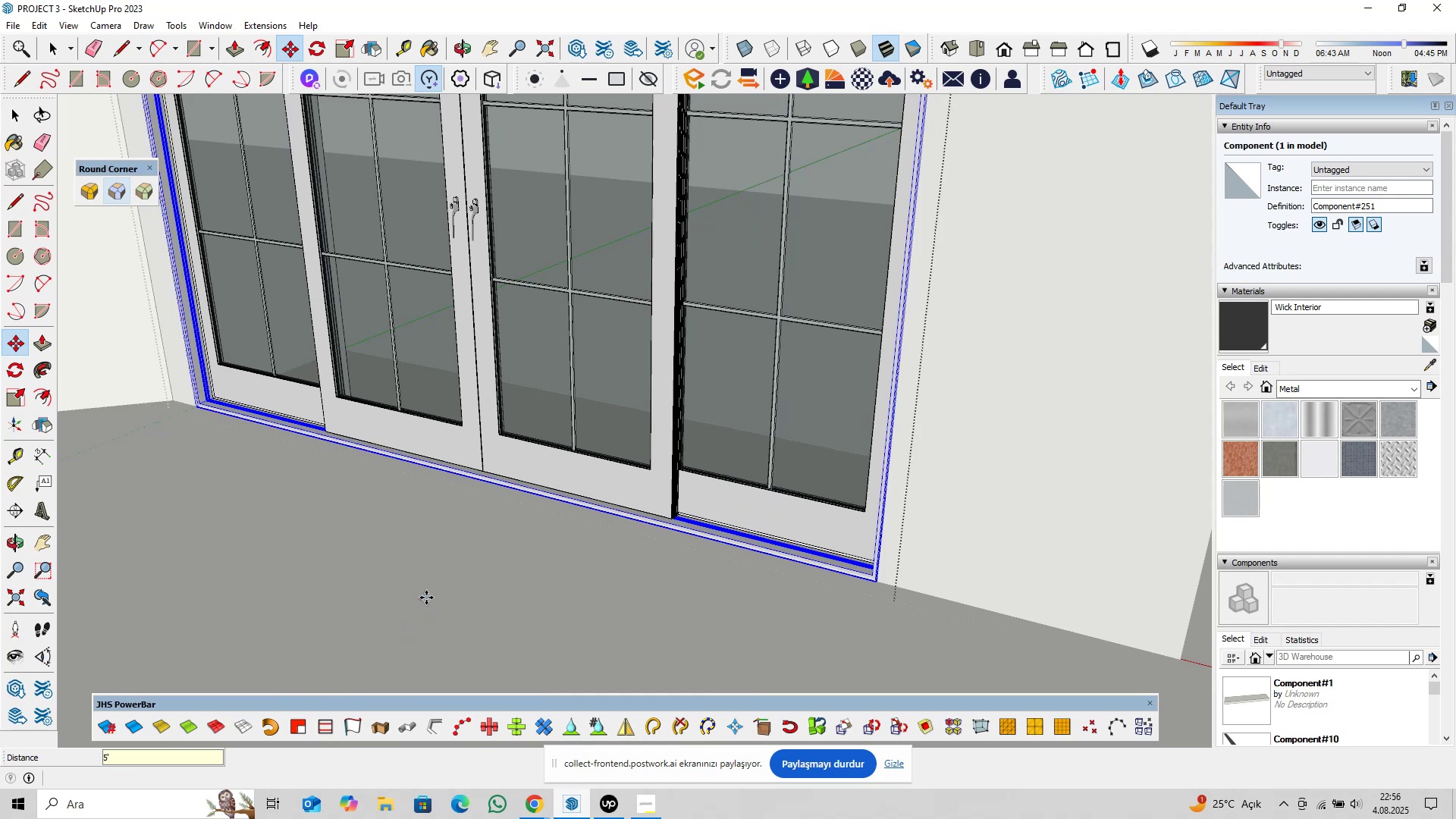 
key(Space)
 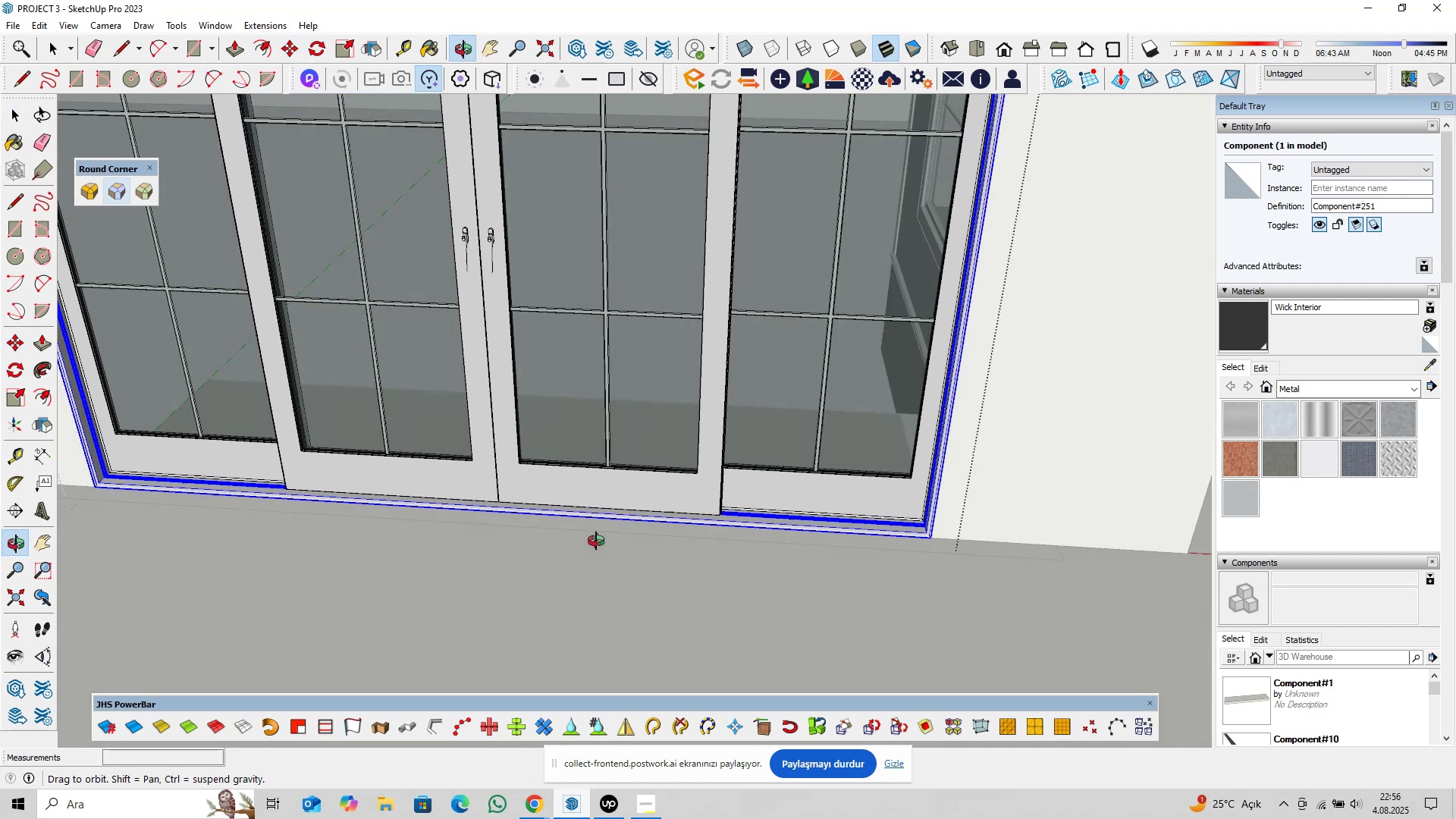 
hold_key(key=ShiftLeft, duration=0.38)
 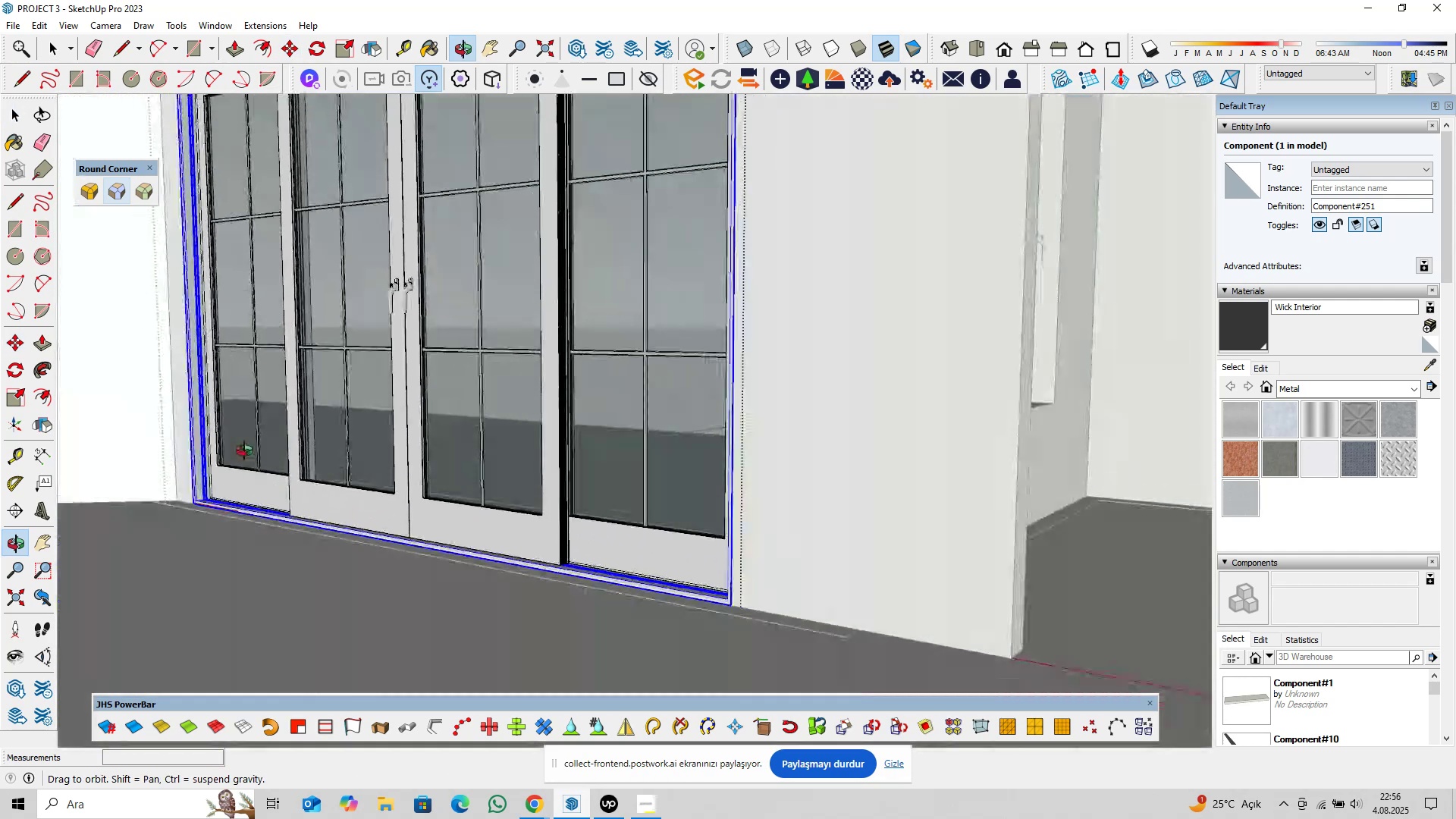 
hold_key(key=ShiftLeft, duration=0.39)
 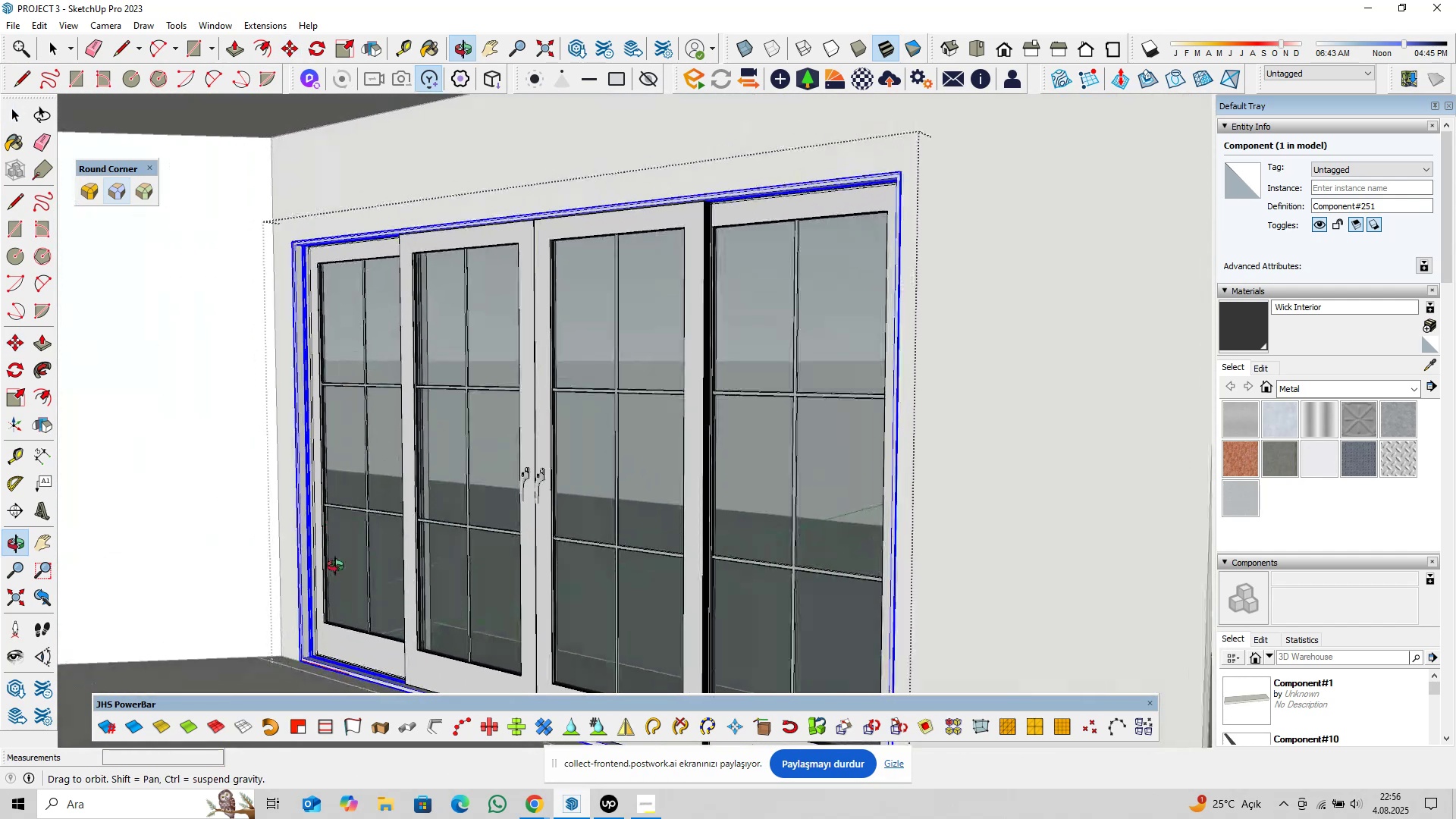 
hold_key(key=ShiftLeft, duration=0.44)
 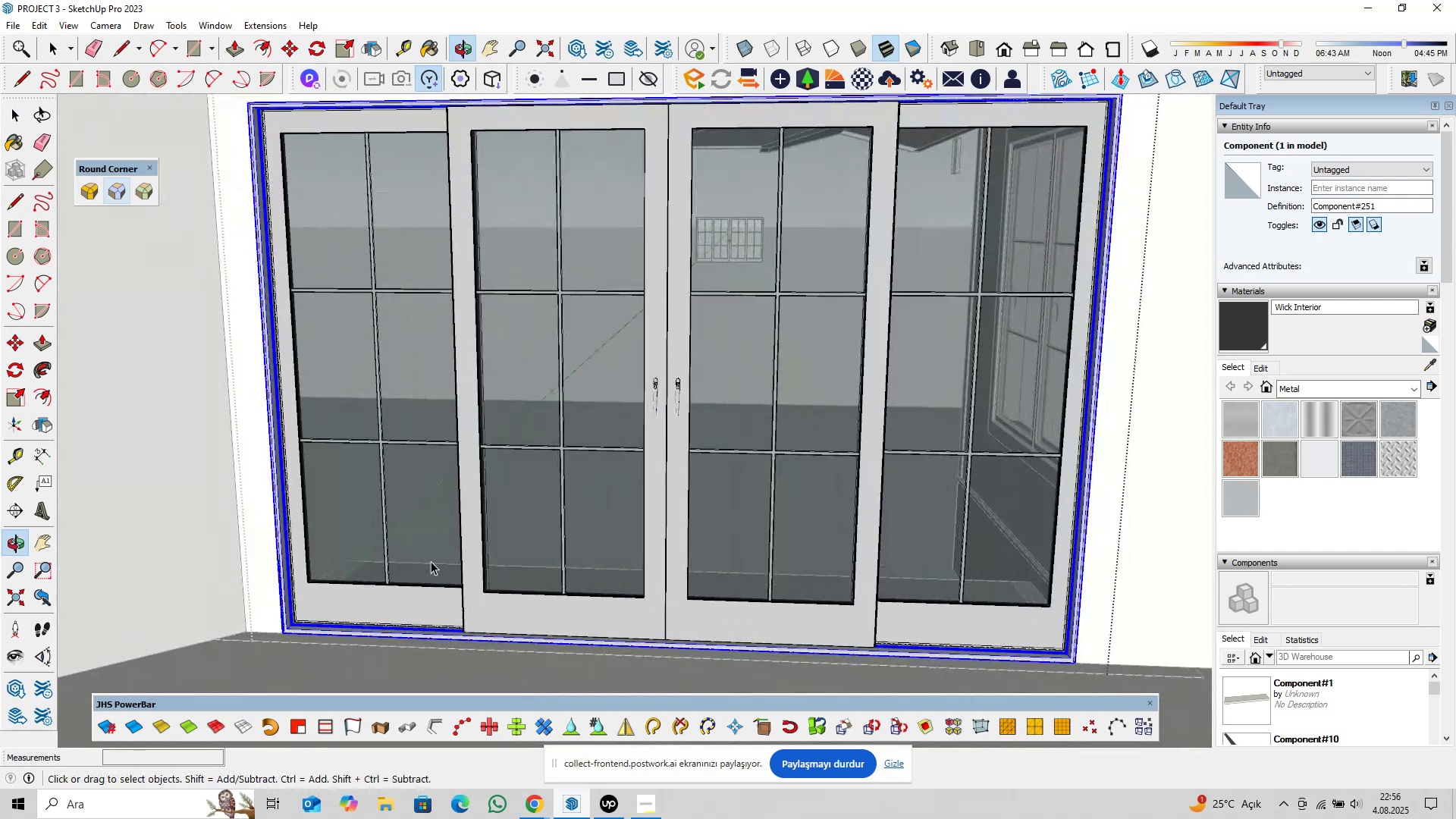 
scroll: coordinate [319, 615], scroll_direction: up, amount: 9.0
 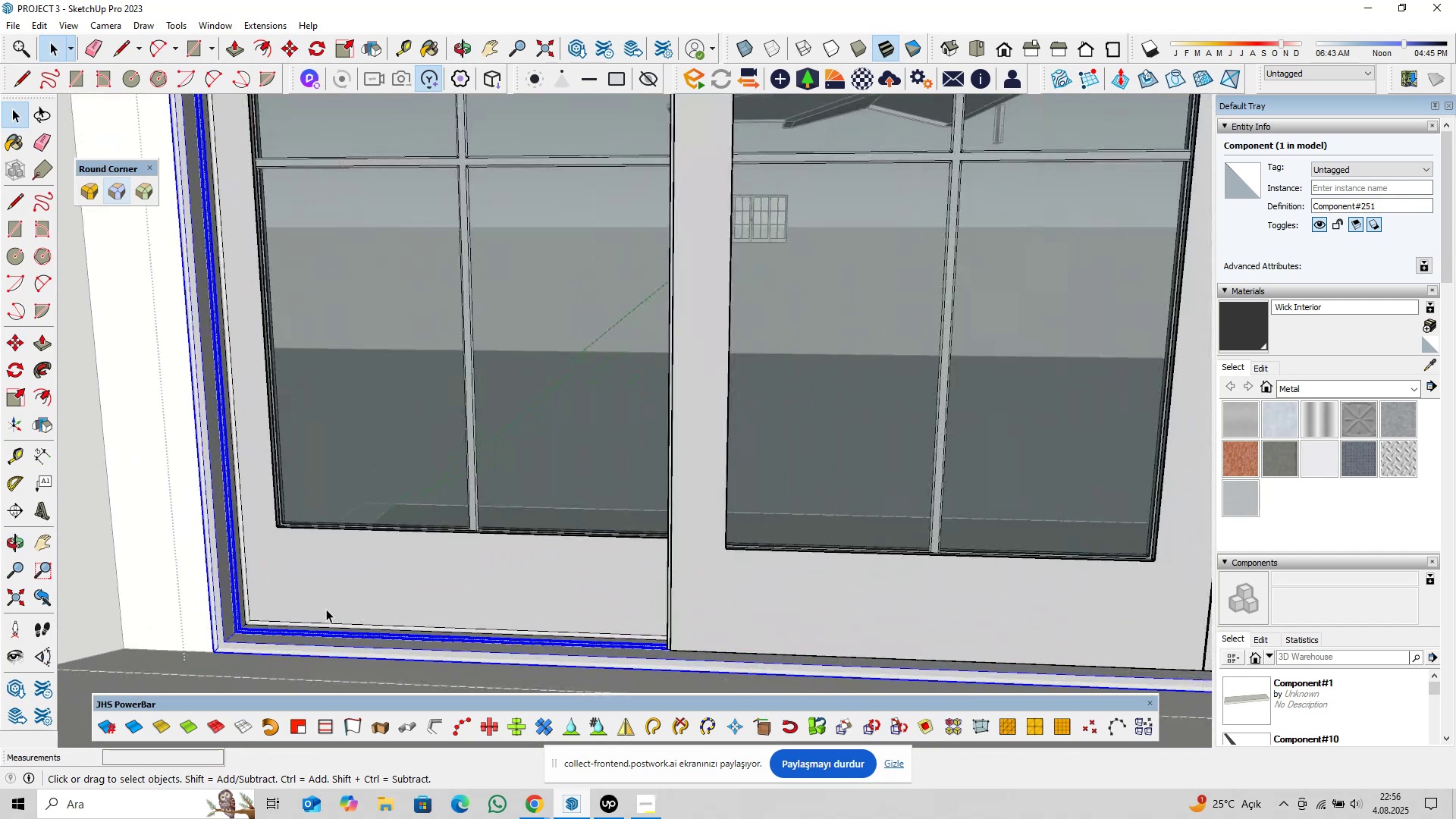 
hold_key(key=ShiftLeft, duration=0.39)
 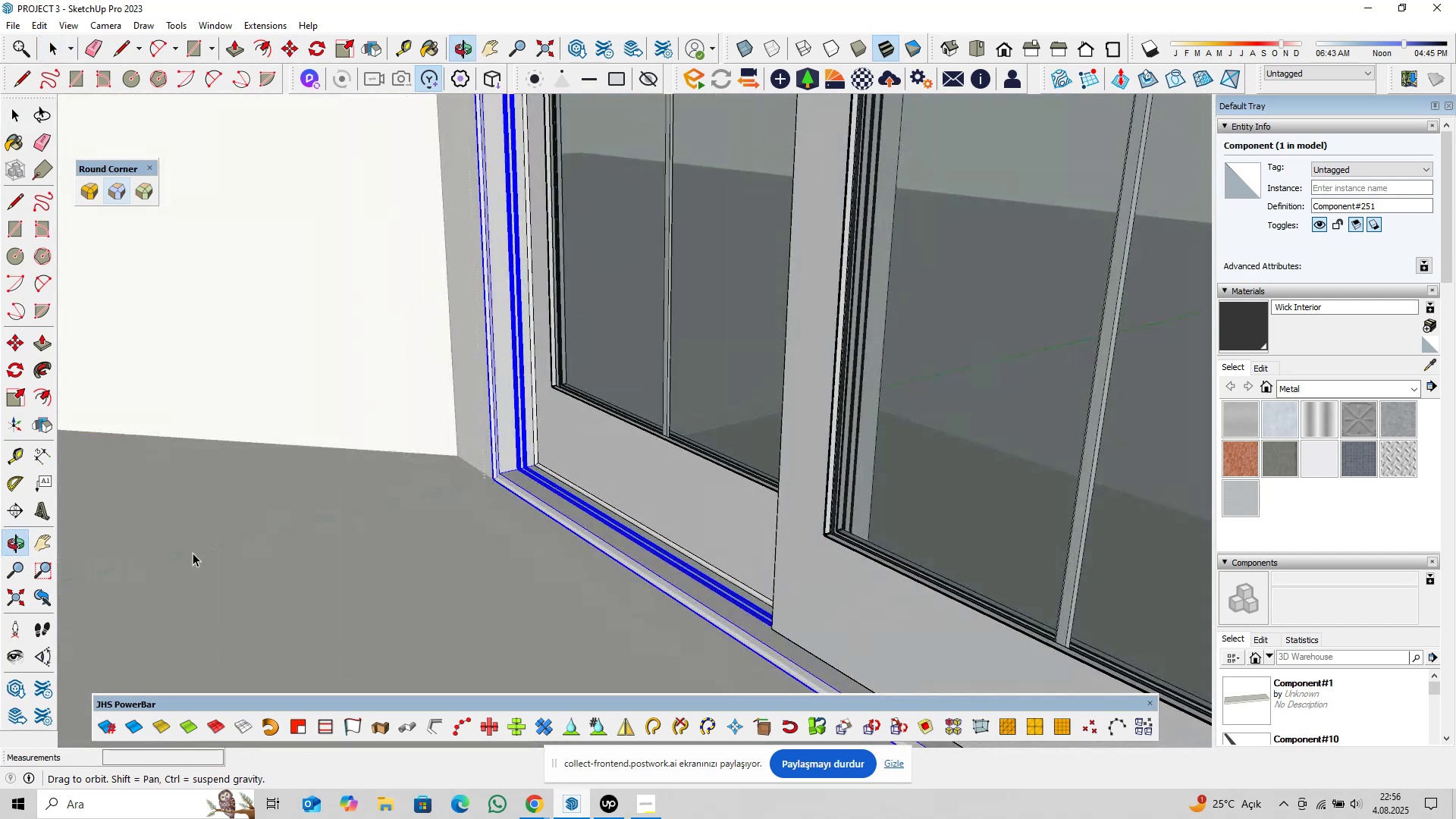 
scroll: coordinate [557, 437], scroll_direction: up, amount: 23.0
 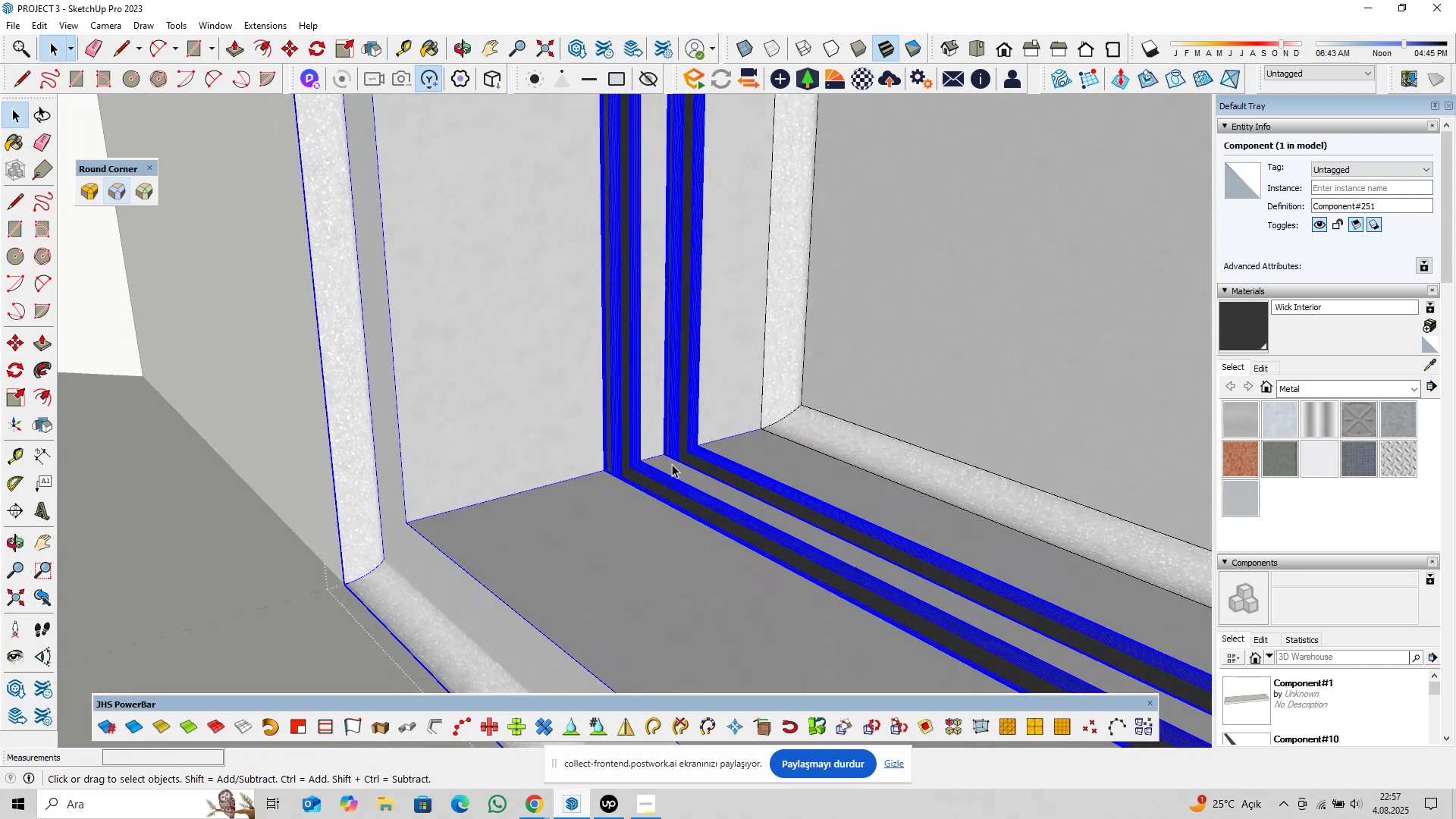 
scroll: coordinate [590, 468], scroll_direction: down, amount: 38.0
 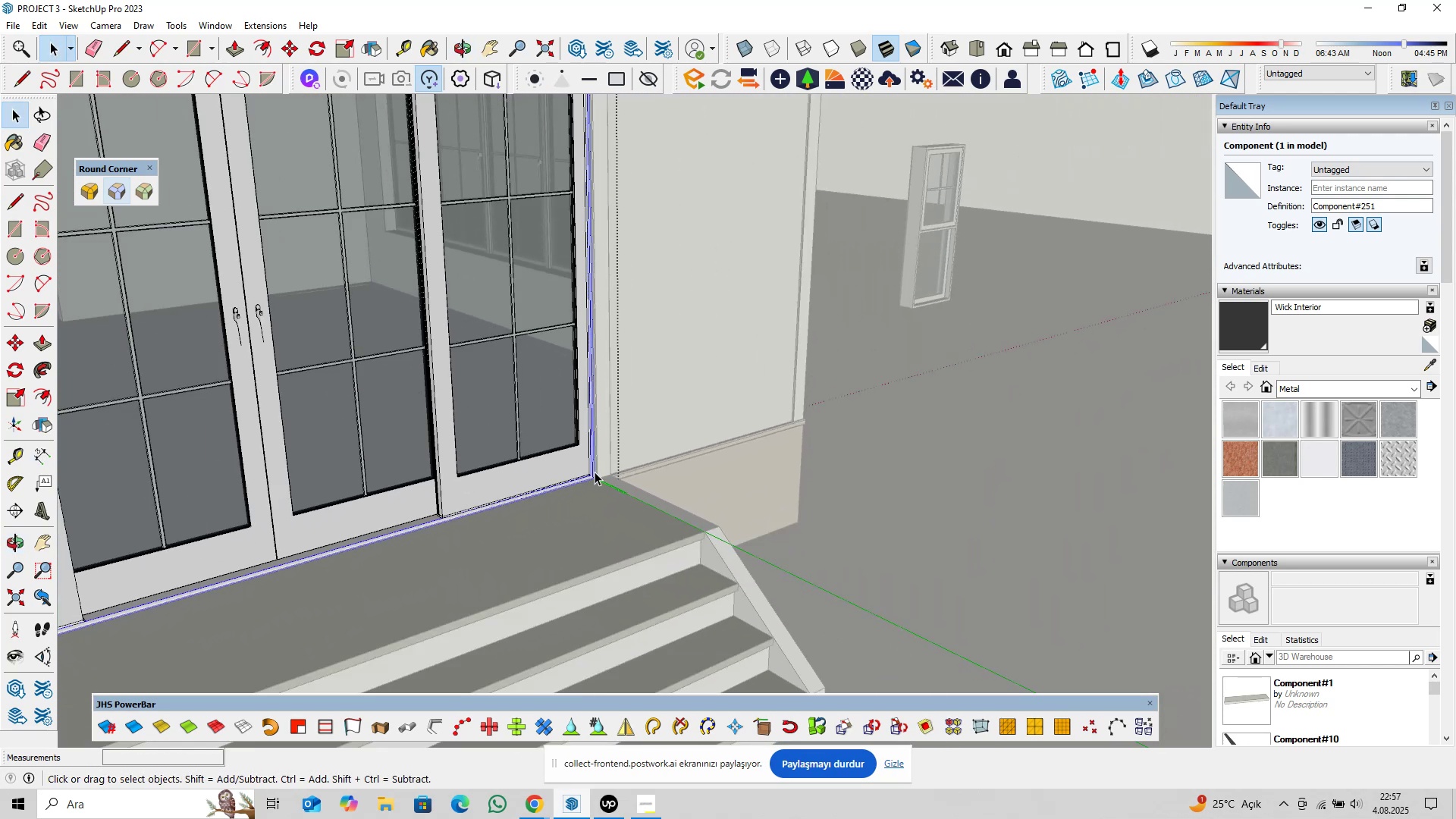 
key(Escape)
 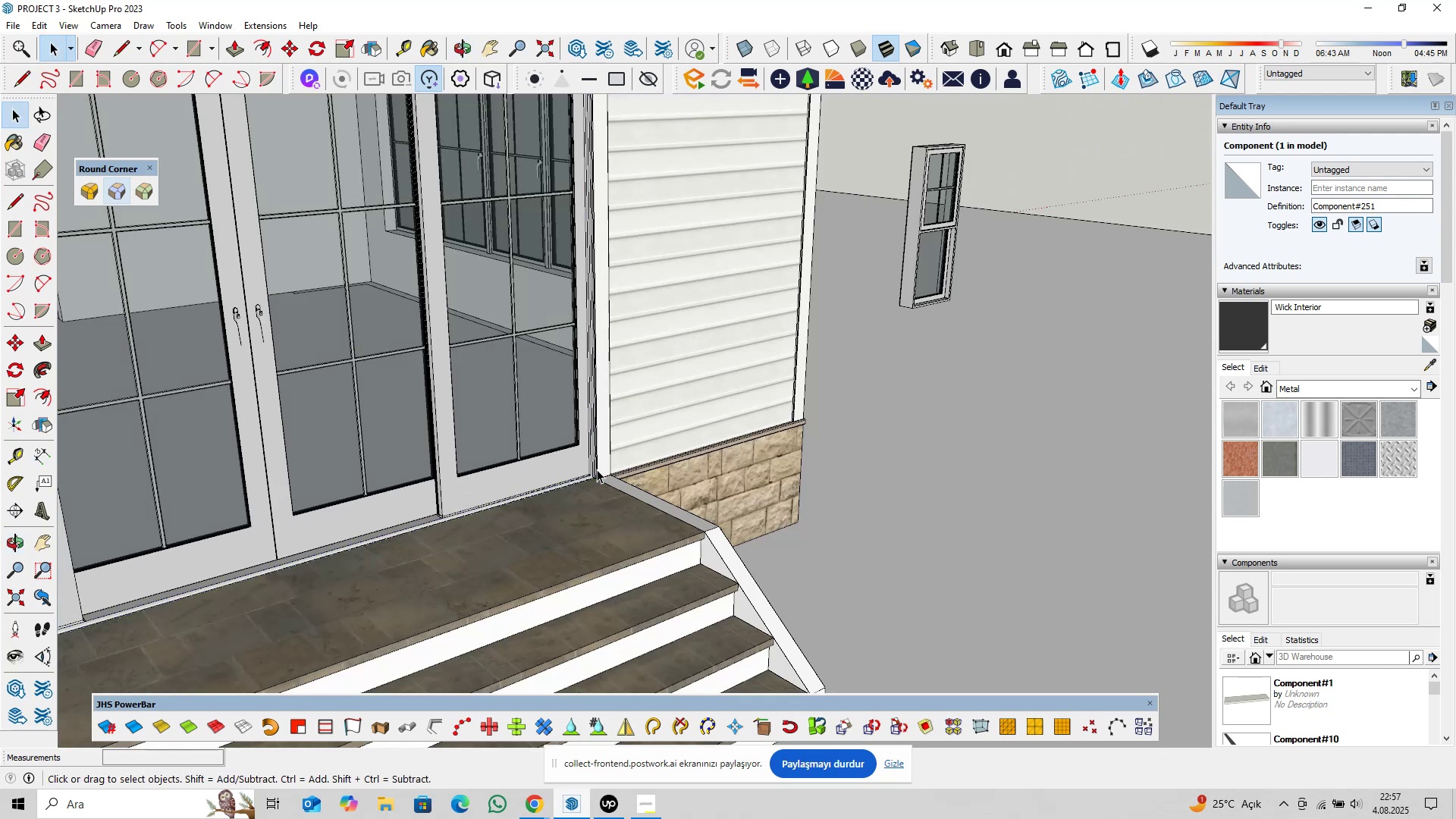 
key(Escape)
 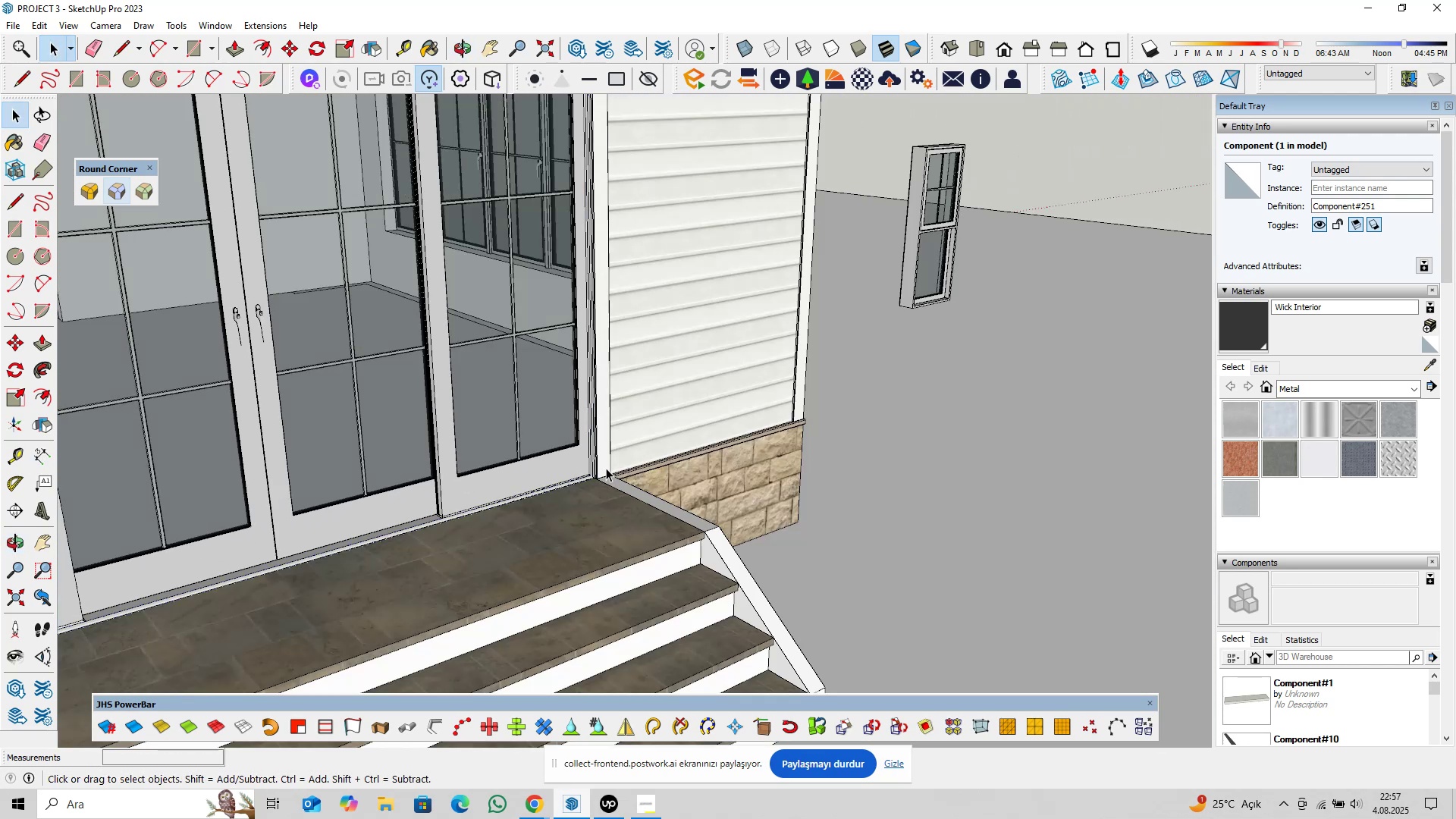 
key(Escape)
 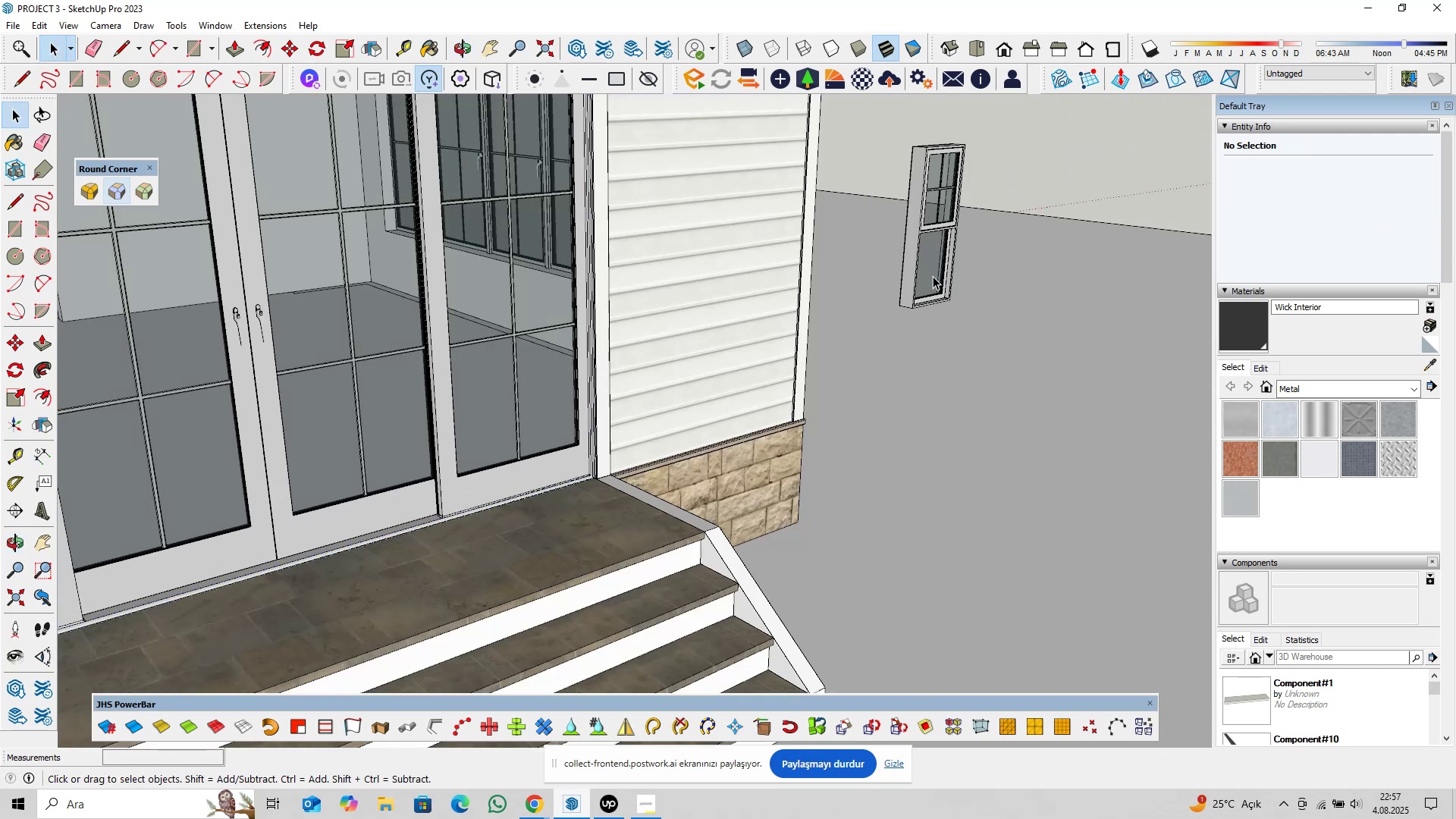 
hold_key(key=ShiftLeft, duration=0.36)
 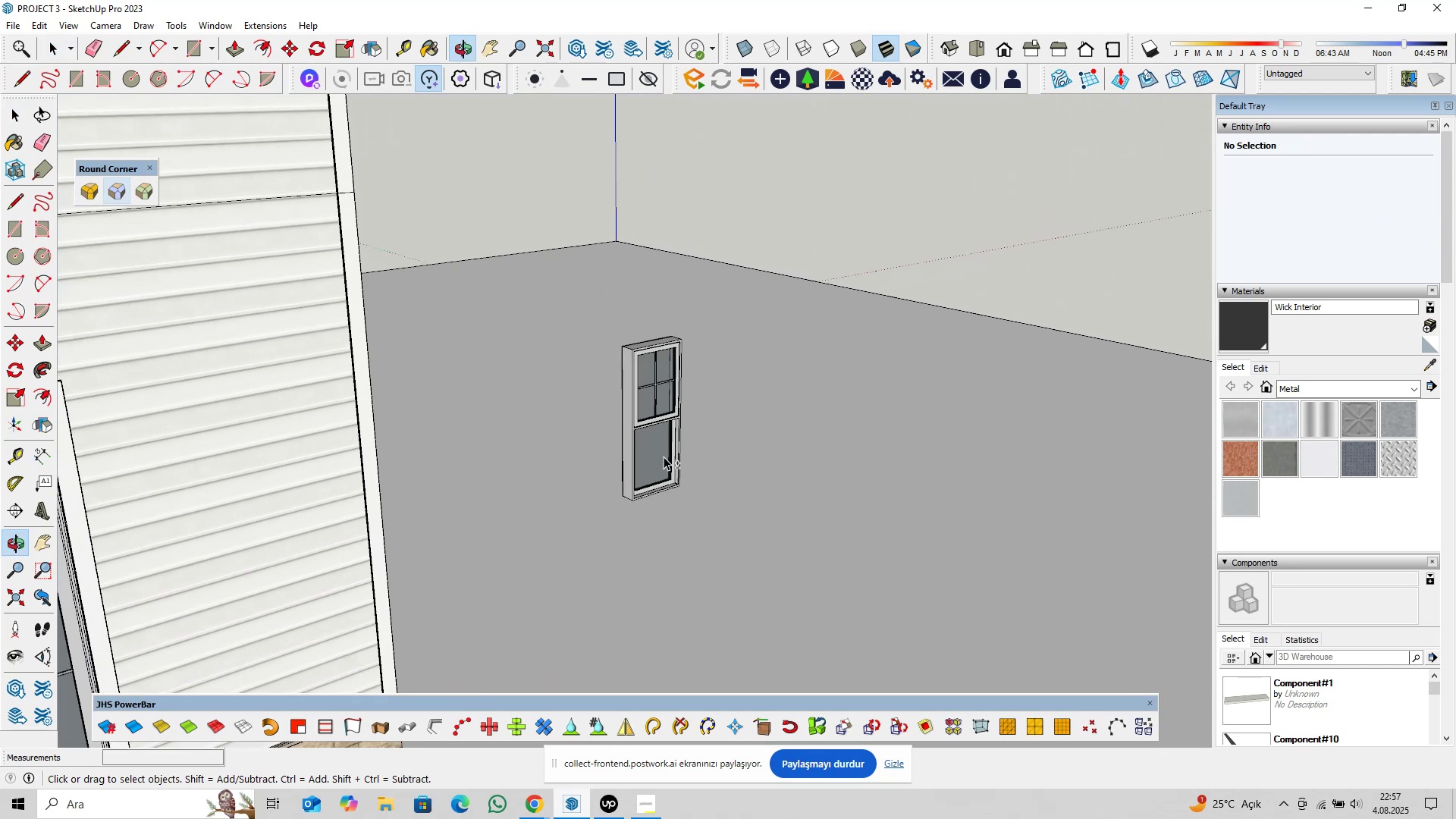 
scroll: coordinate [628, 419], scroll_direction: up, amount: 17.0
 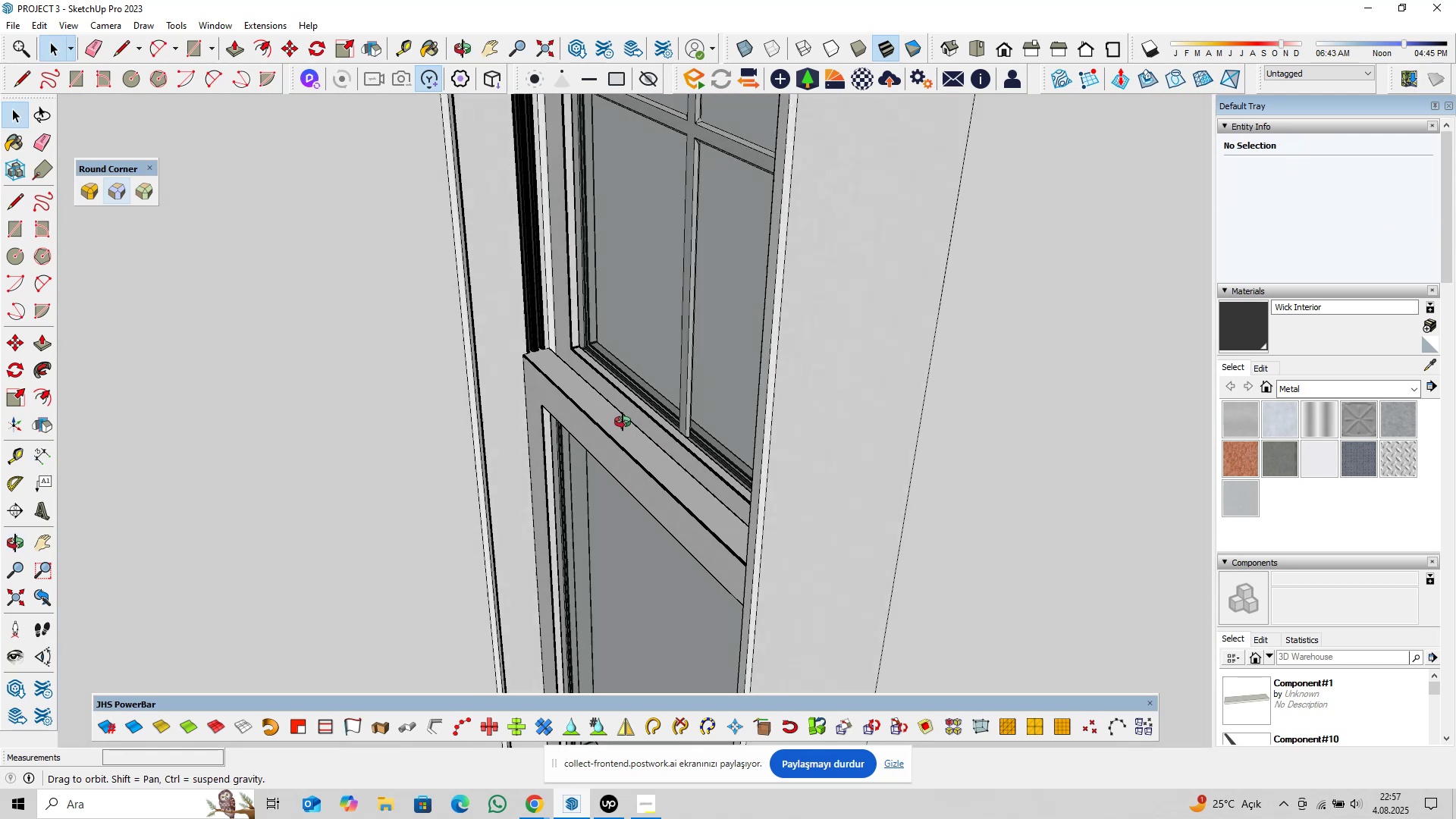 
hold_key(key=ShiftLeft, duration=0.45)
 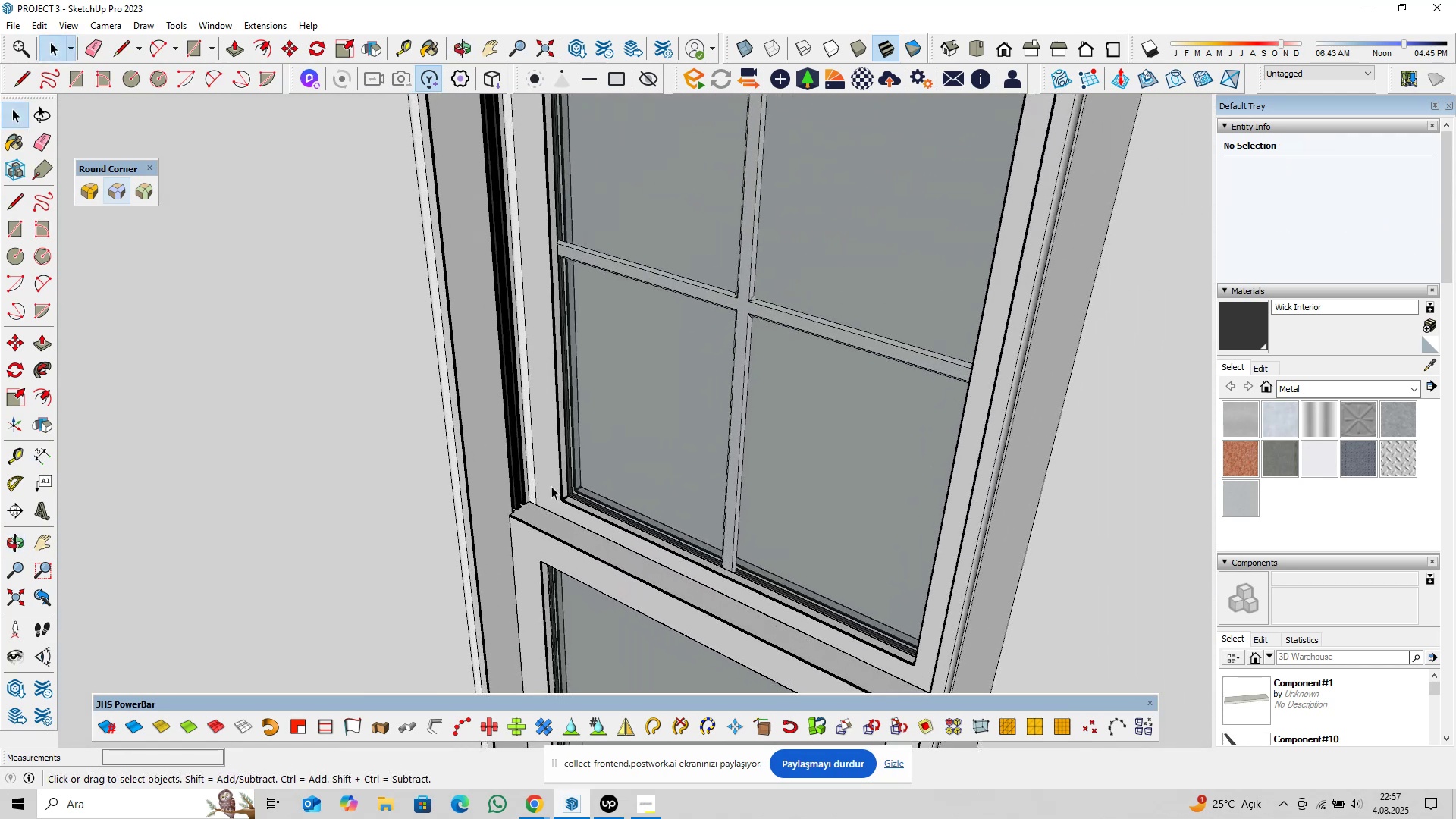 
scroll: coordinate [648, 491], scroll_direction: up, amount: 47.0
 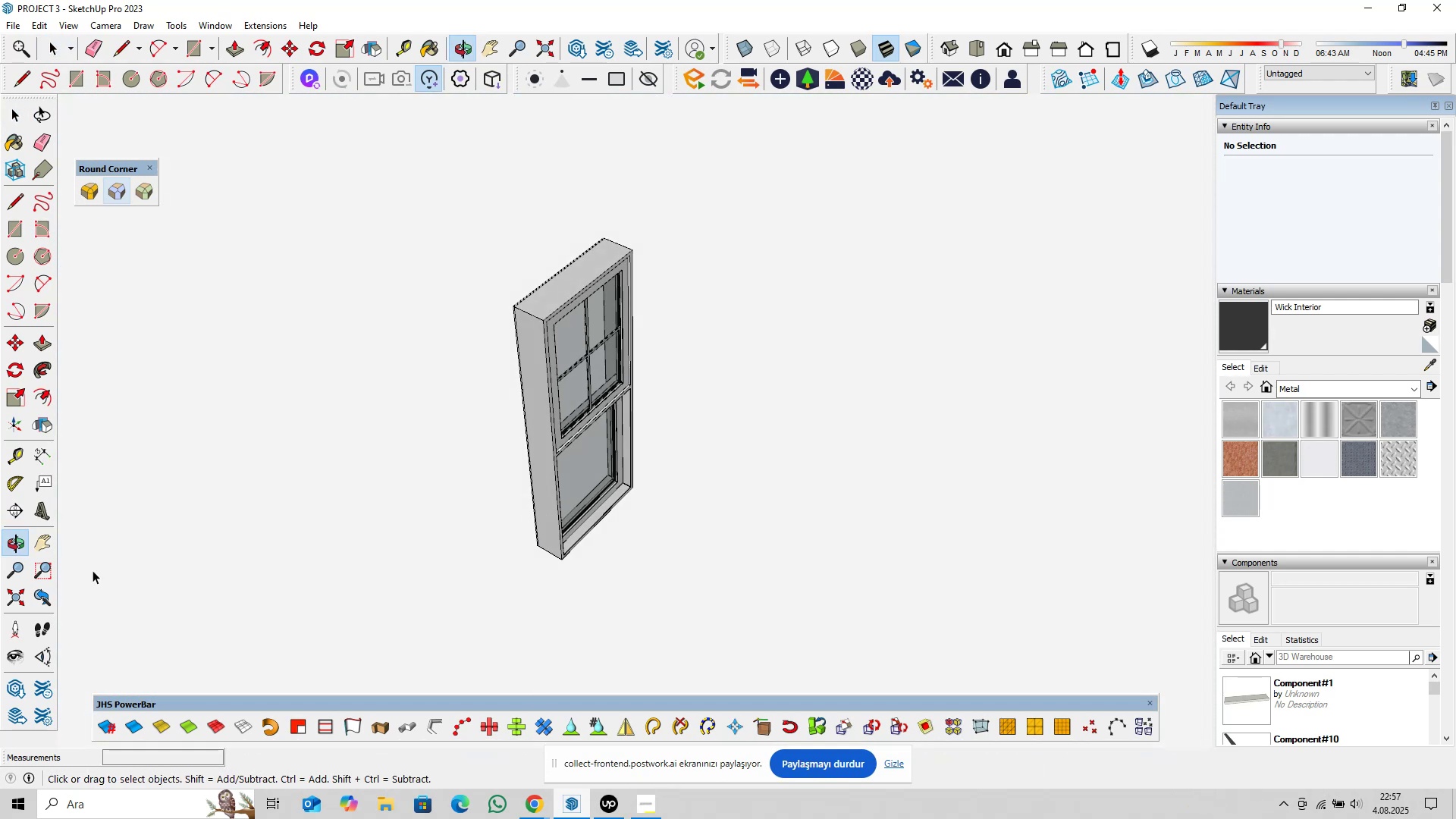 
scroll: coordinate [767, 472], scroll_direction: down, amount: 13.0
 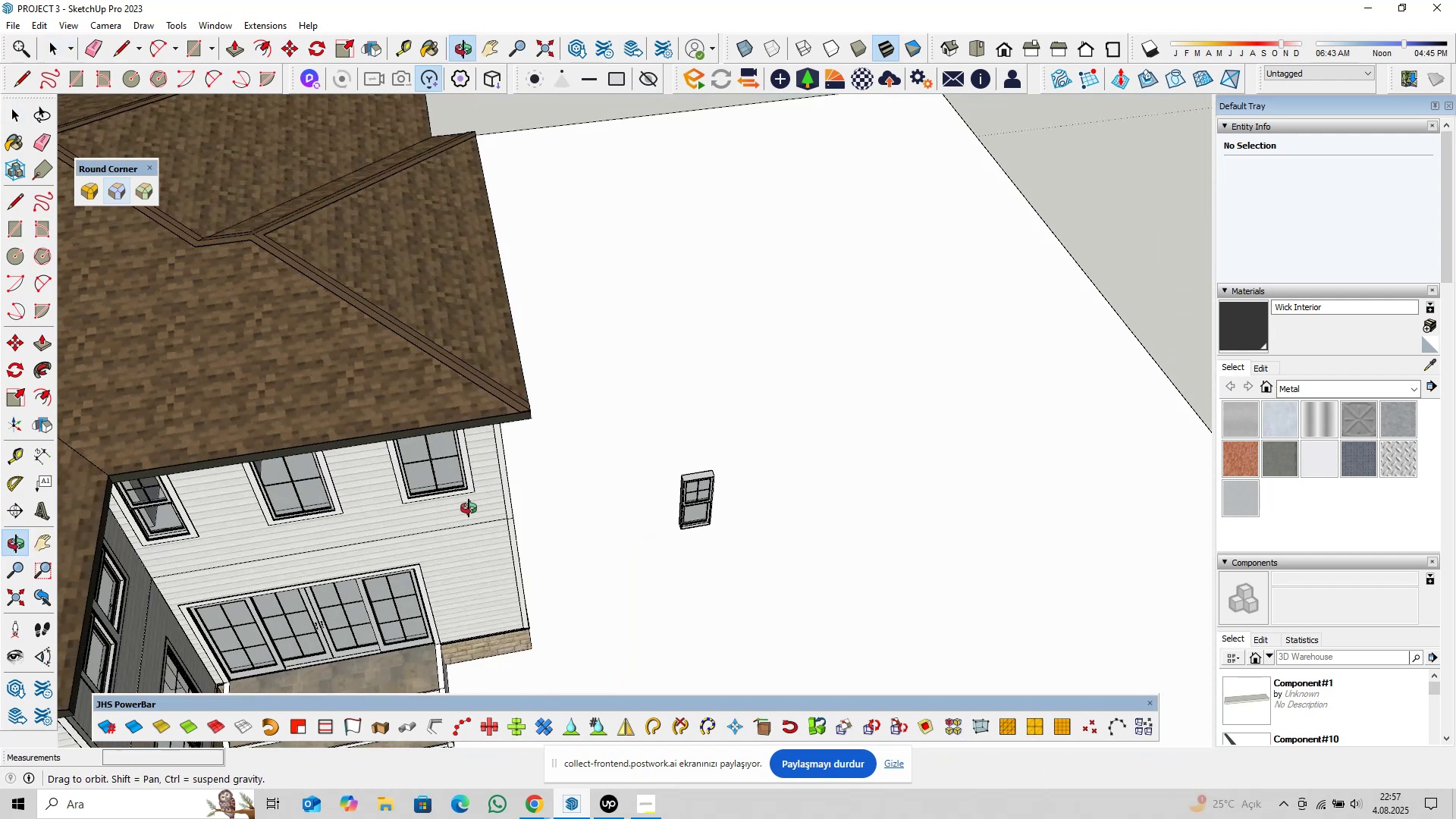 
hold_key(key=ShiftLeft, duration=0.42)
 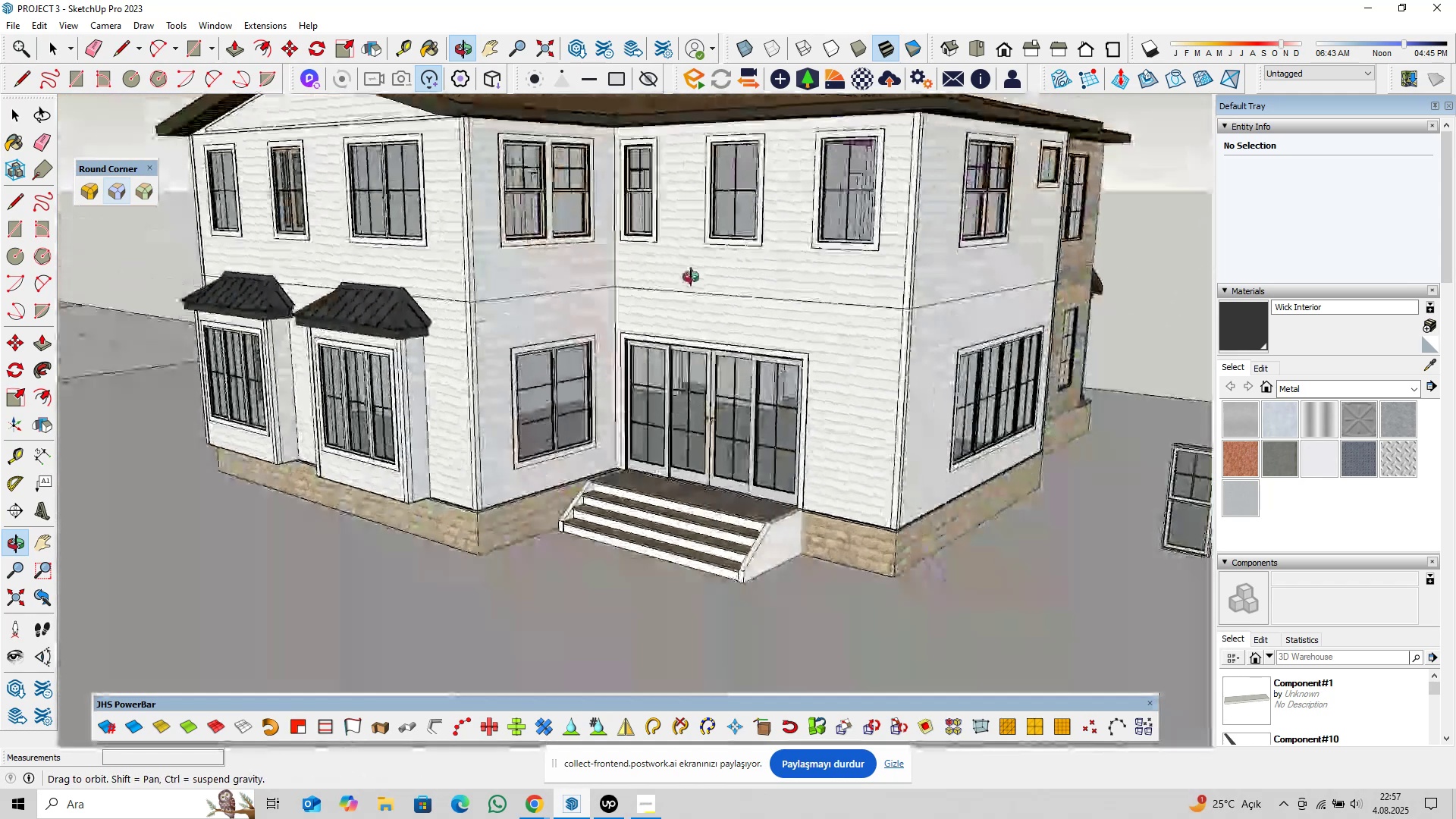 
scroll: coordinate [720, 433], scroll_direction: up, amount: 9.0
 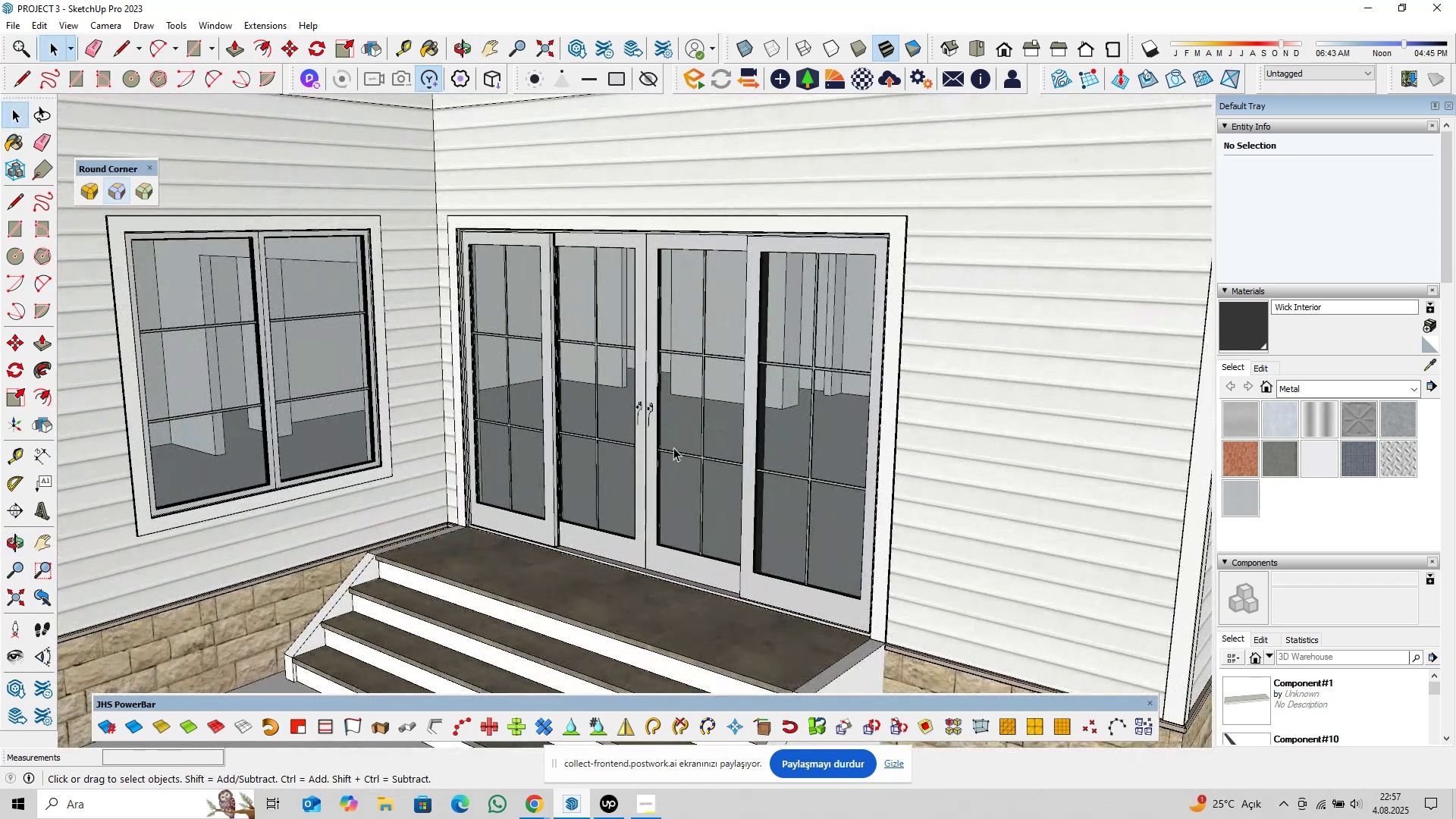 
left_click([673, 437])
 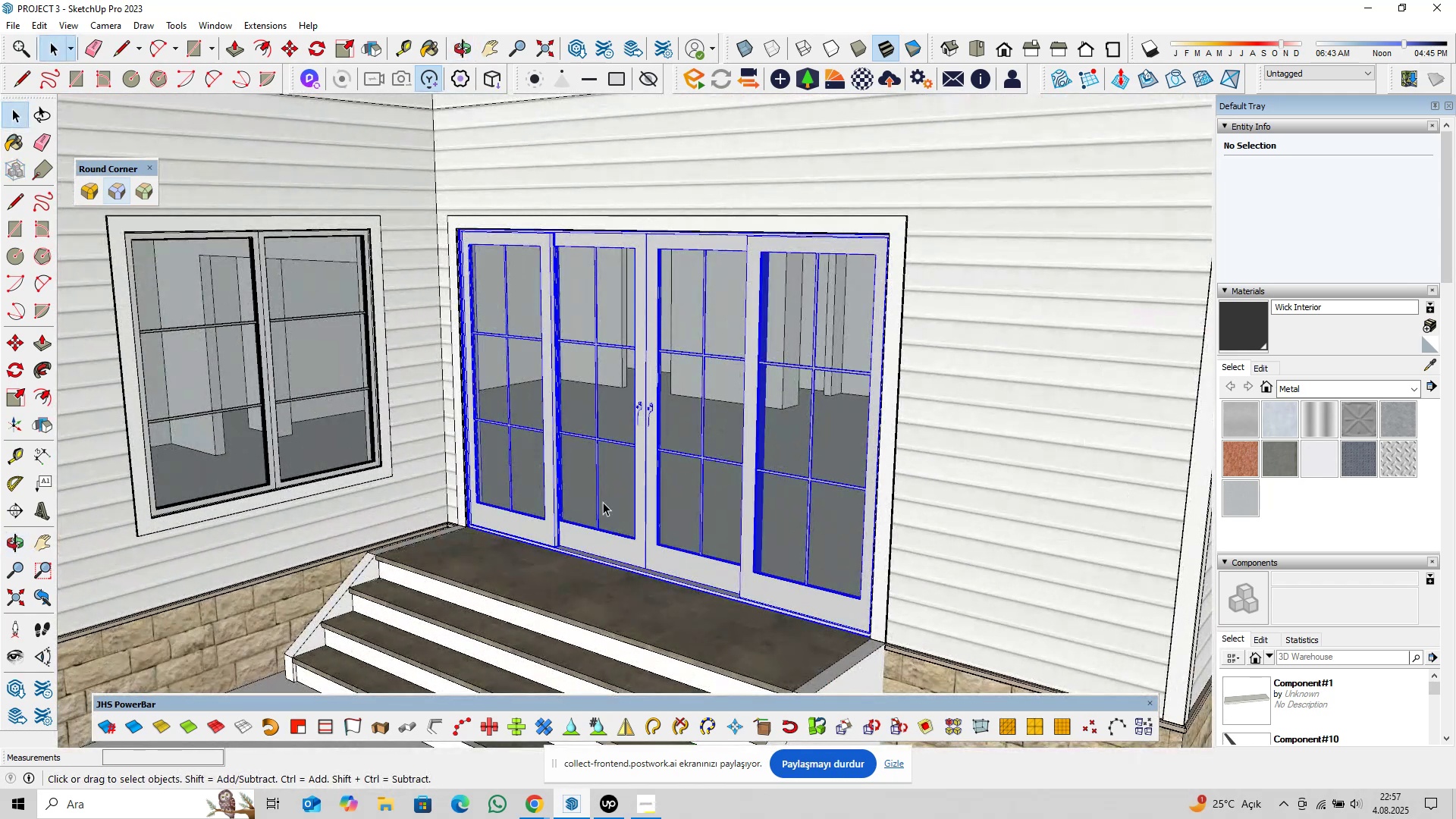 
scroll: coordinate [586, 505], scroll_direction: up, amount: 5.0
 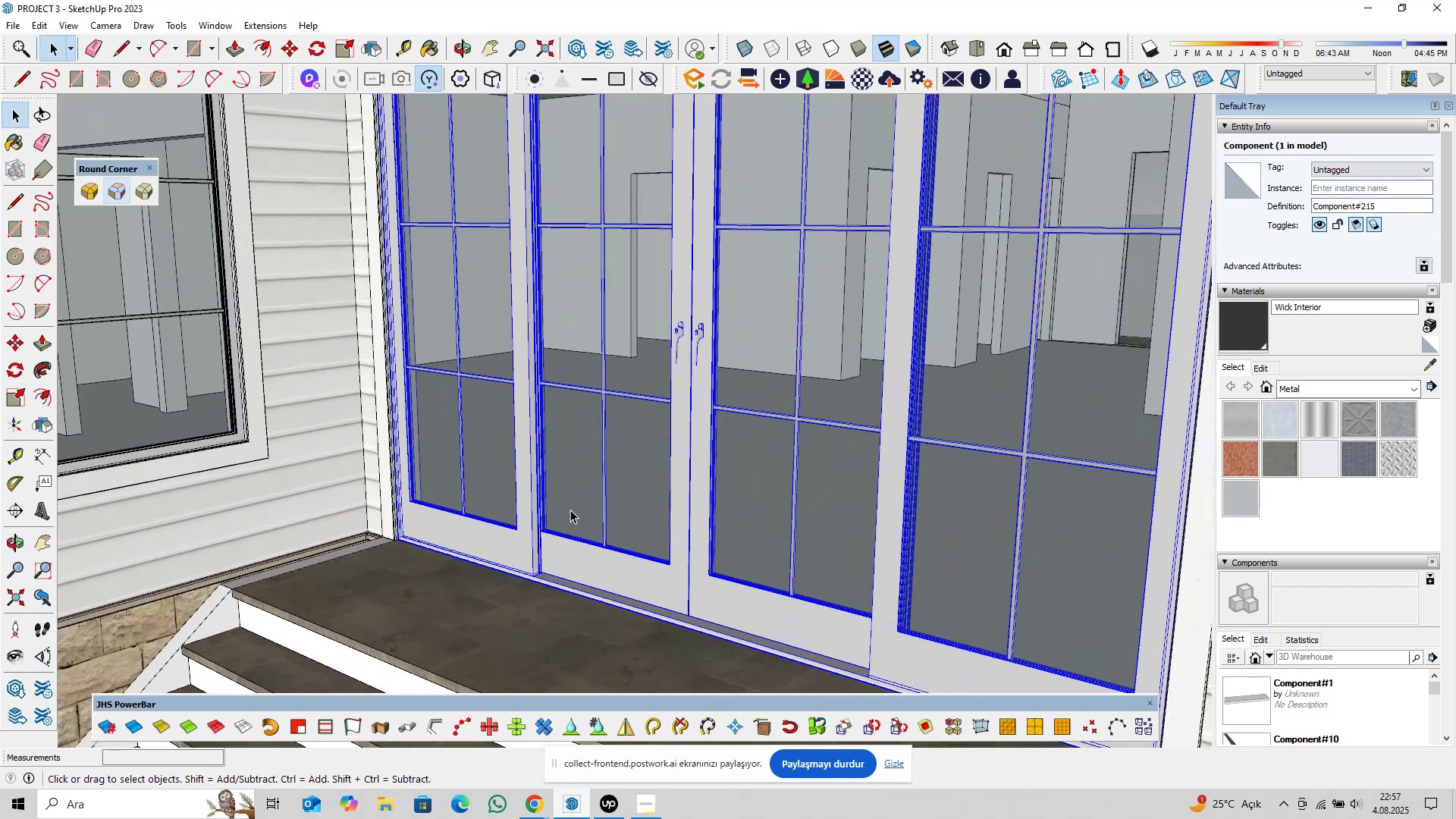 
right_click([570, 507])
 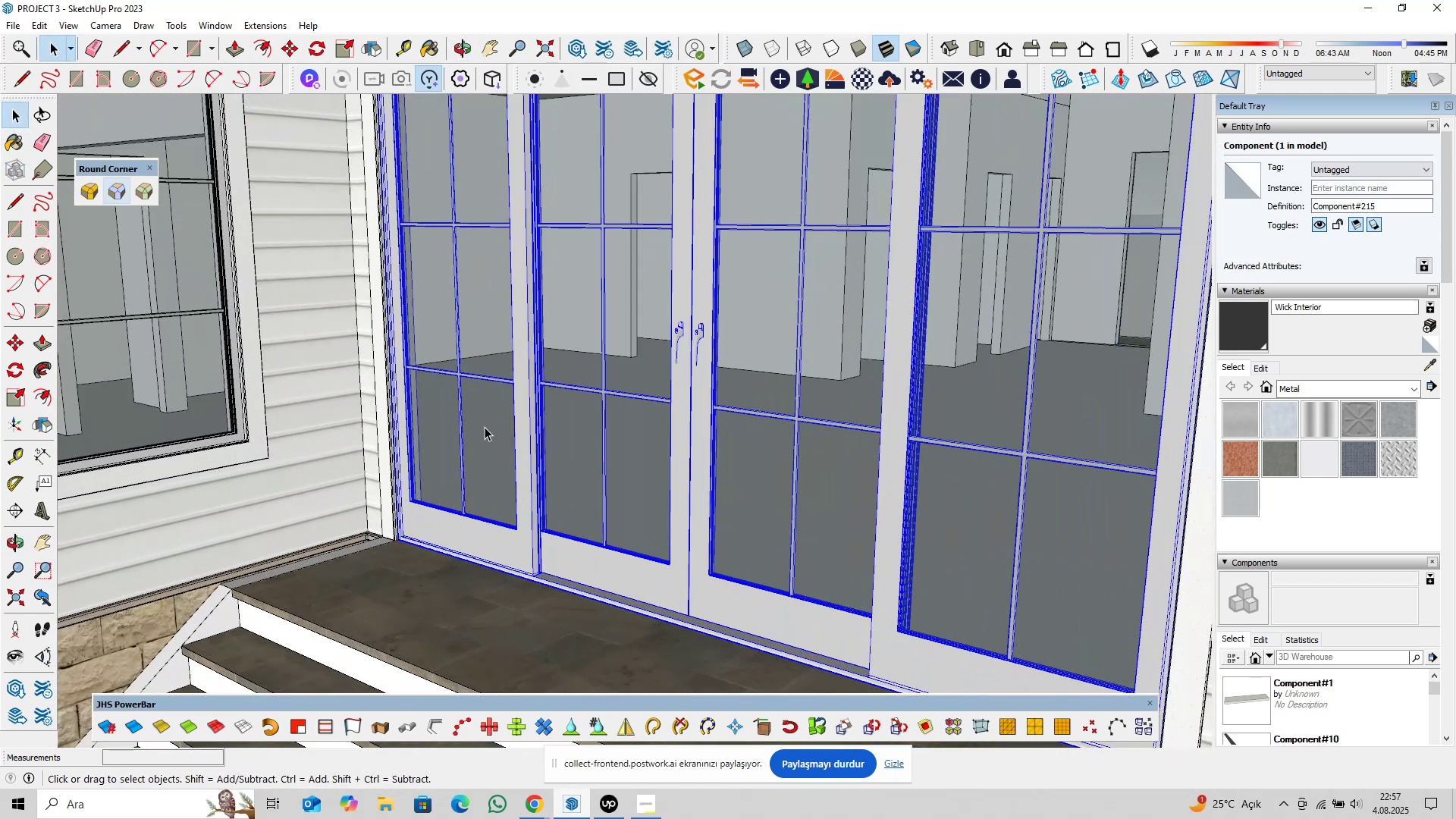 
double_click([532, 465])
 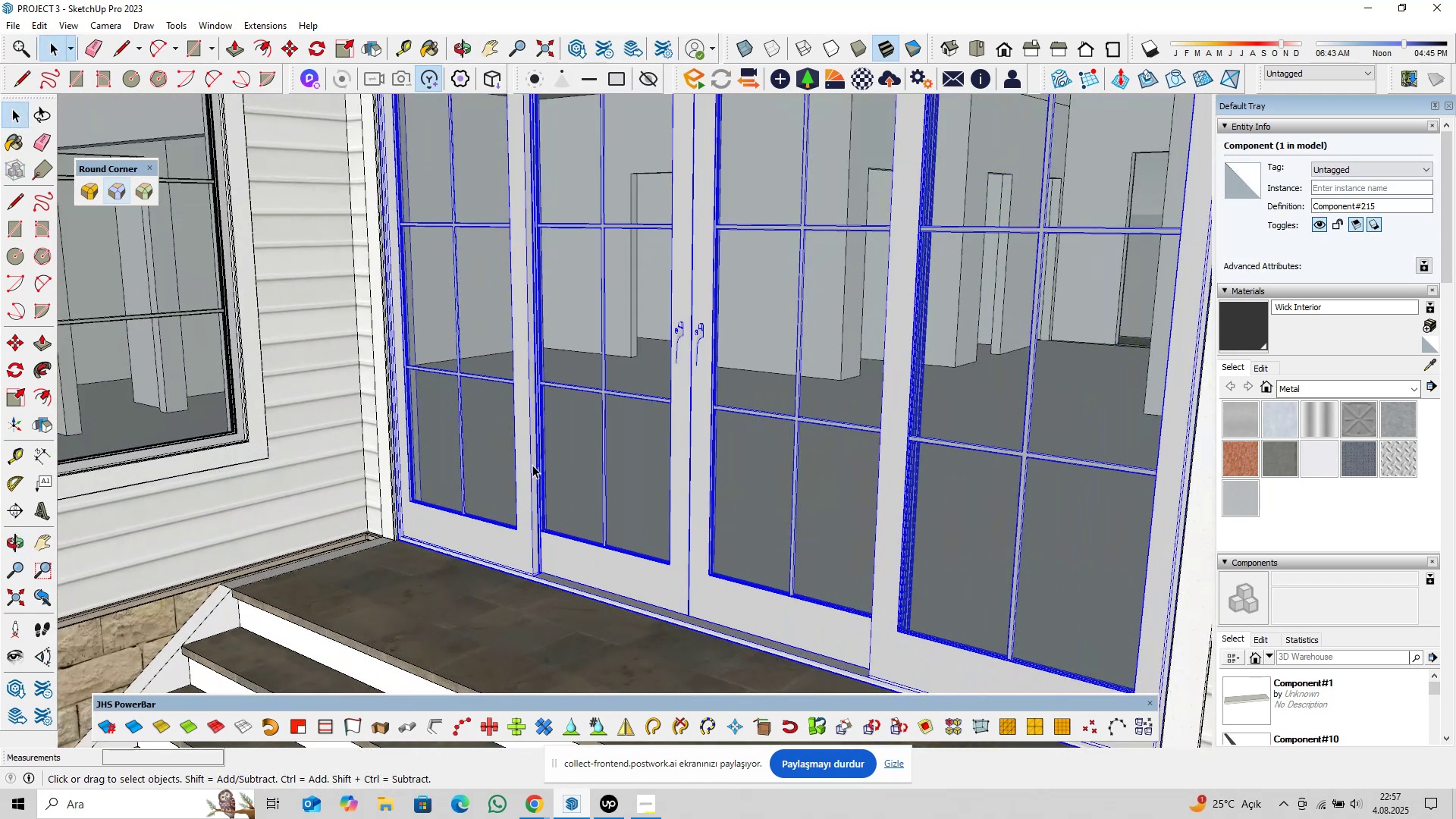 
triple_click([532, 465])
 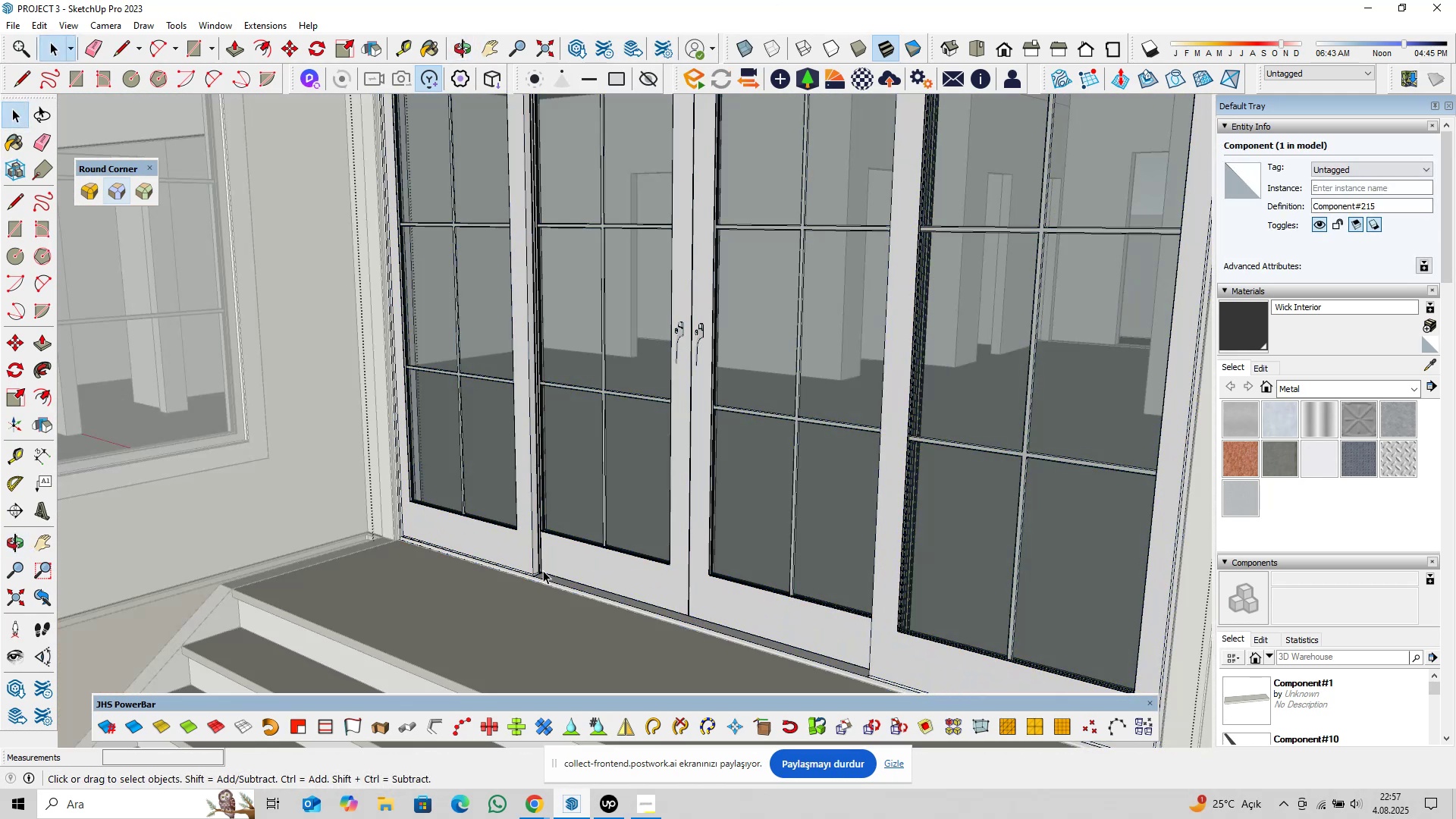 
scroll: coordinate [550, 576], scroll_direction: up, amount: 5.0
 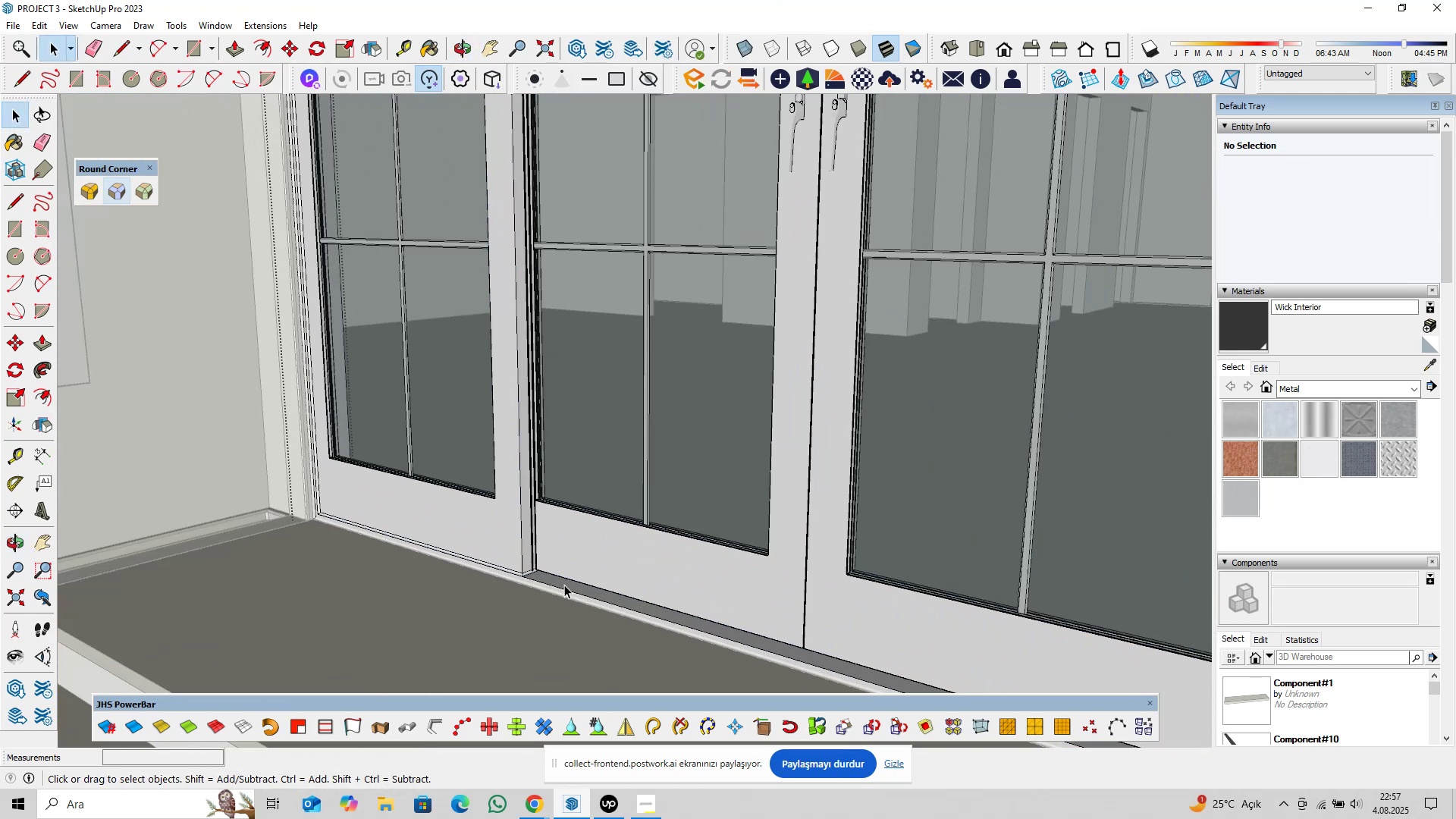 
left_click([564, 585])
 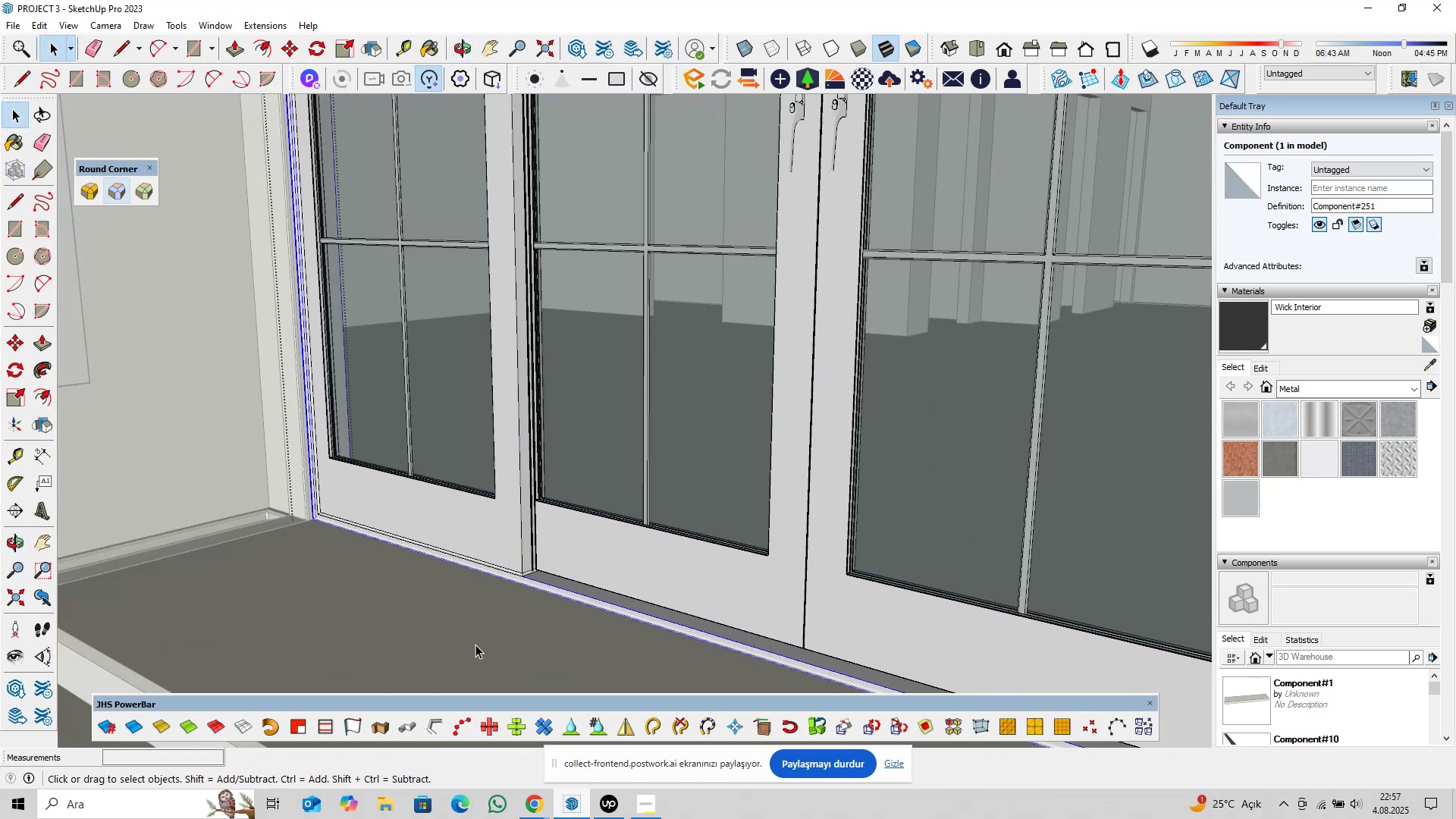 
key(M)
 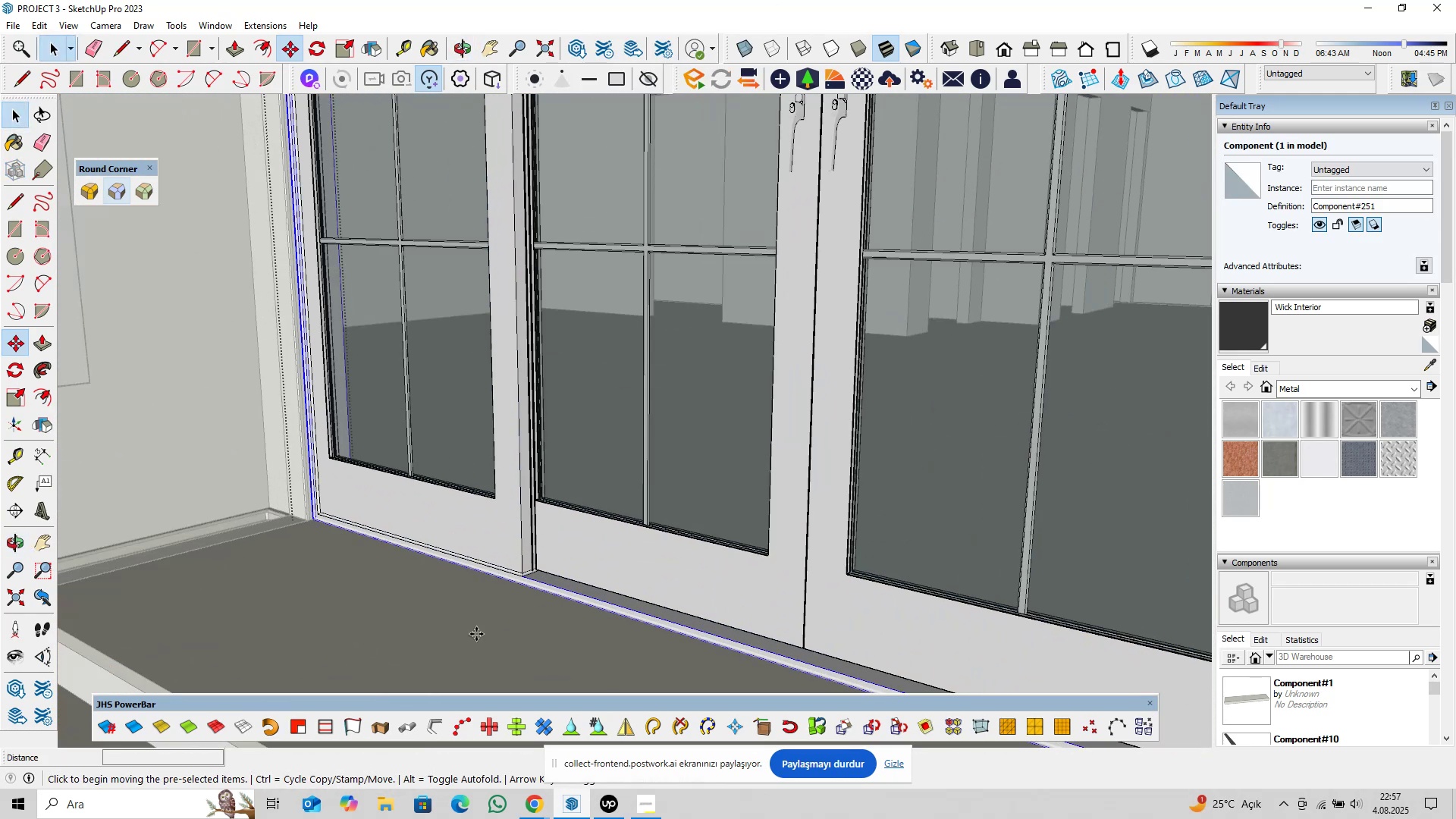 
left_click([476, 634])
 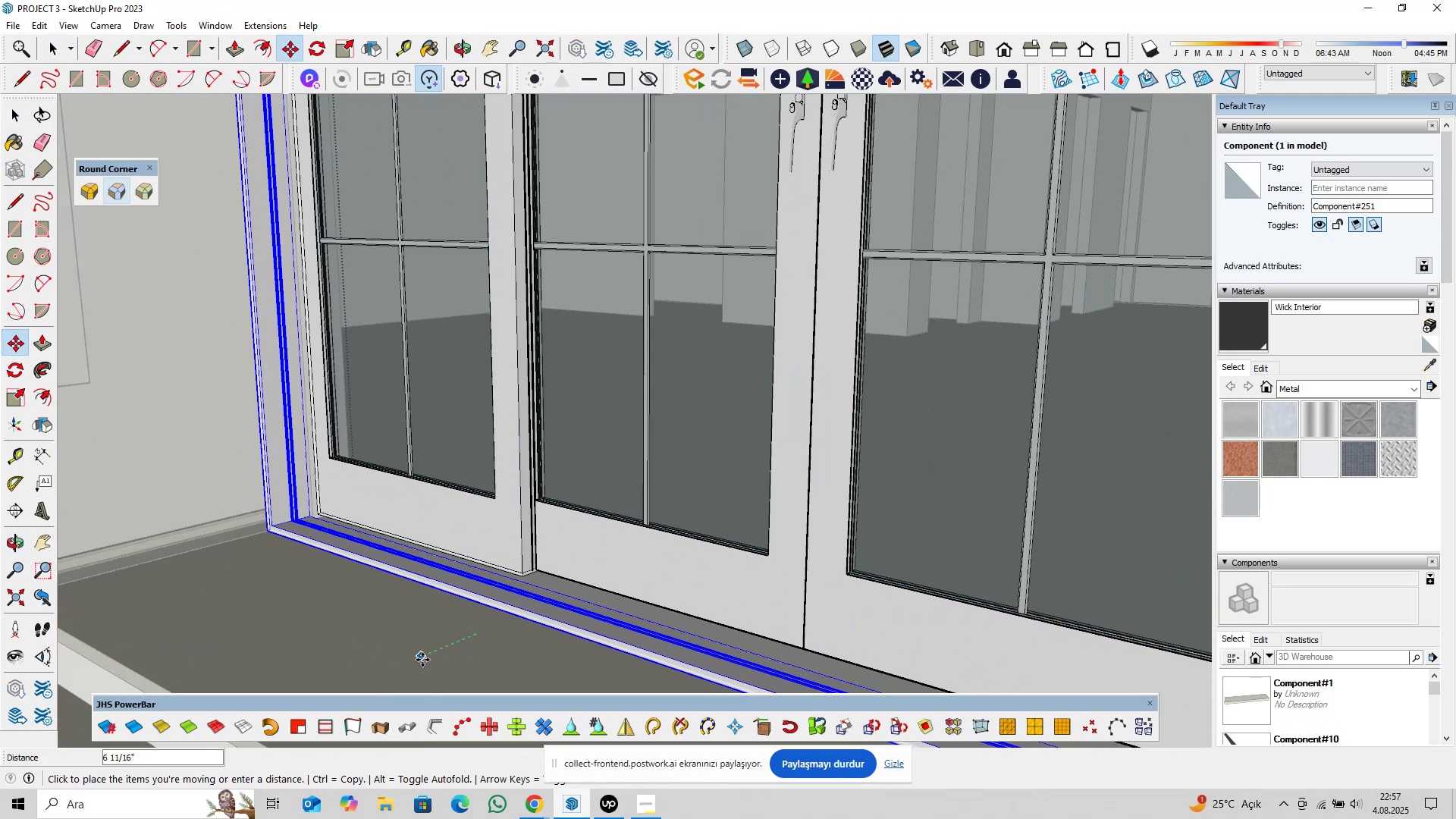 
type(5@)
 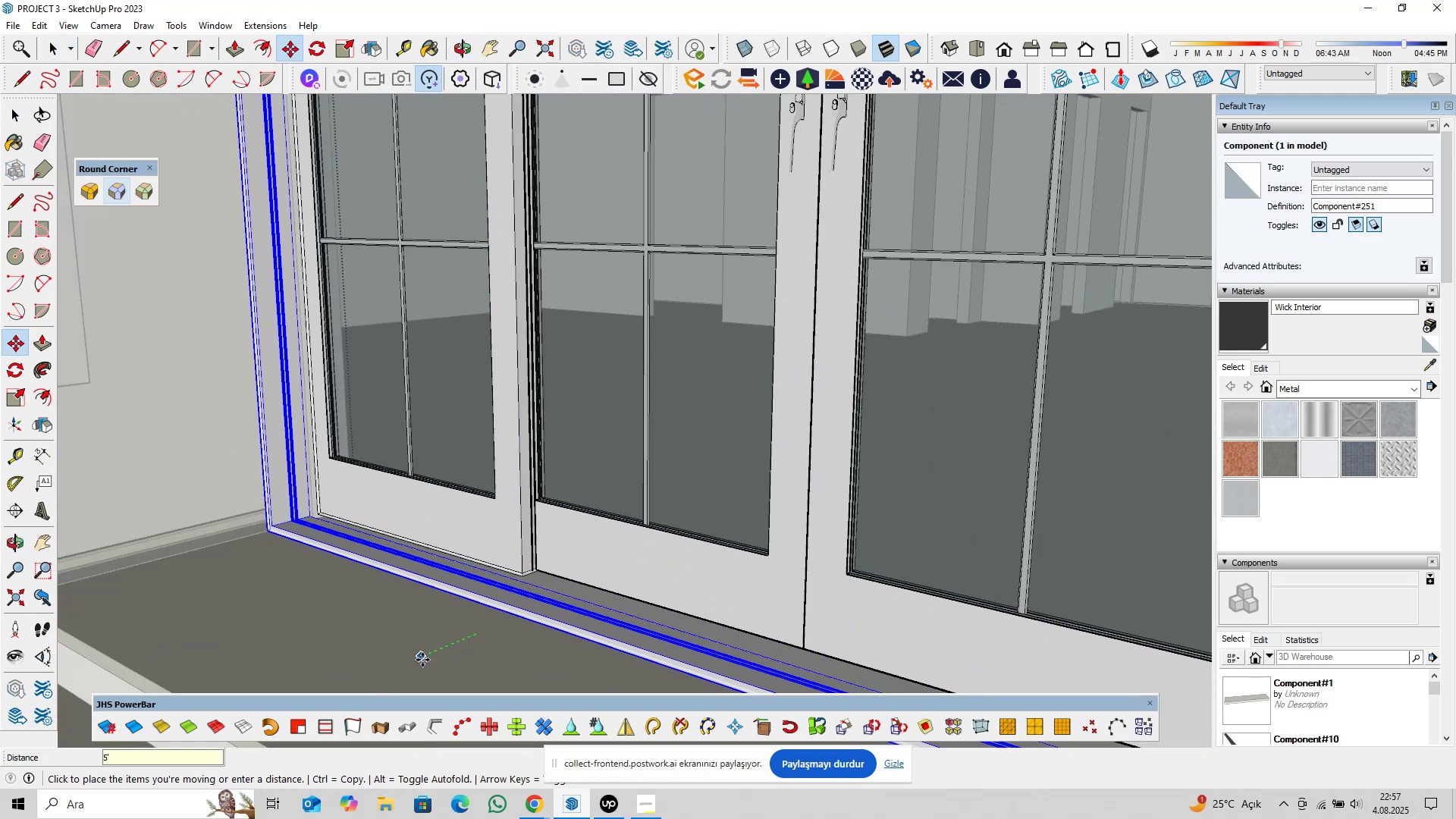 
 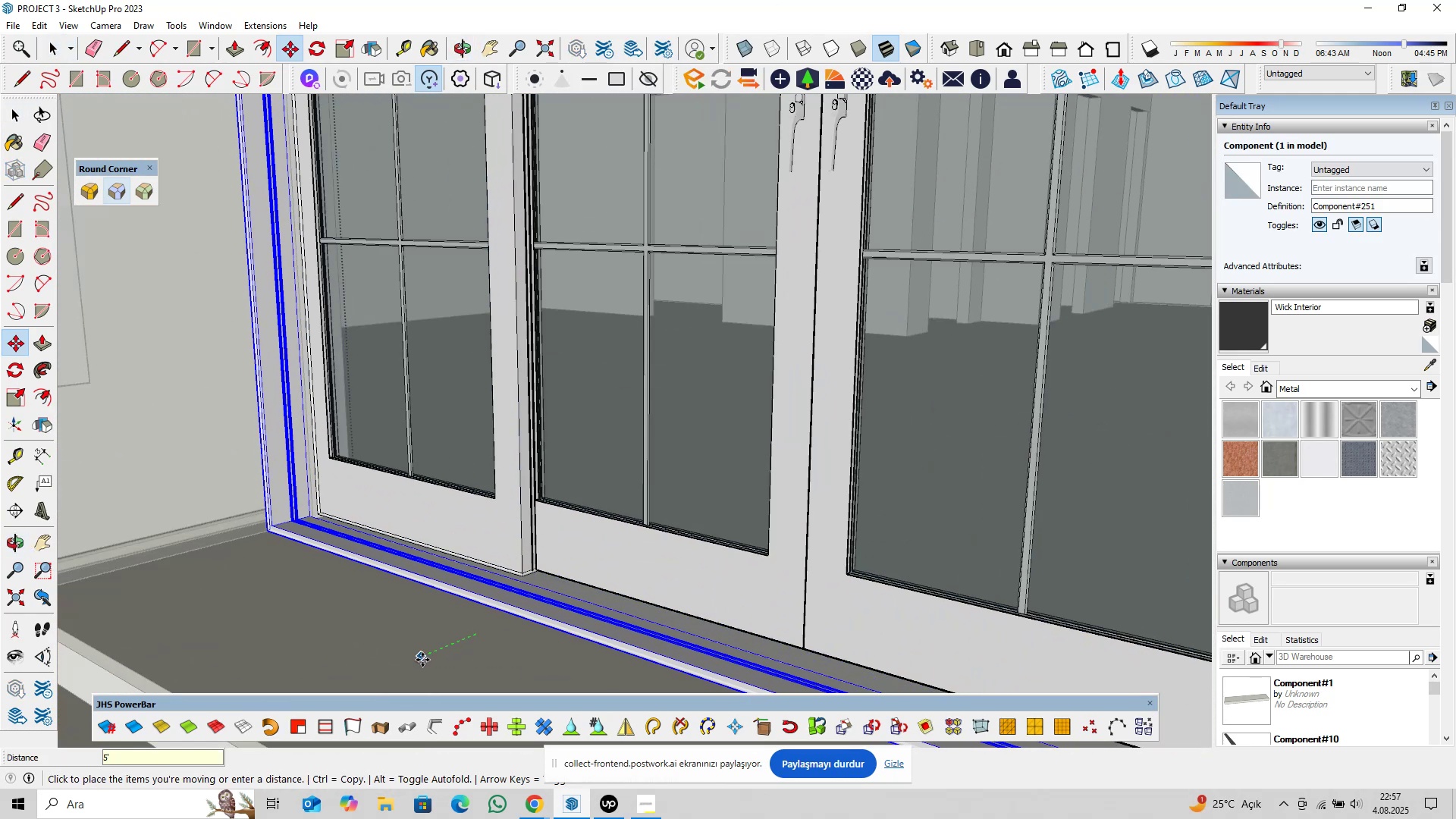 
key(Enter)
 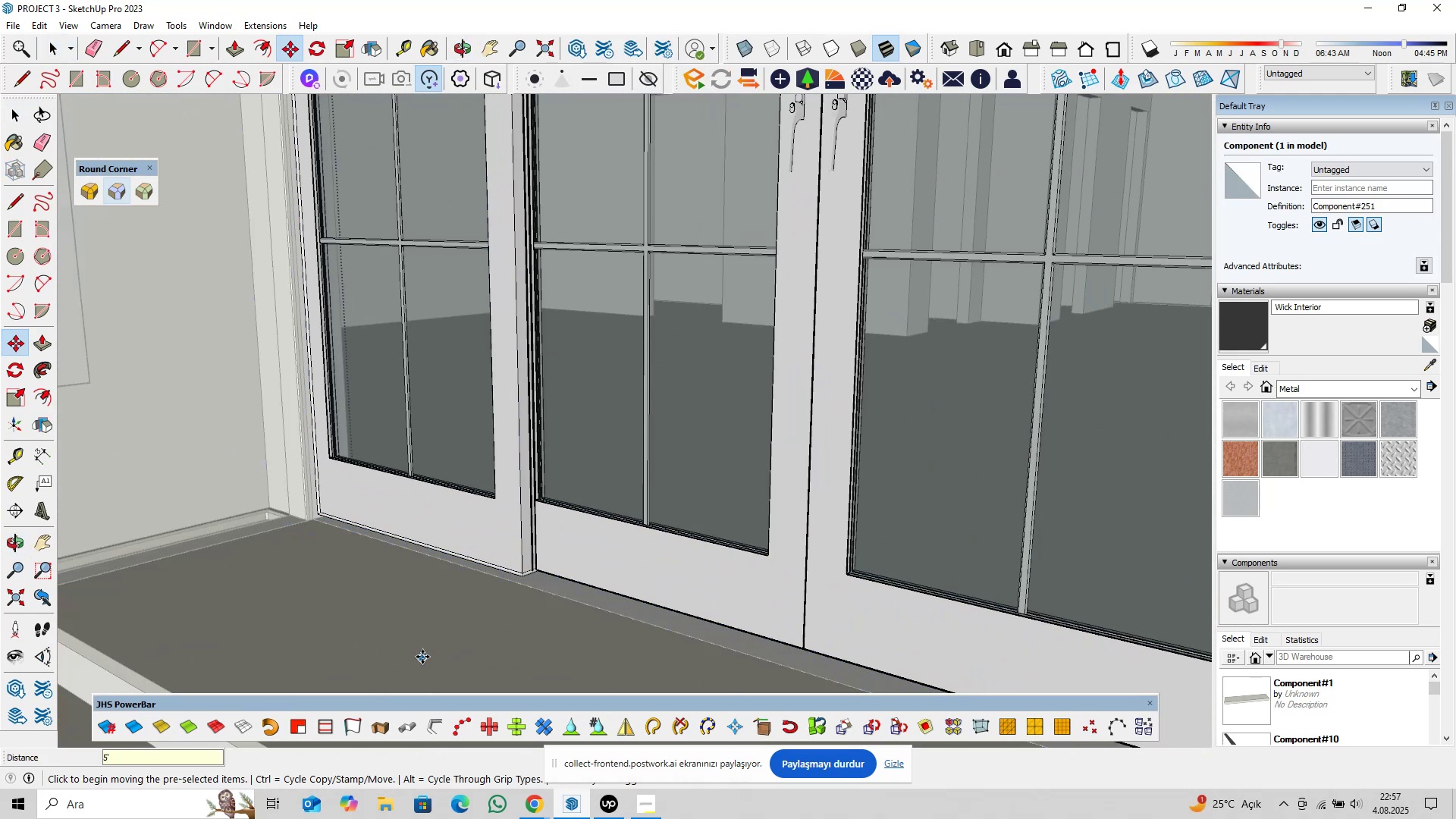 
key(Space)
 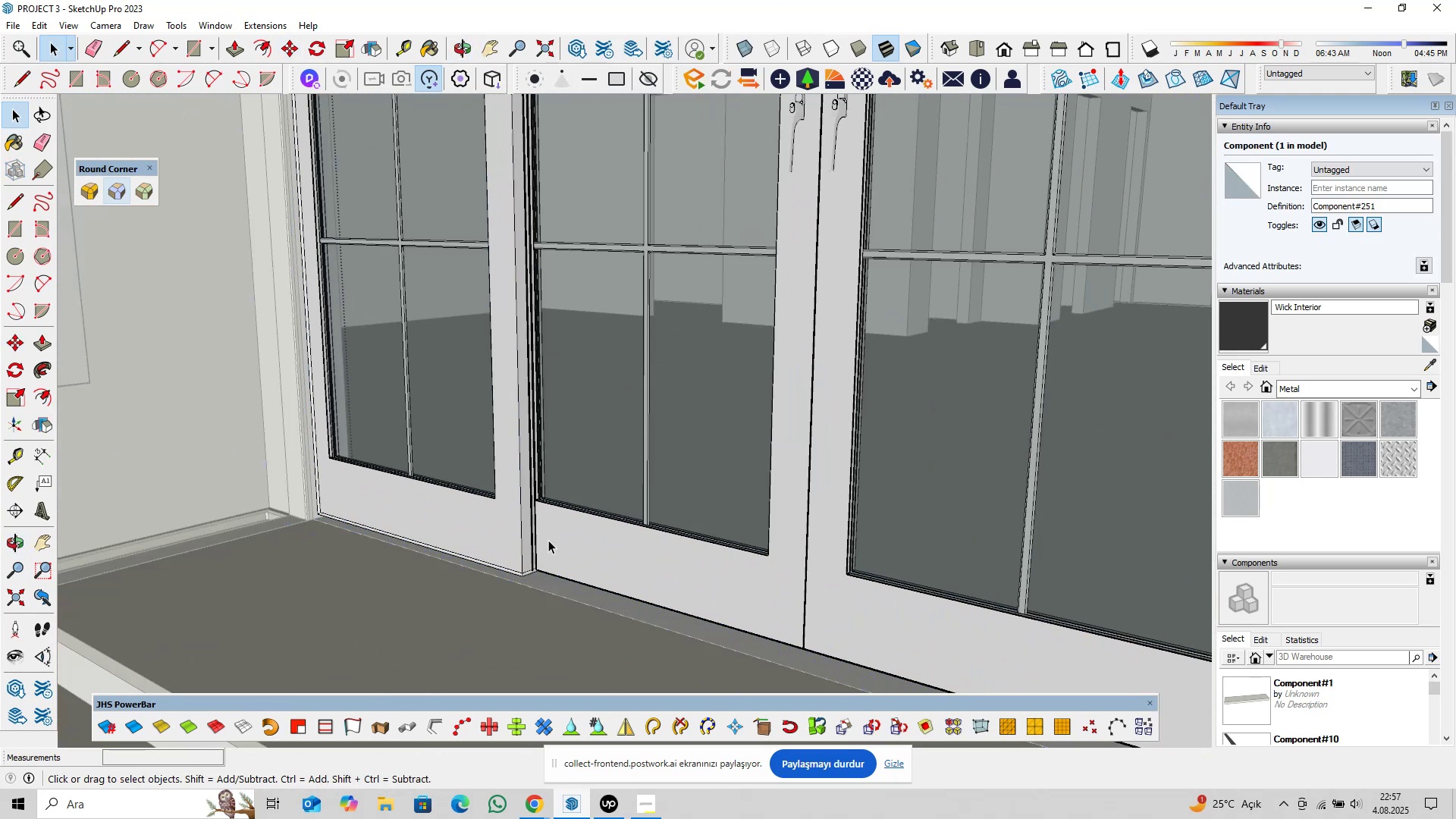 
scroll: coordinate [522, 562], scroll_direction: down, amount: 12.0
 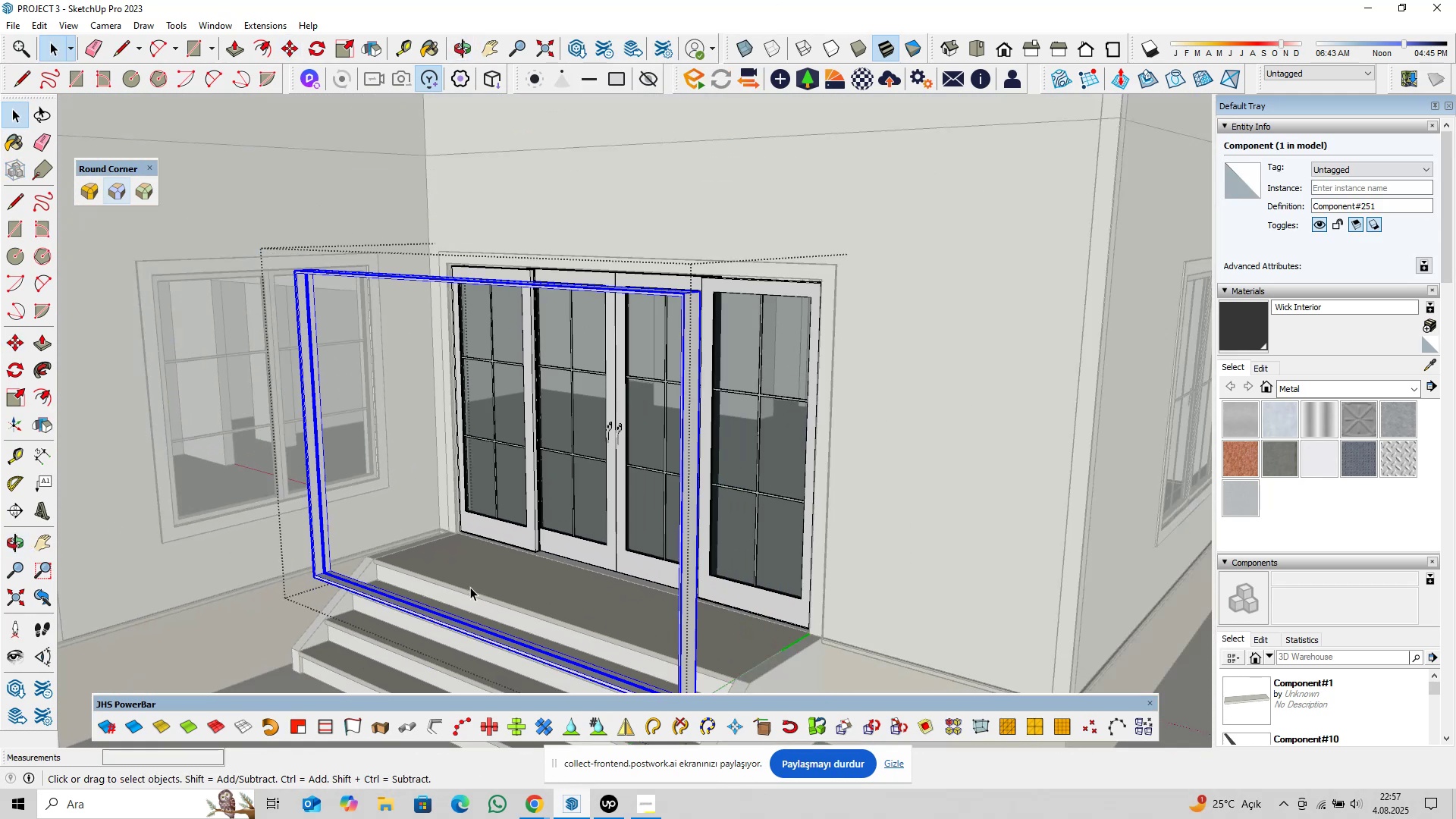 
hold_key(key=ShiftLeft, duration=0.43)
 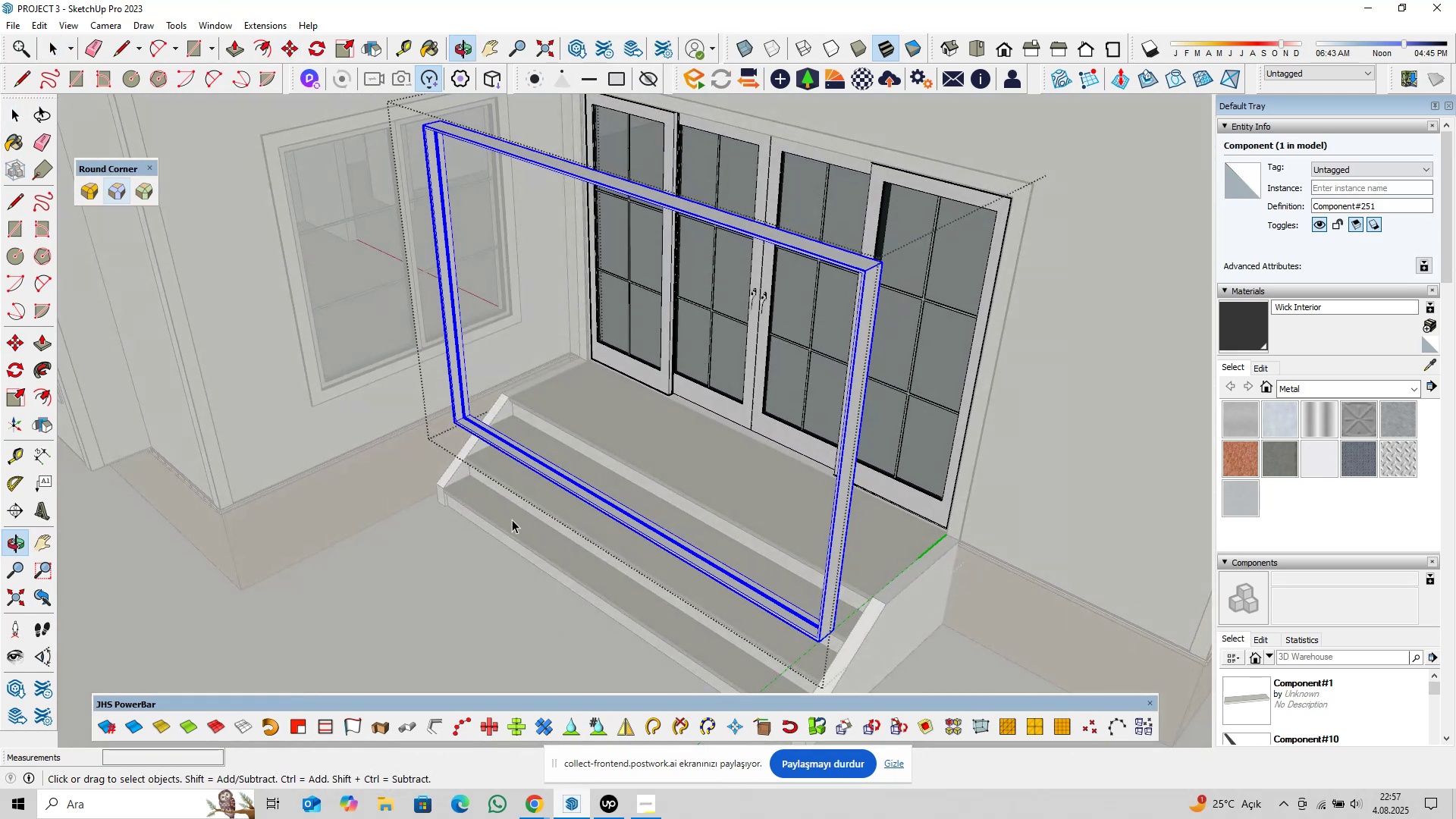 
scroll: coordinate [459, 444], scroll_direction: up, amount: 20.0
 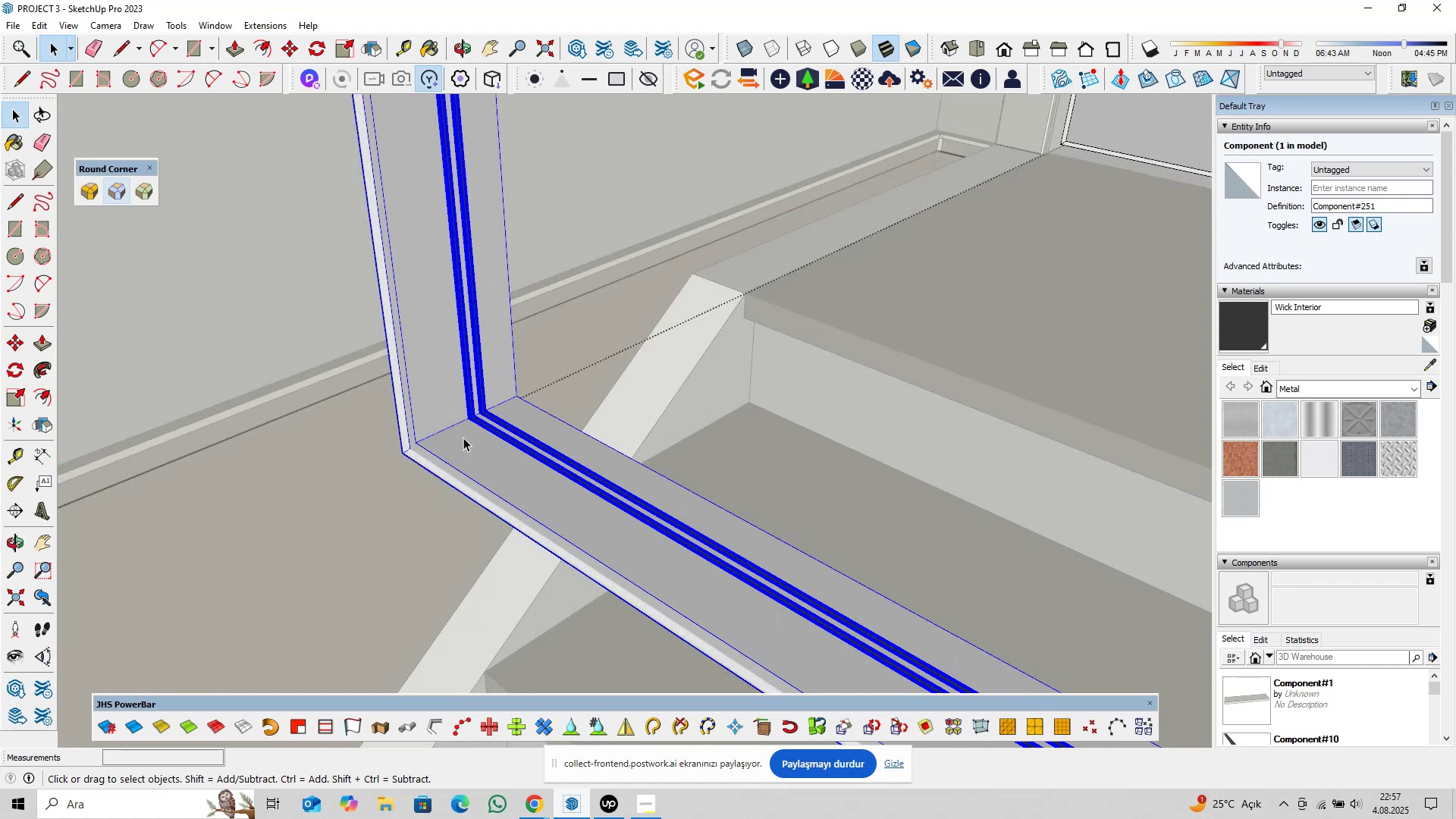 
double_click([463, 438])
 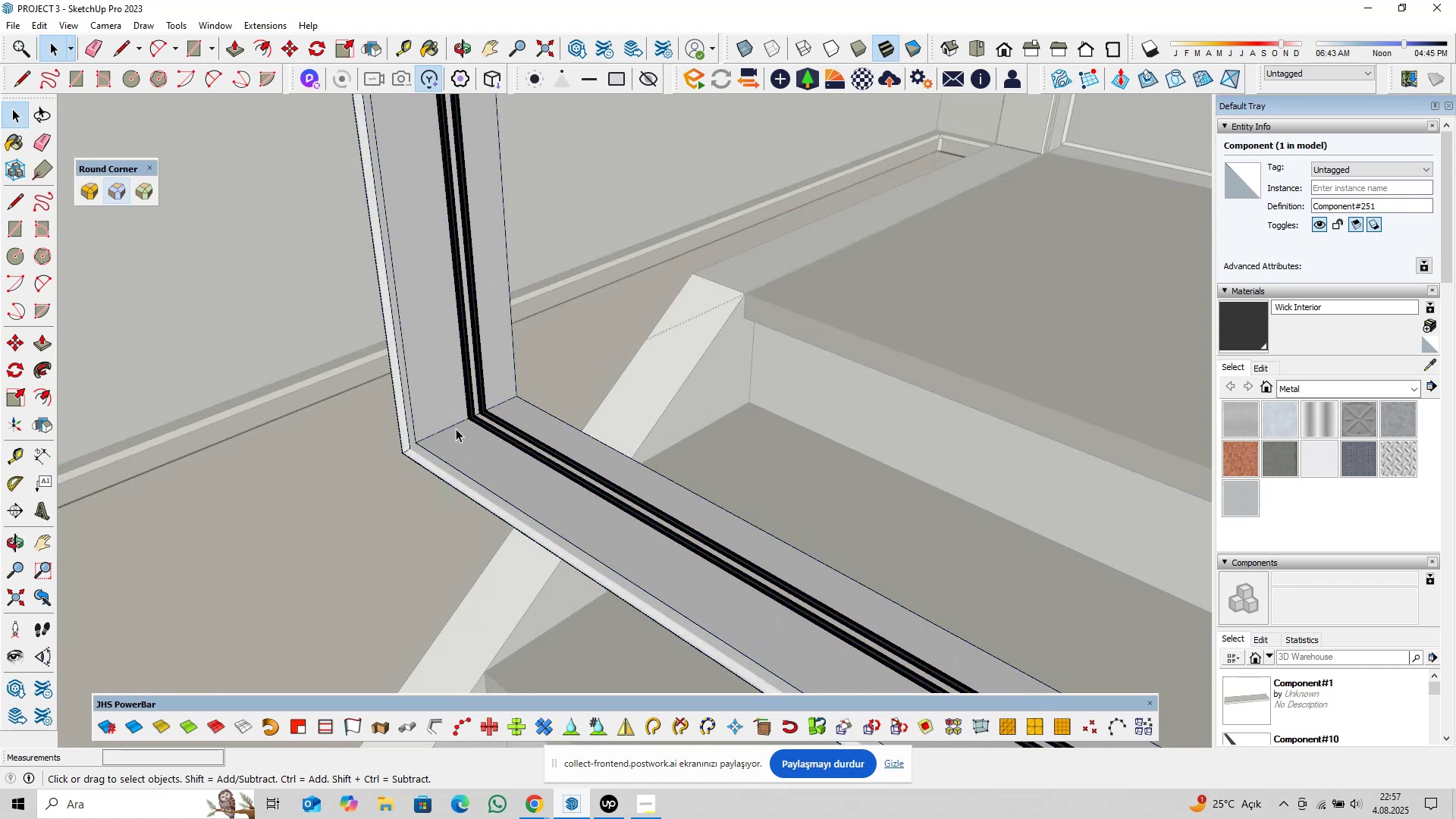 
hold_key(key=ShiftLeft, duration=0.43)
 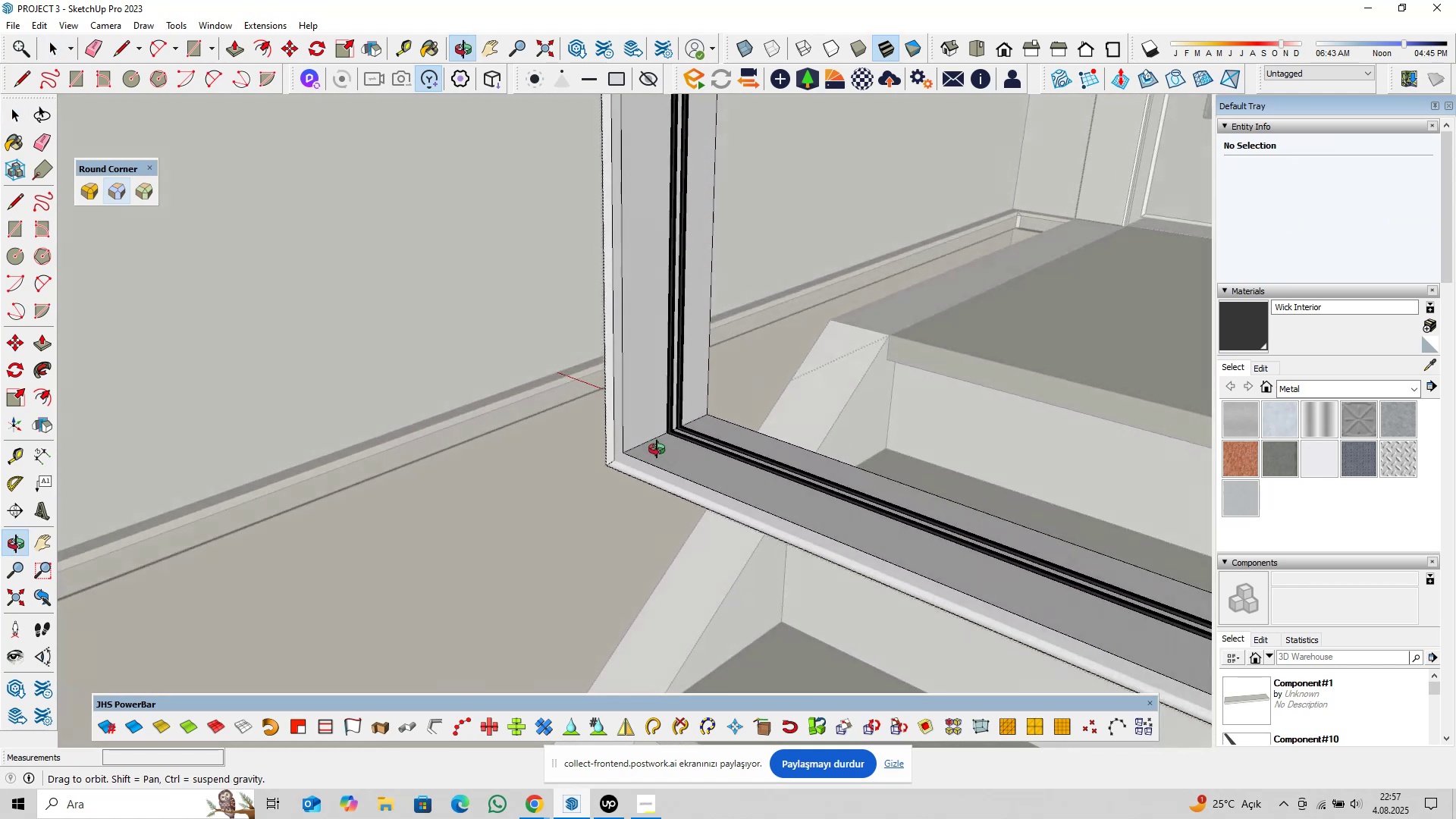 
scroll: coordinate [651, 462], scroll_direction: up, amount: 4.0
 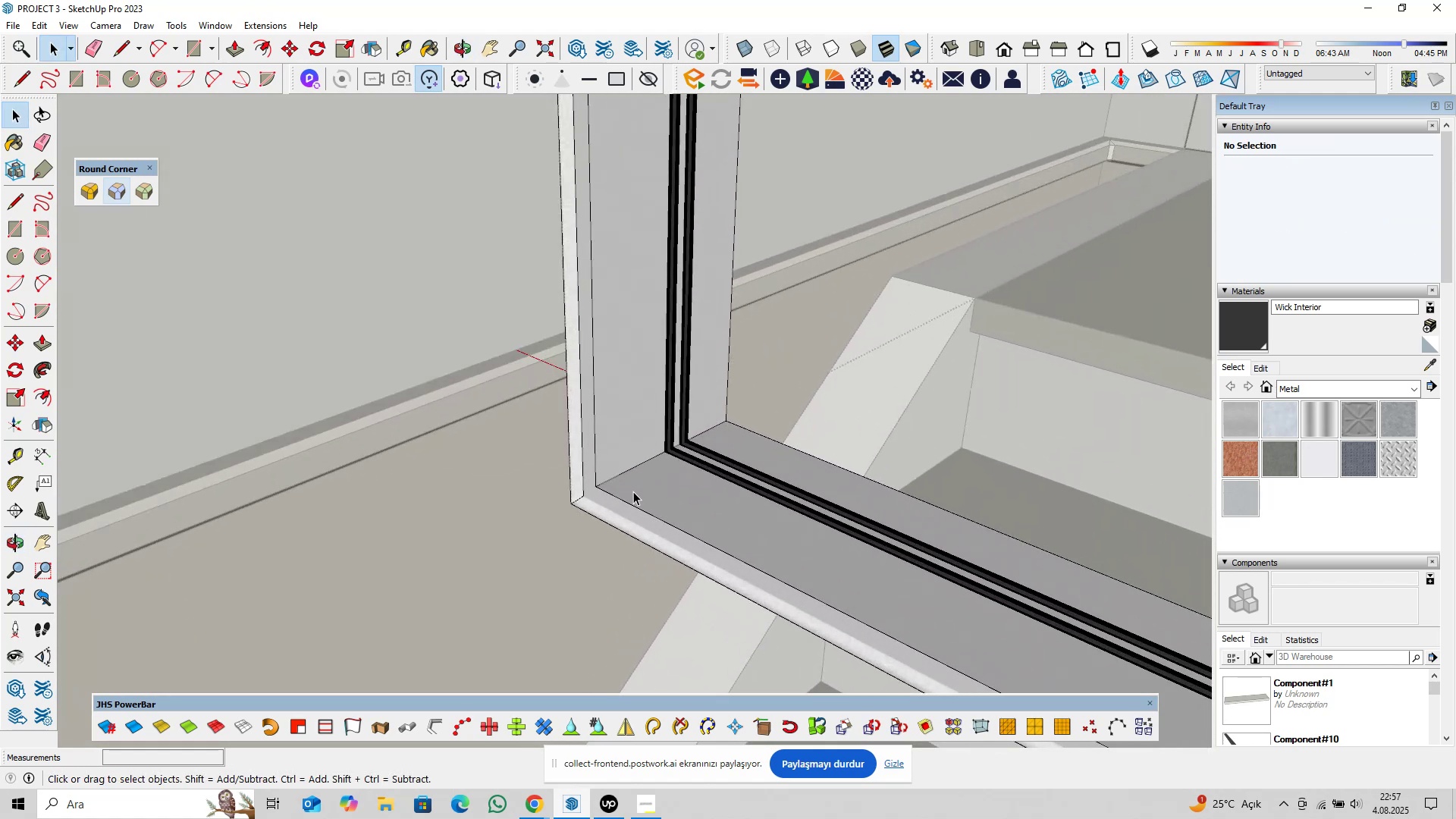 
scroll: coordinate [633, 489], scroll_direction: down, amount: 4.0
 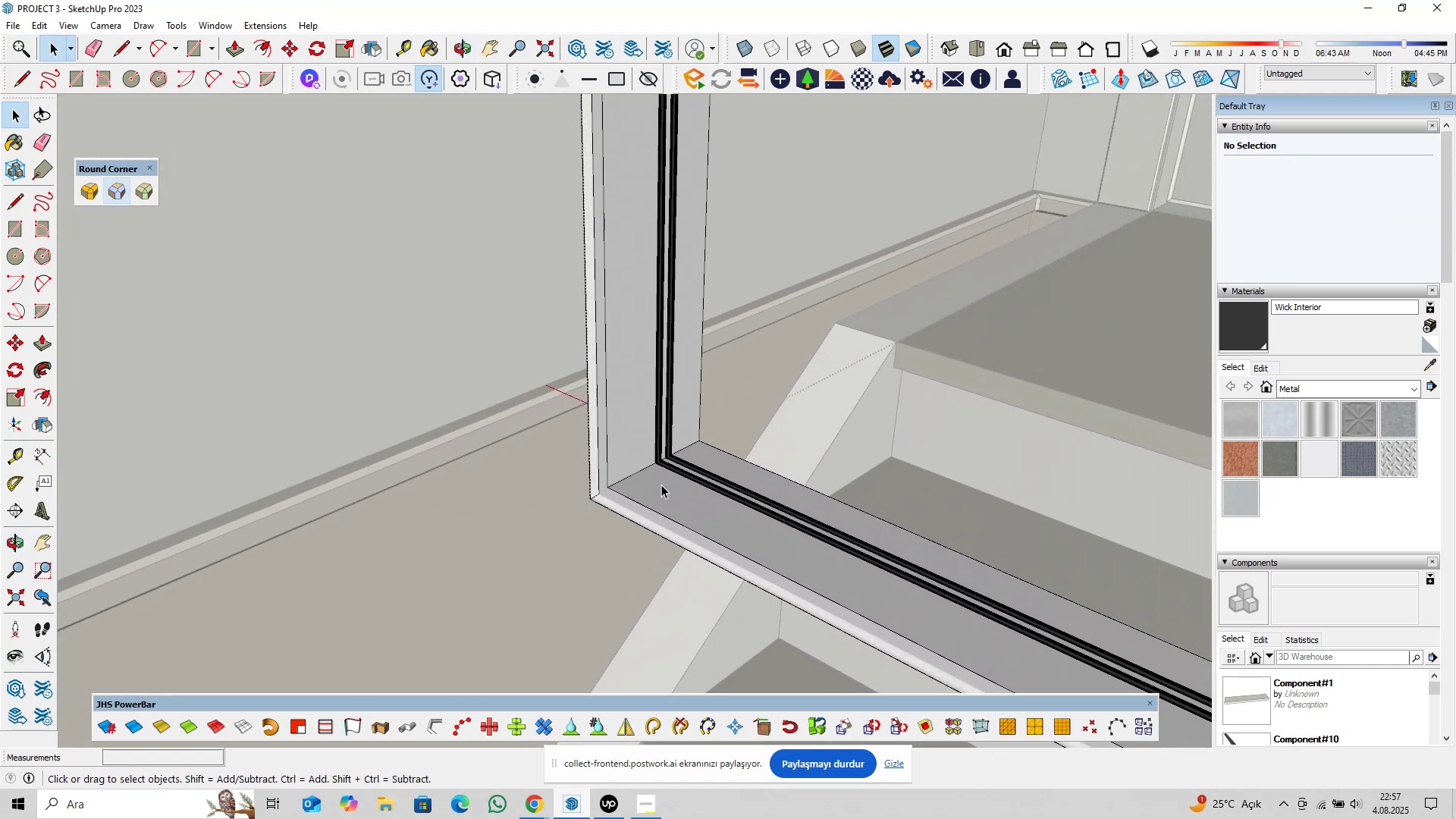 
hold_key(key=ShiftLeft, duration=0.52)
 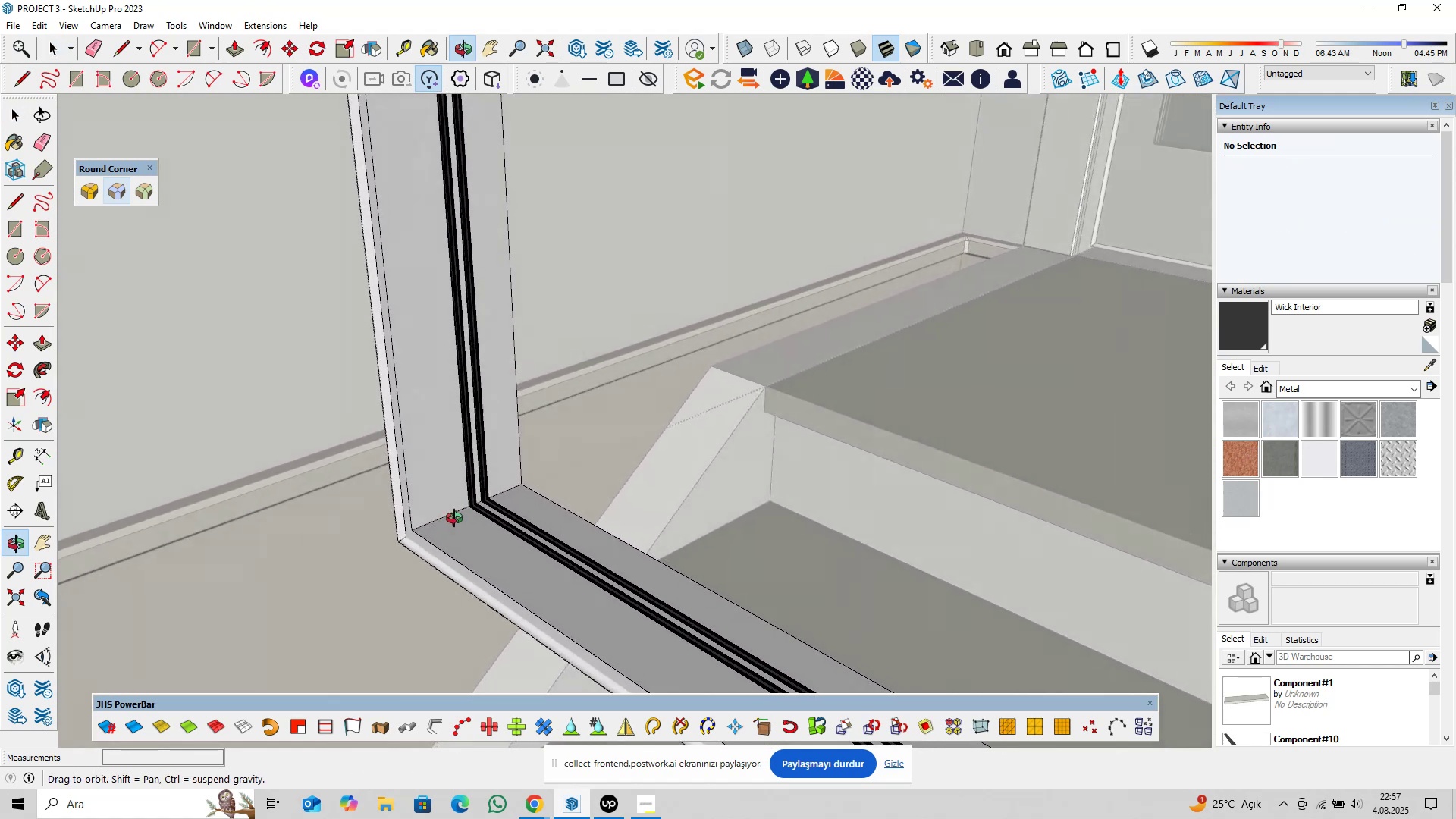 
scroll: coordinate [456, 516], scroll_direction: down, amount: 8.0
 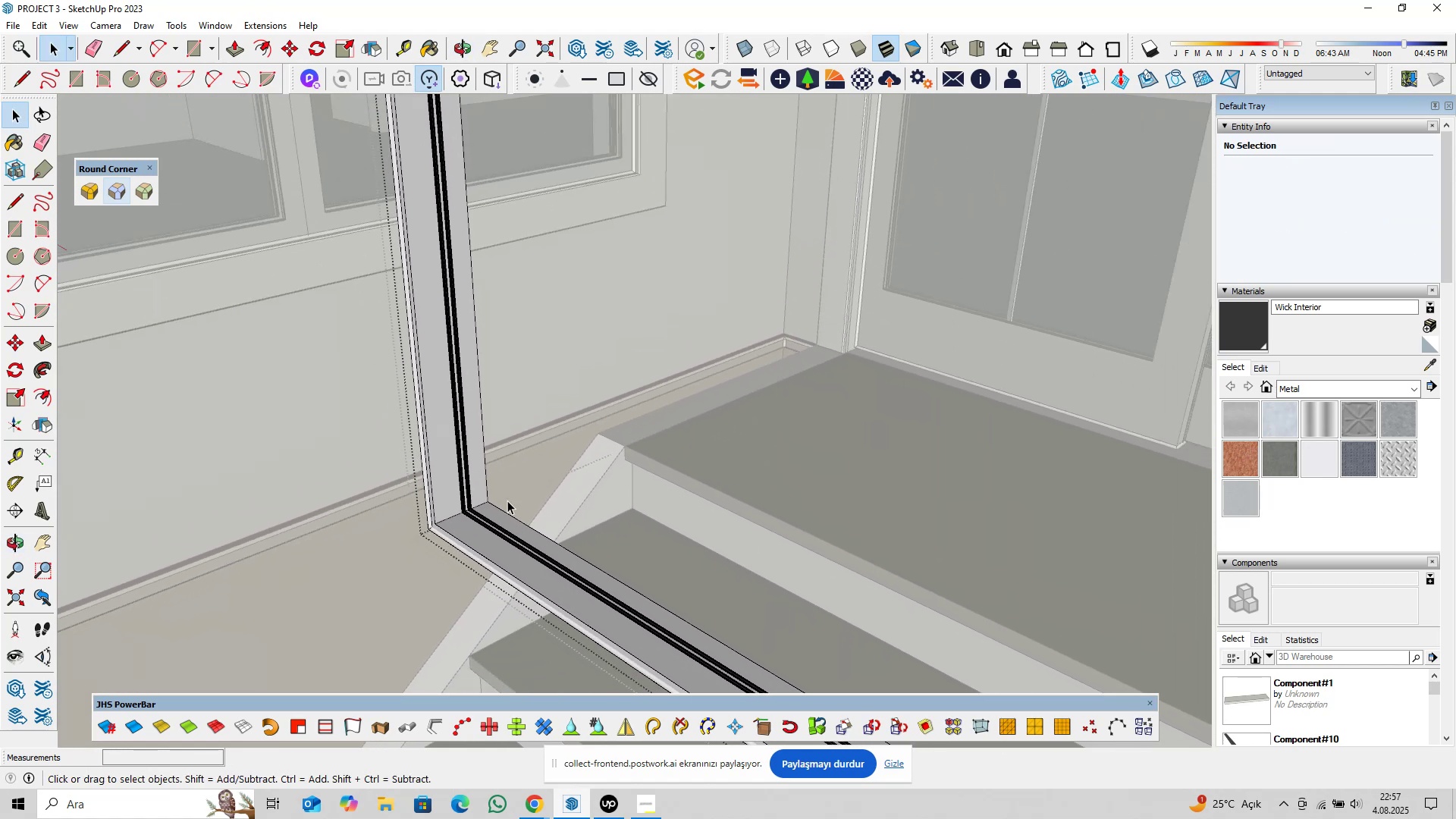 
hold_key(key=ShiftLeft, duration=0.41)
 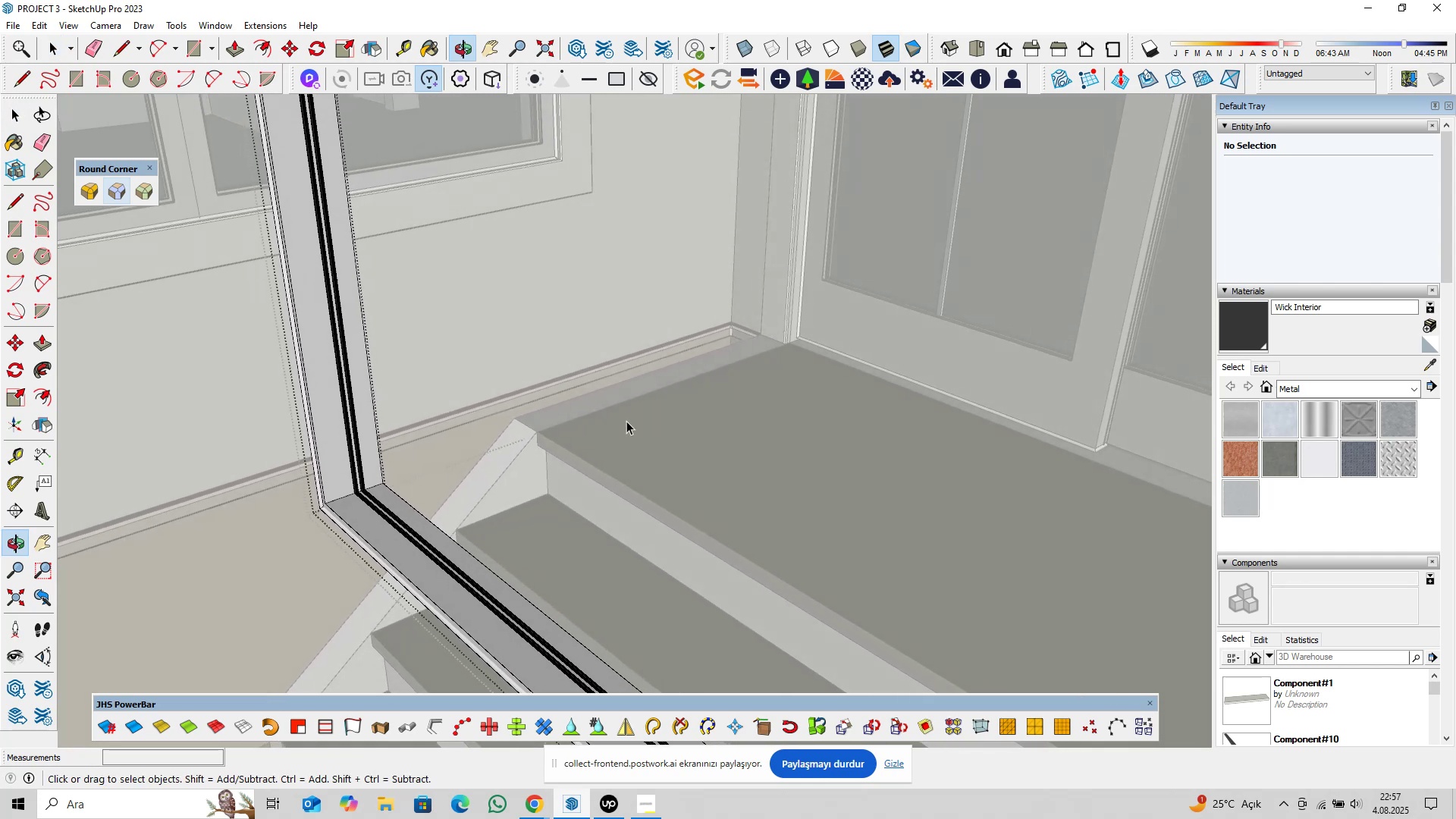 
key(Control+Z)
 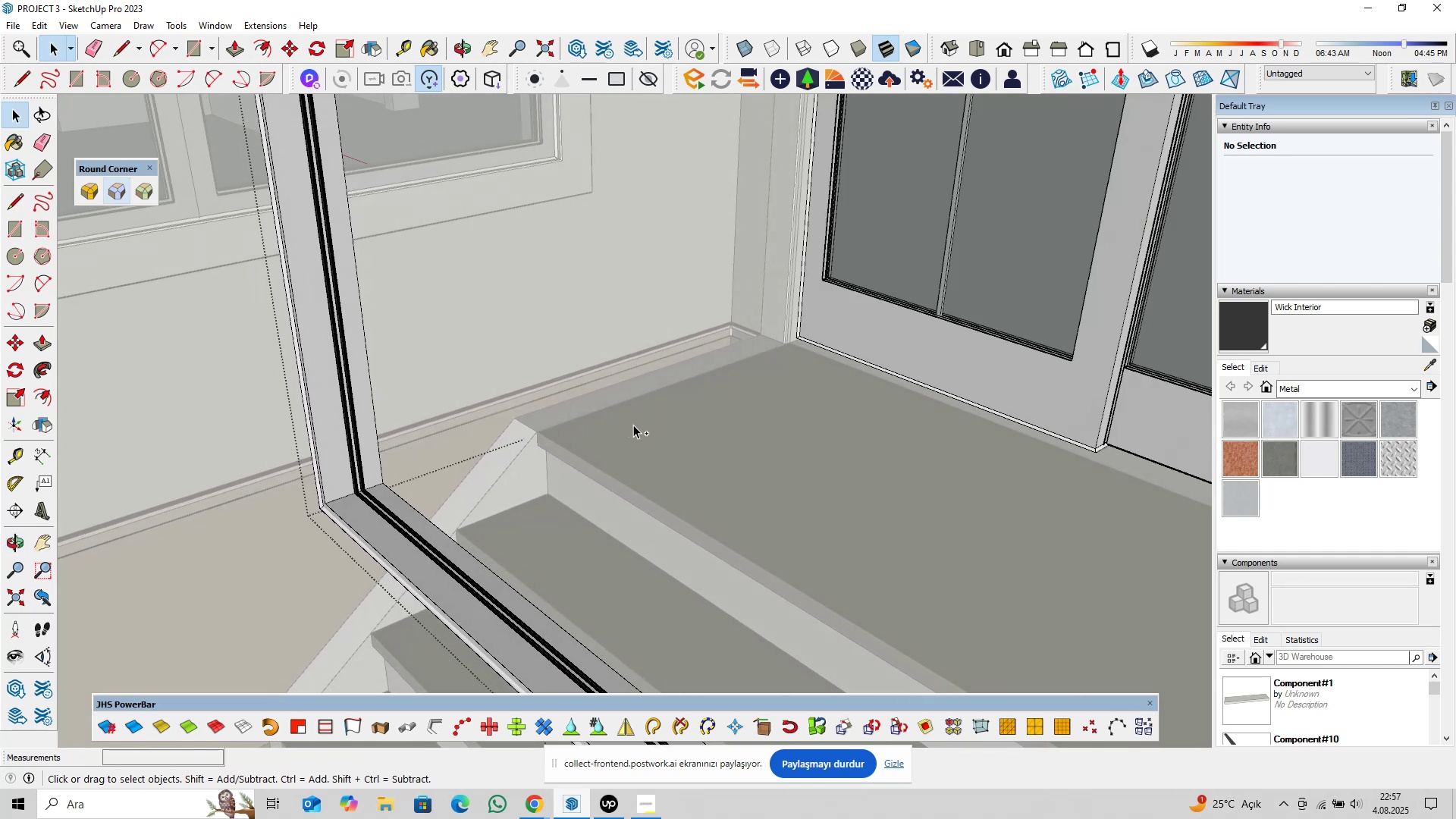 
key(Control+Z)
 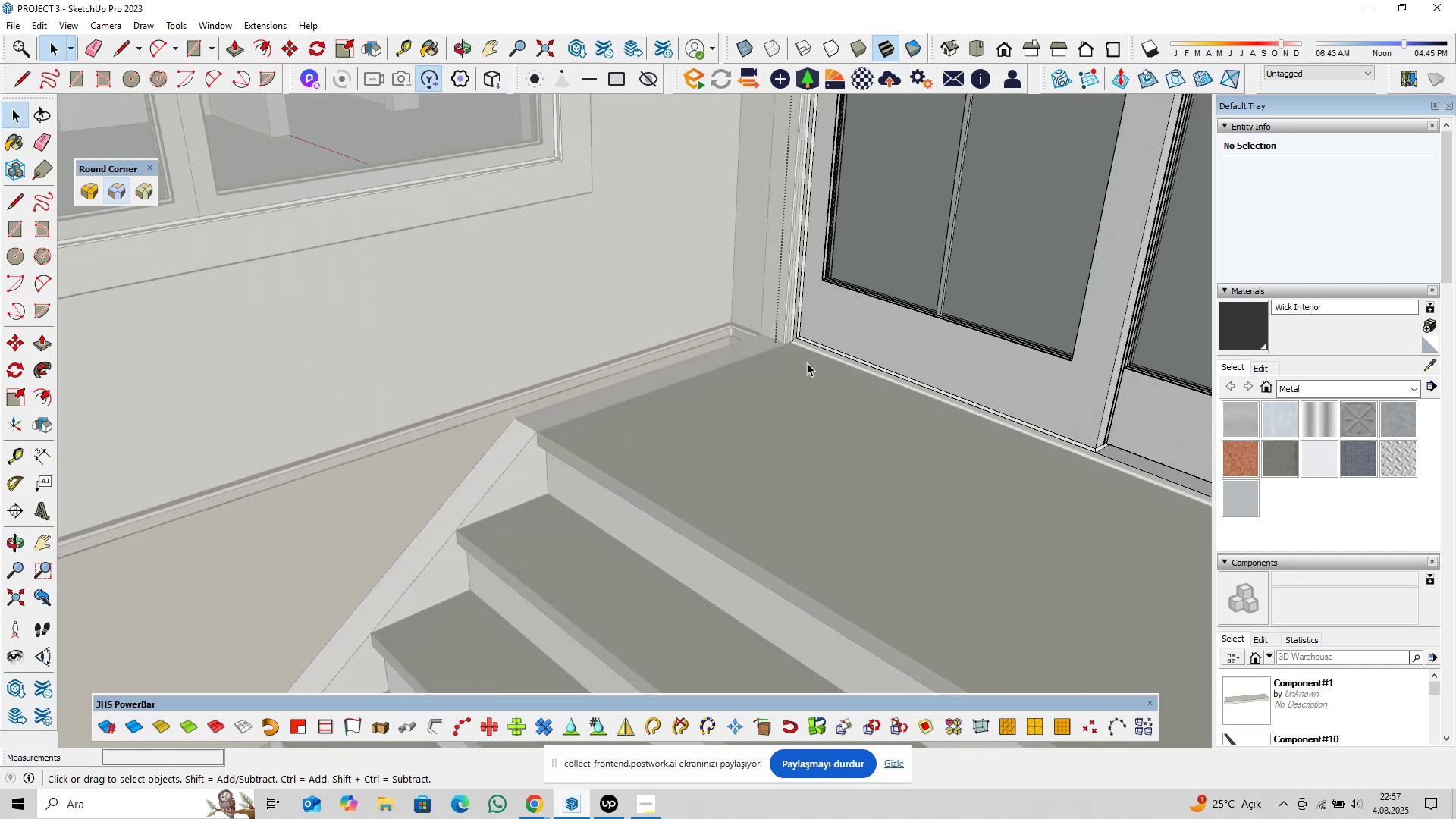 
scroll: coordinate [839, 364], scroll_direction: up, amount: 10.0
 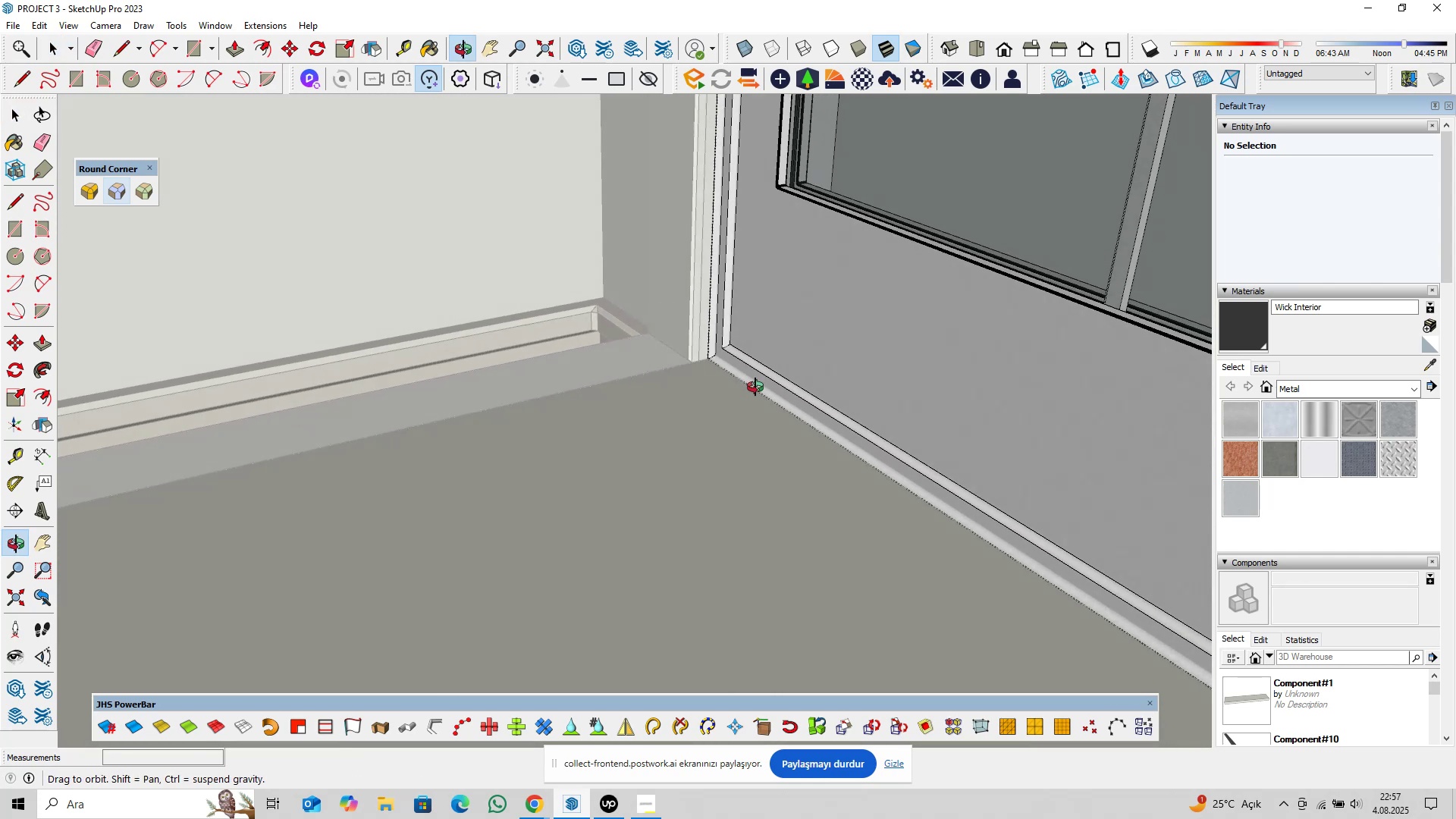 
scroll: coordinate [774, 449], scroll_direction: down, amount: 11.0
 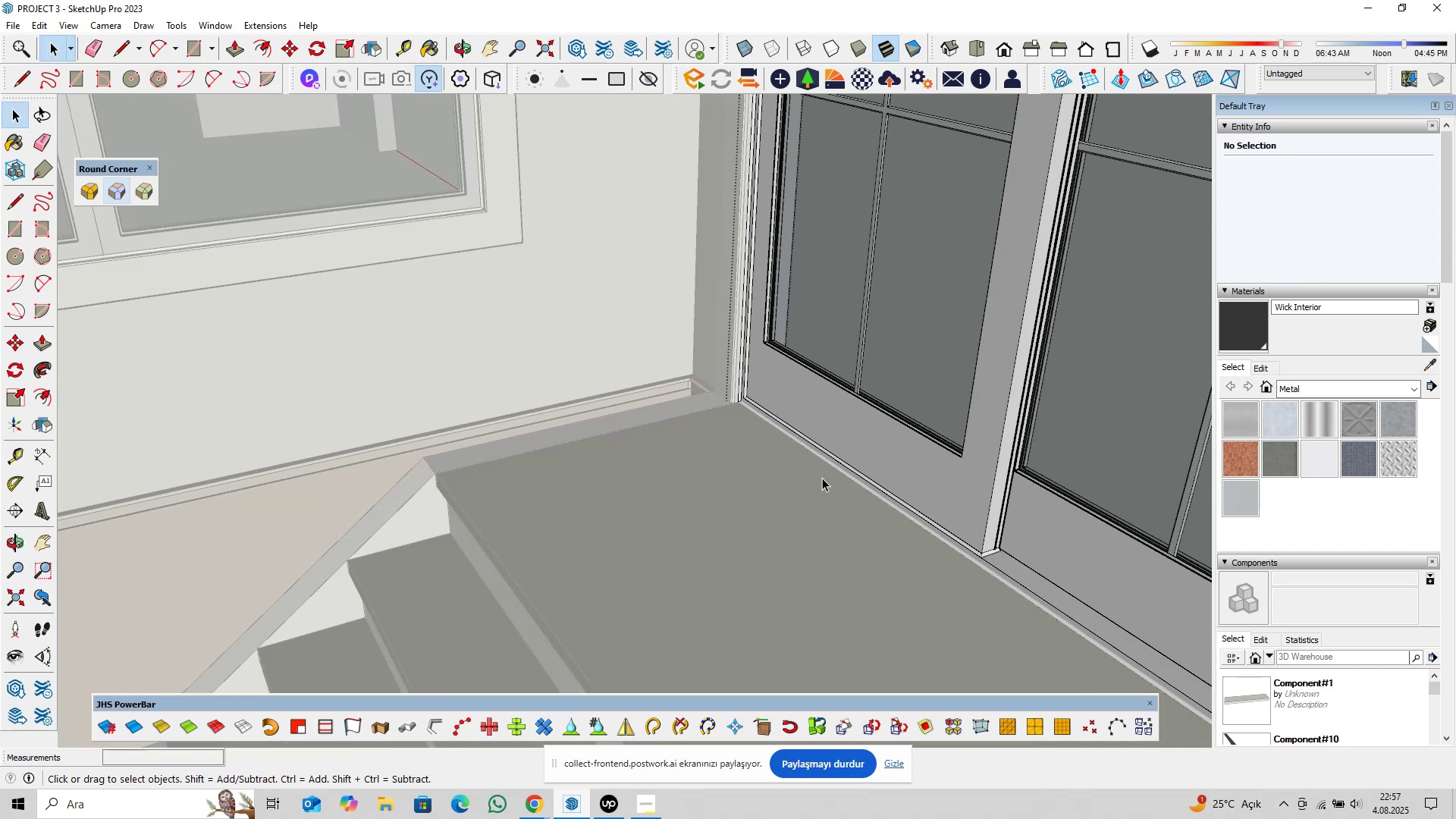 
hold_key(key=ShiftLeft, duration=0.39)
 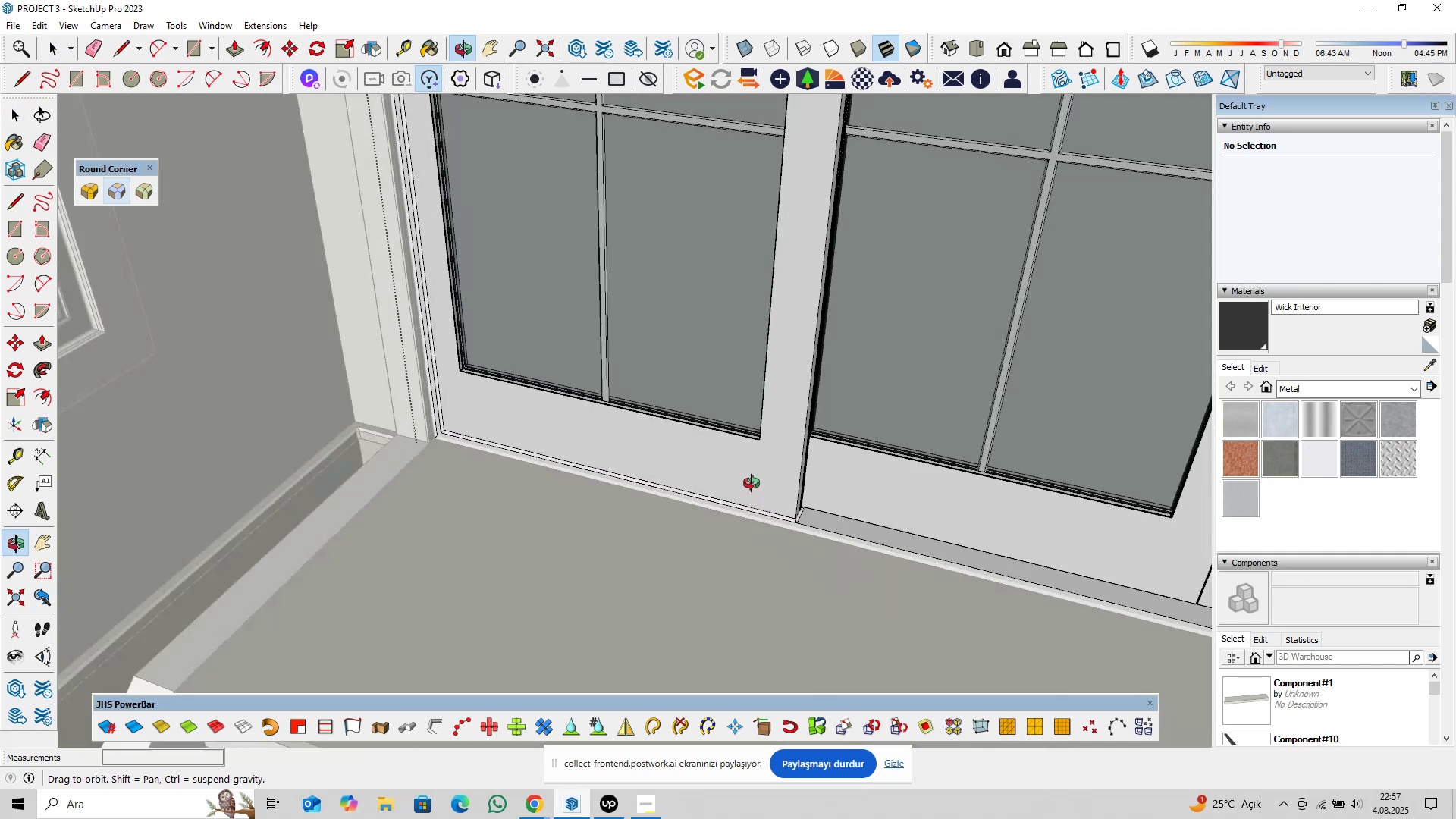 
hold_key(key=ShiftLeft, duration=0.34)
 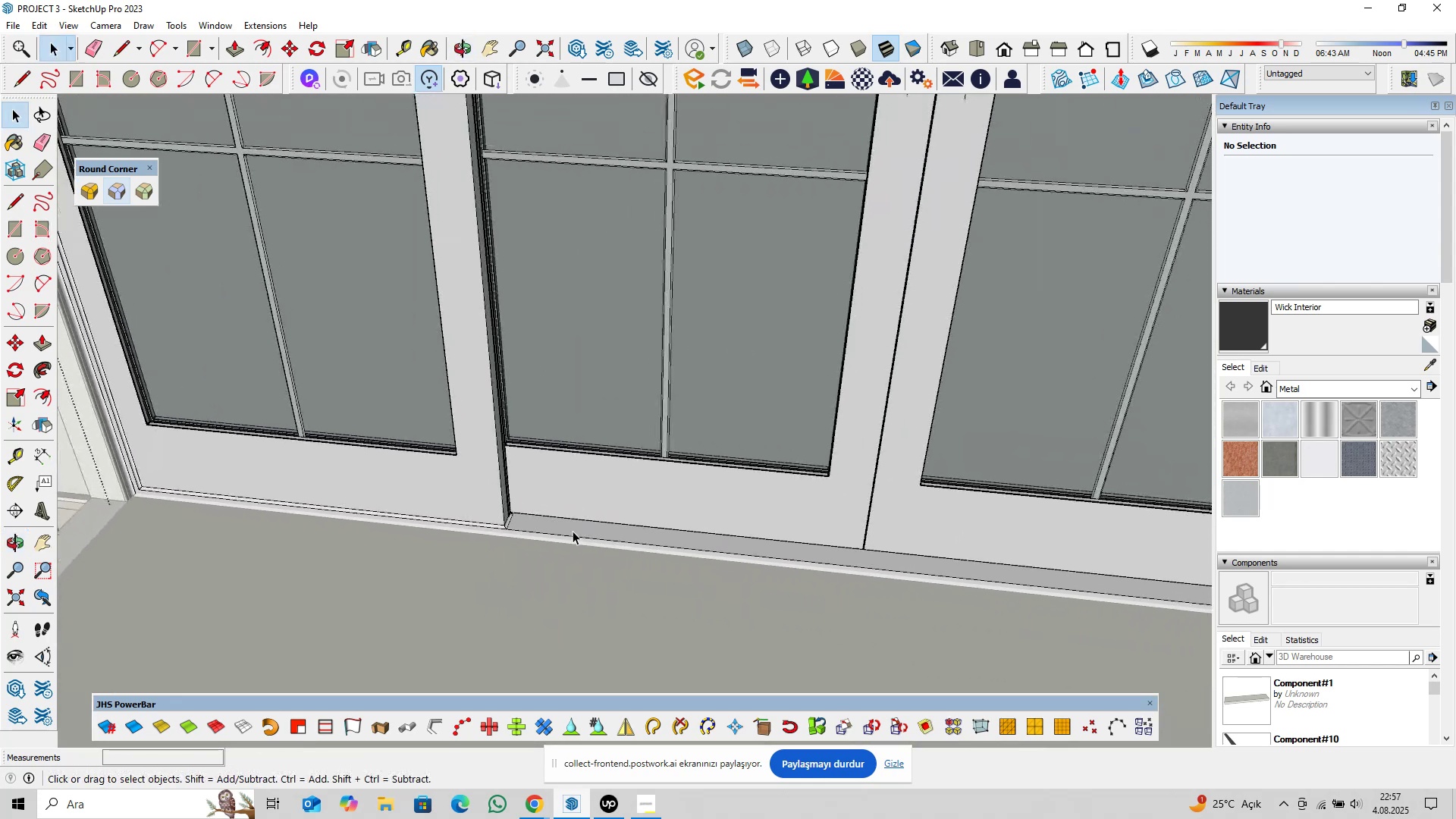 
scroll: coordinate [565, 535], scroll_direction: up, amount: 9.0
 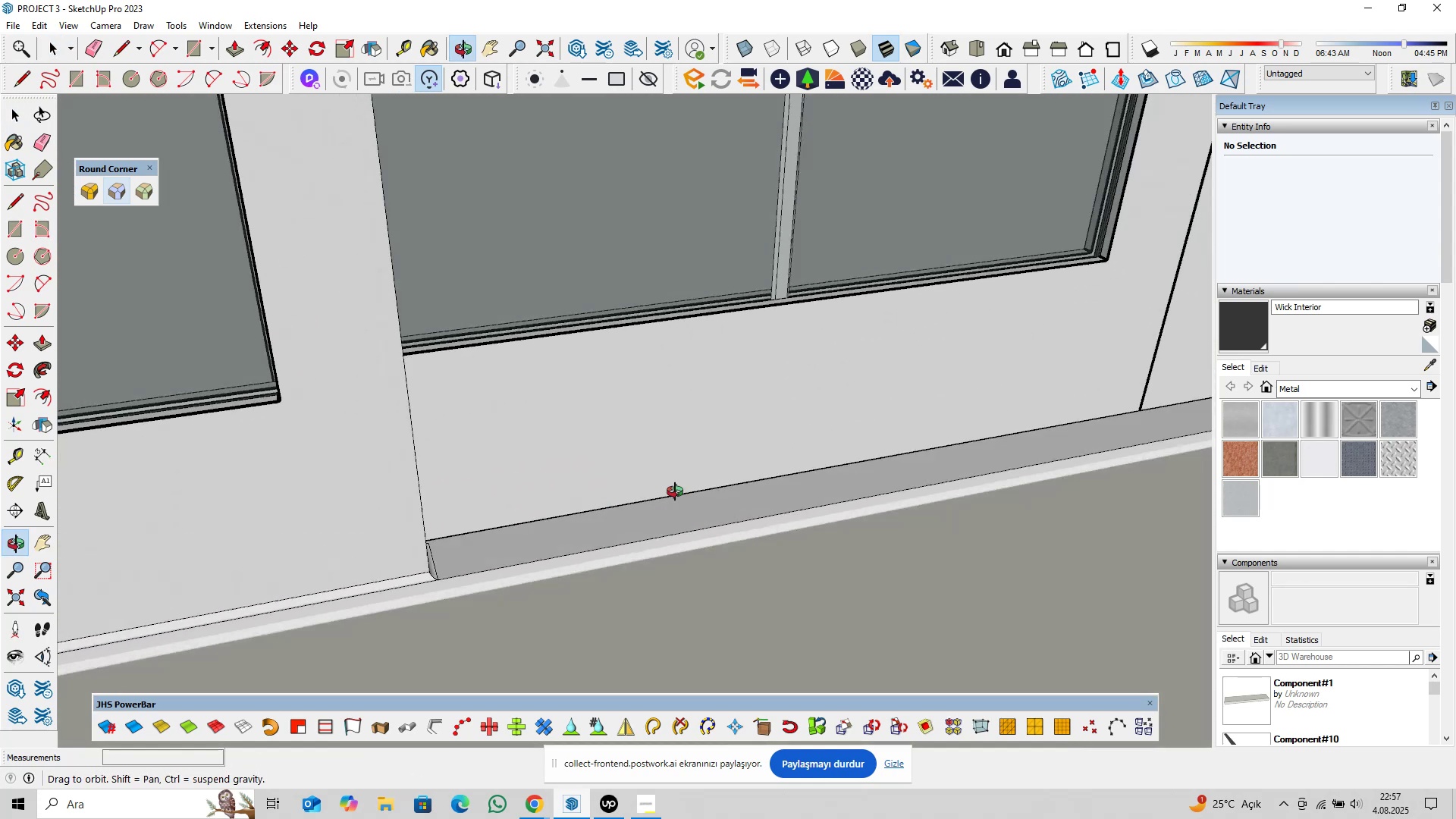 
hold_key(key=ShiftLeft, duration=1.22)
 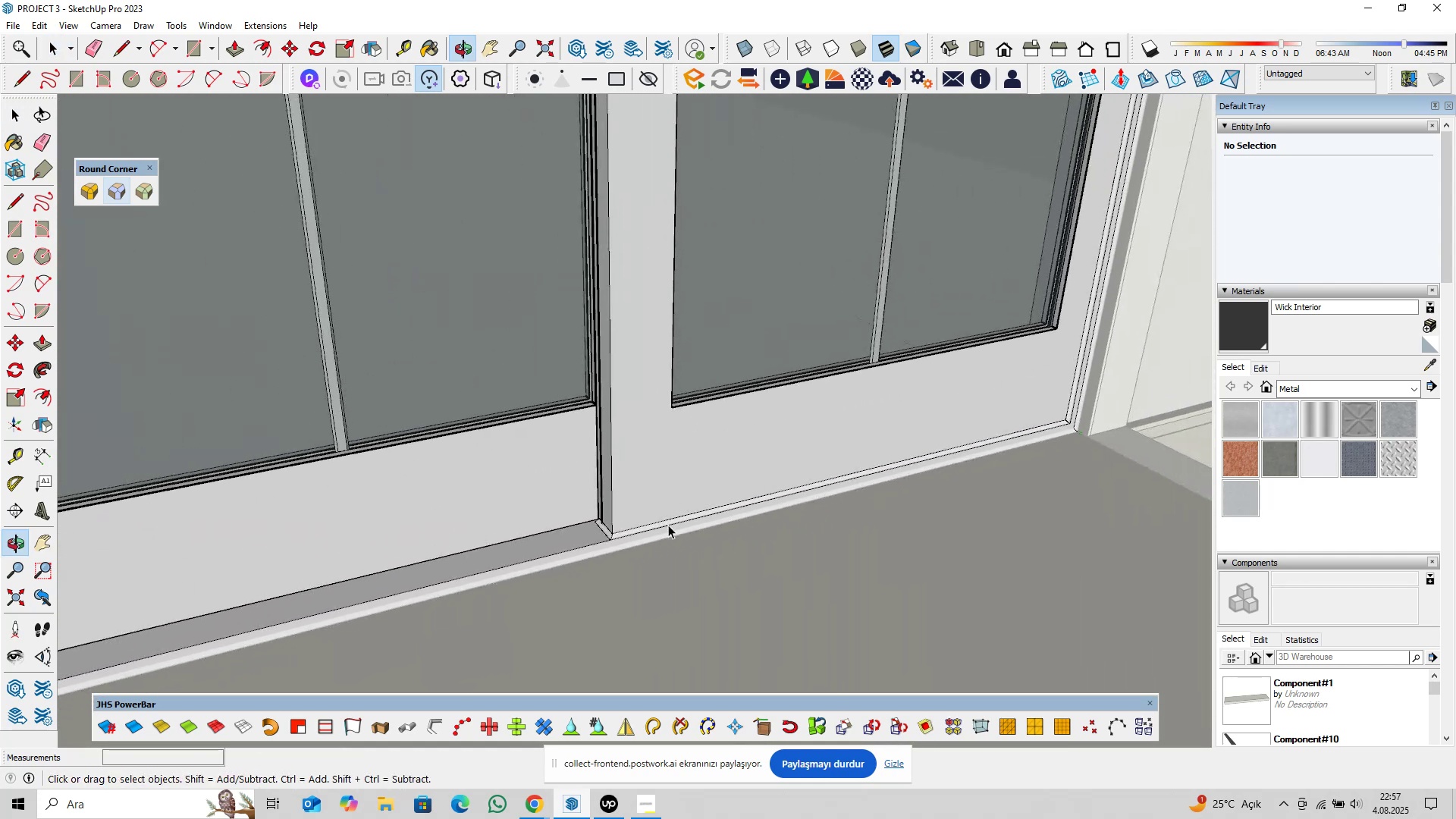 
scroll: coordinate [674, 475], scroll_direction: up, amount: 9.0
 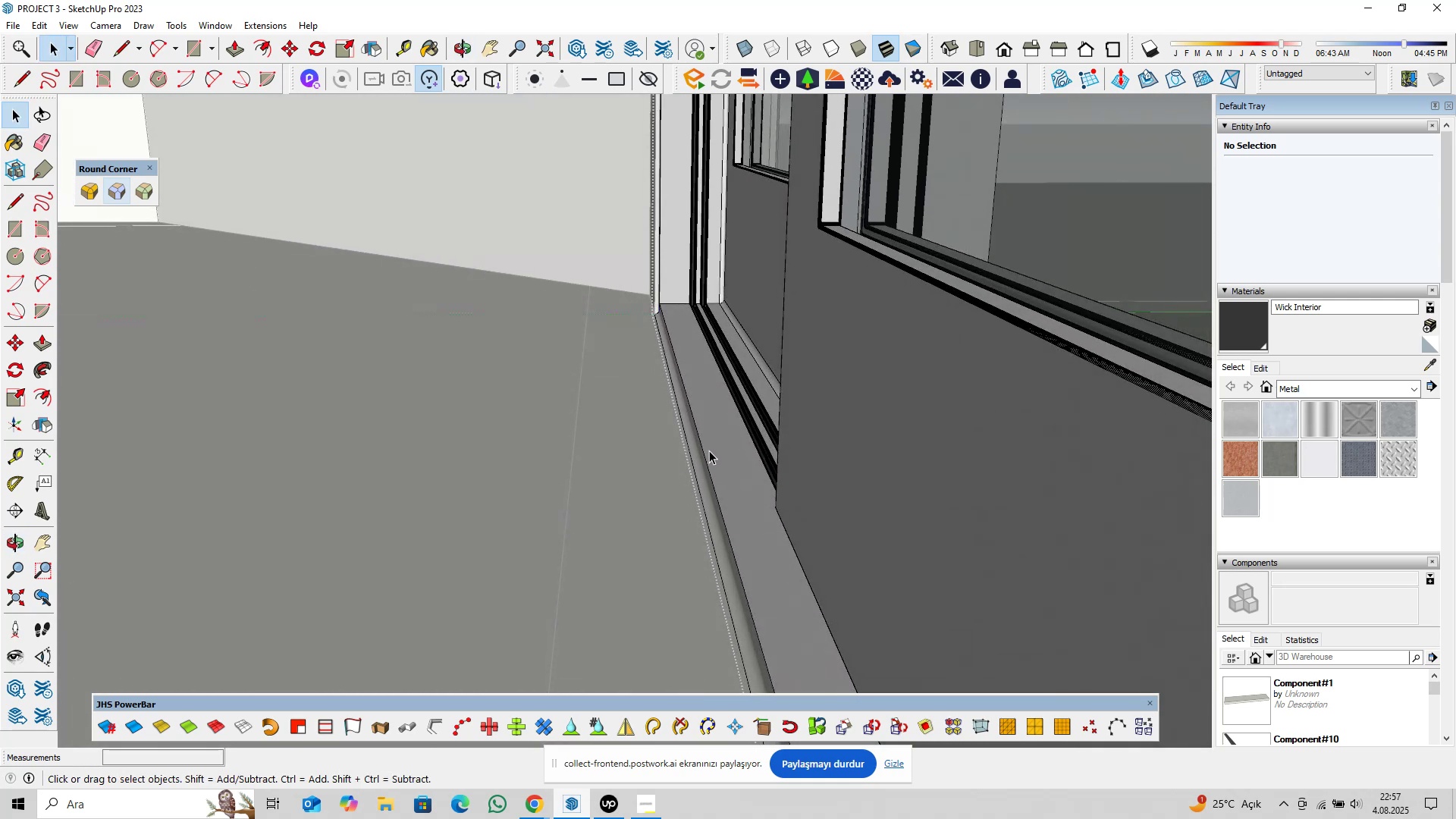 
wait(9.37)
 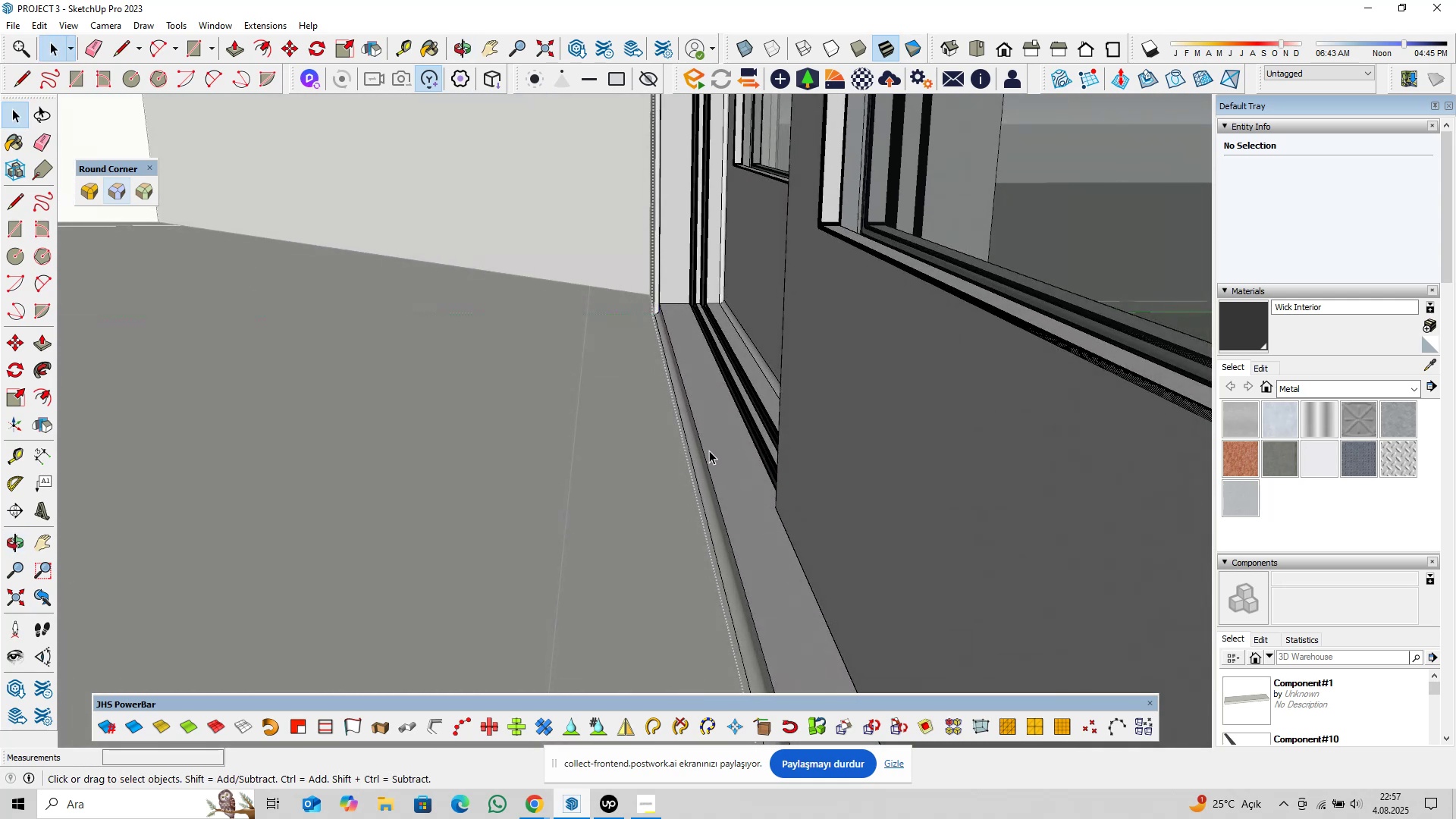 
hold_key(key=ShiftLeft, duration=0.57)
 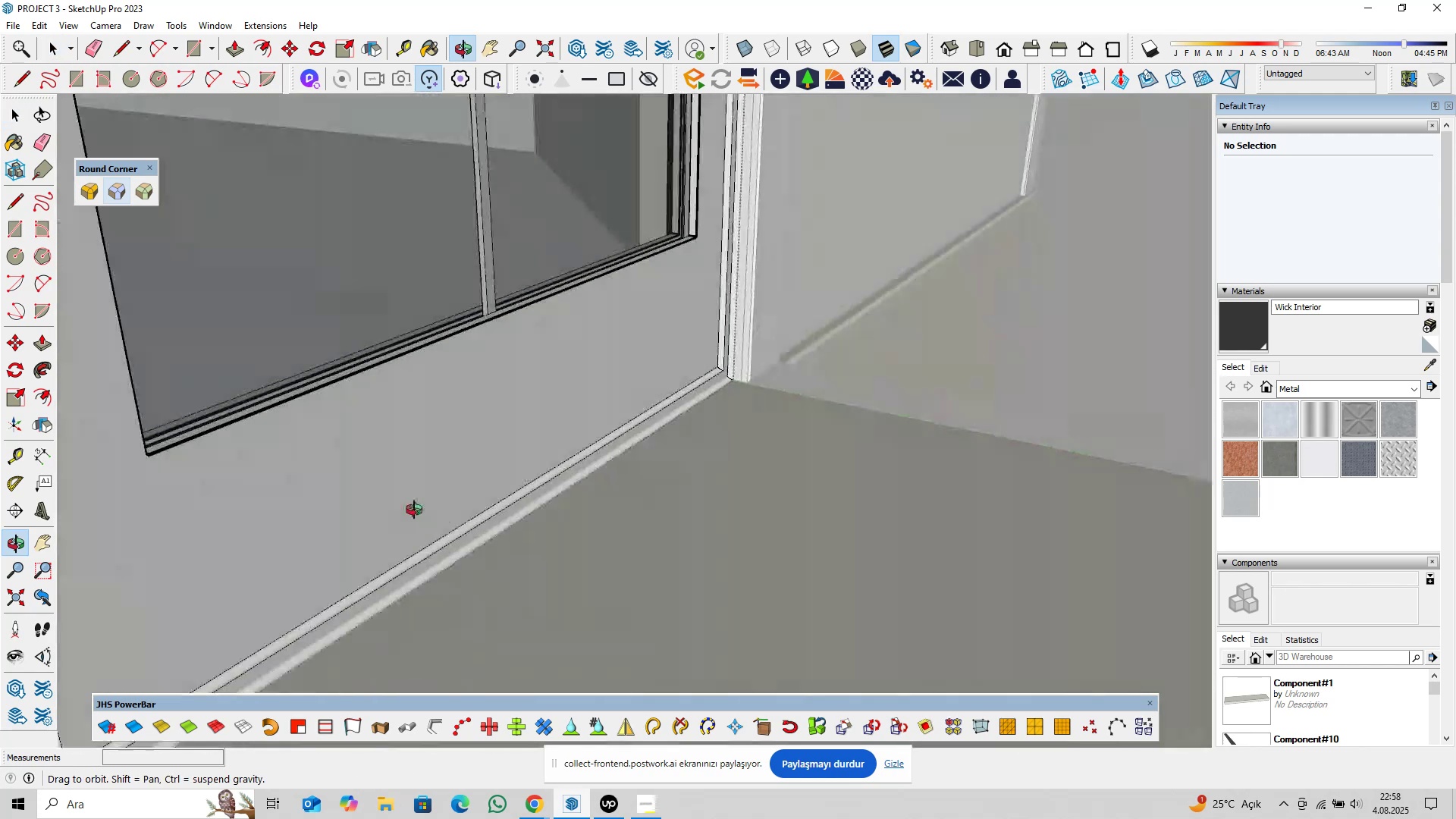 
hold_key(key=ShiftLeft, duration=0.45)
 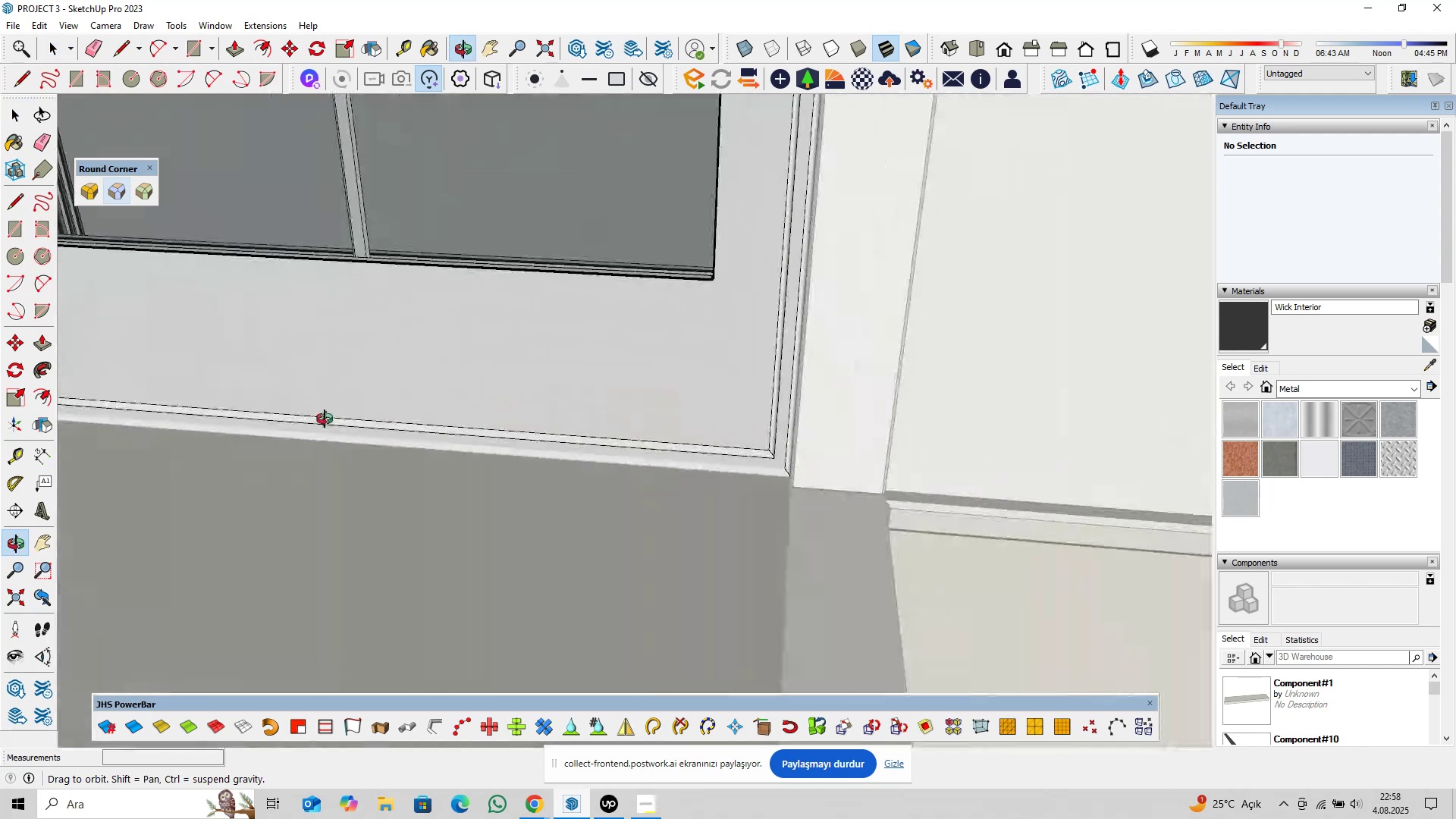 
hold_key(key=ShiftLeft, duration=0.52)
 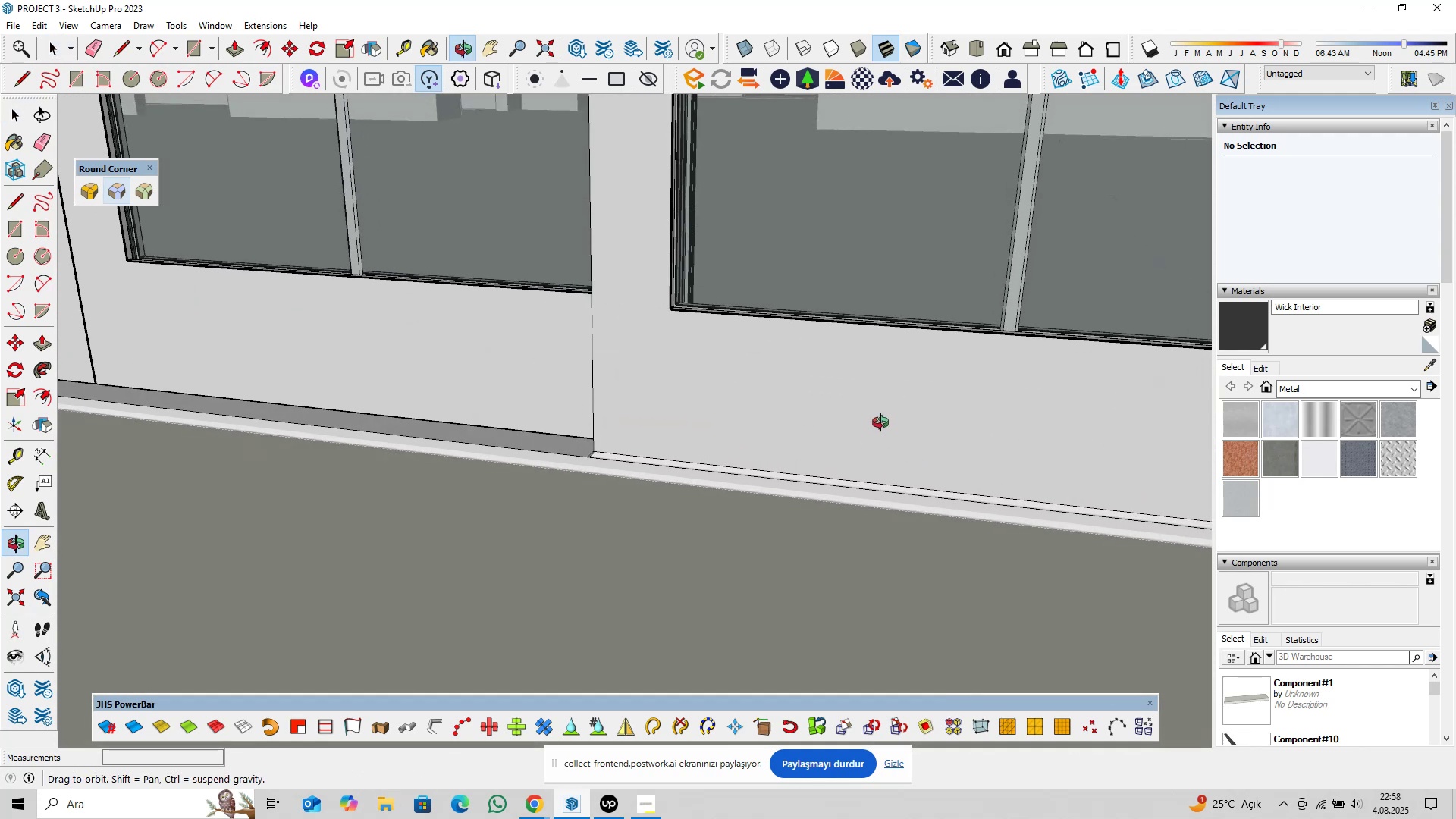 
hold_key(key=ShiftLeft, duration=0.55)
 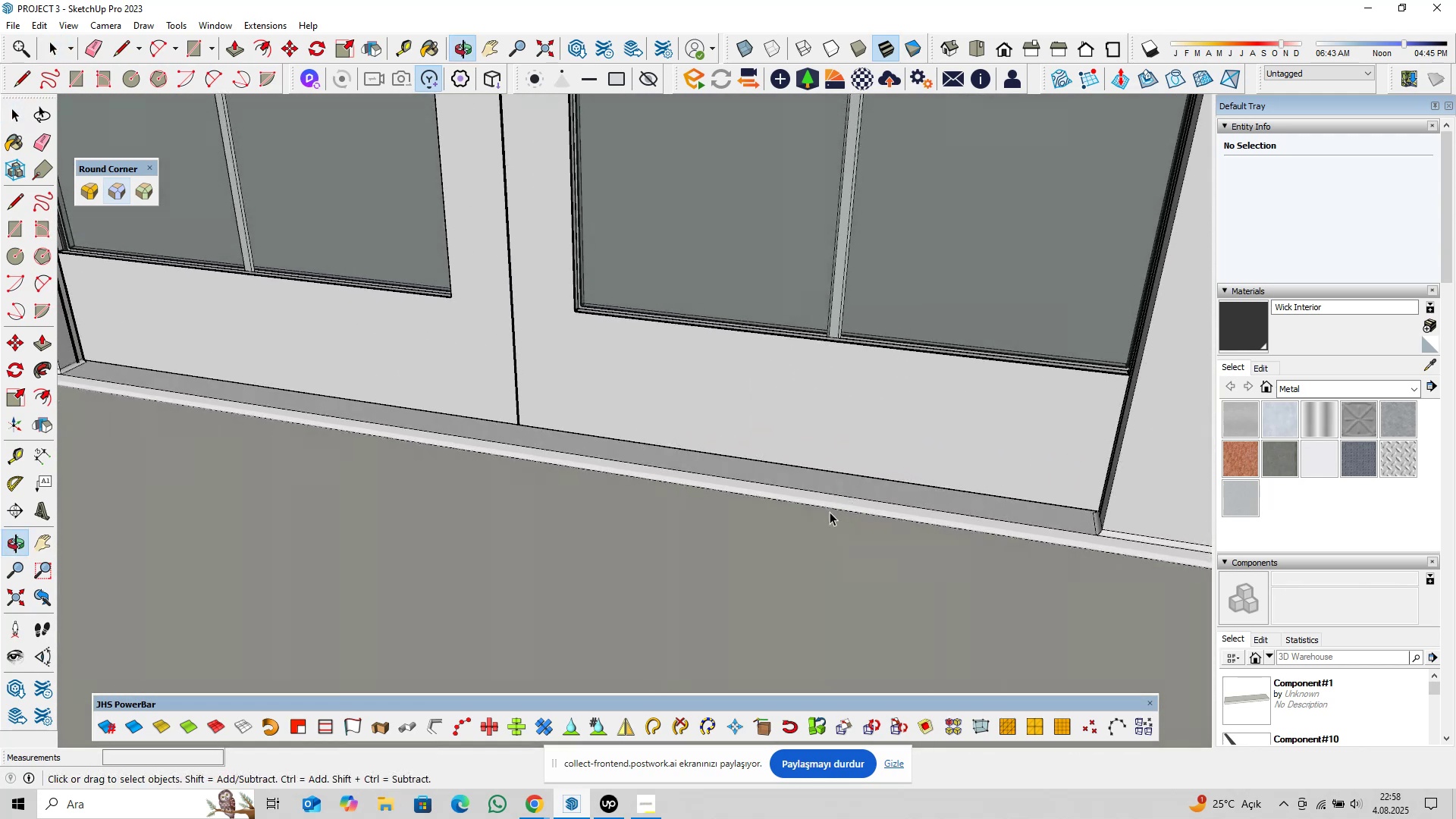 
hold_key(key=ShiftLeft, duration=0.47)
 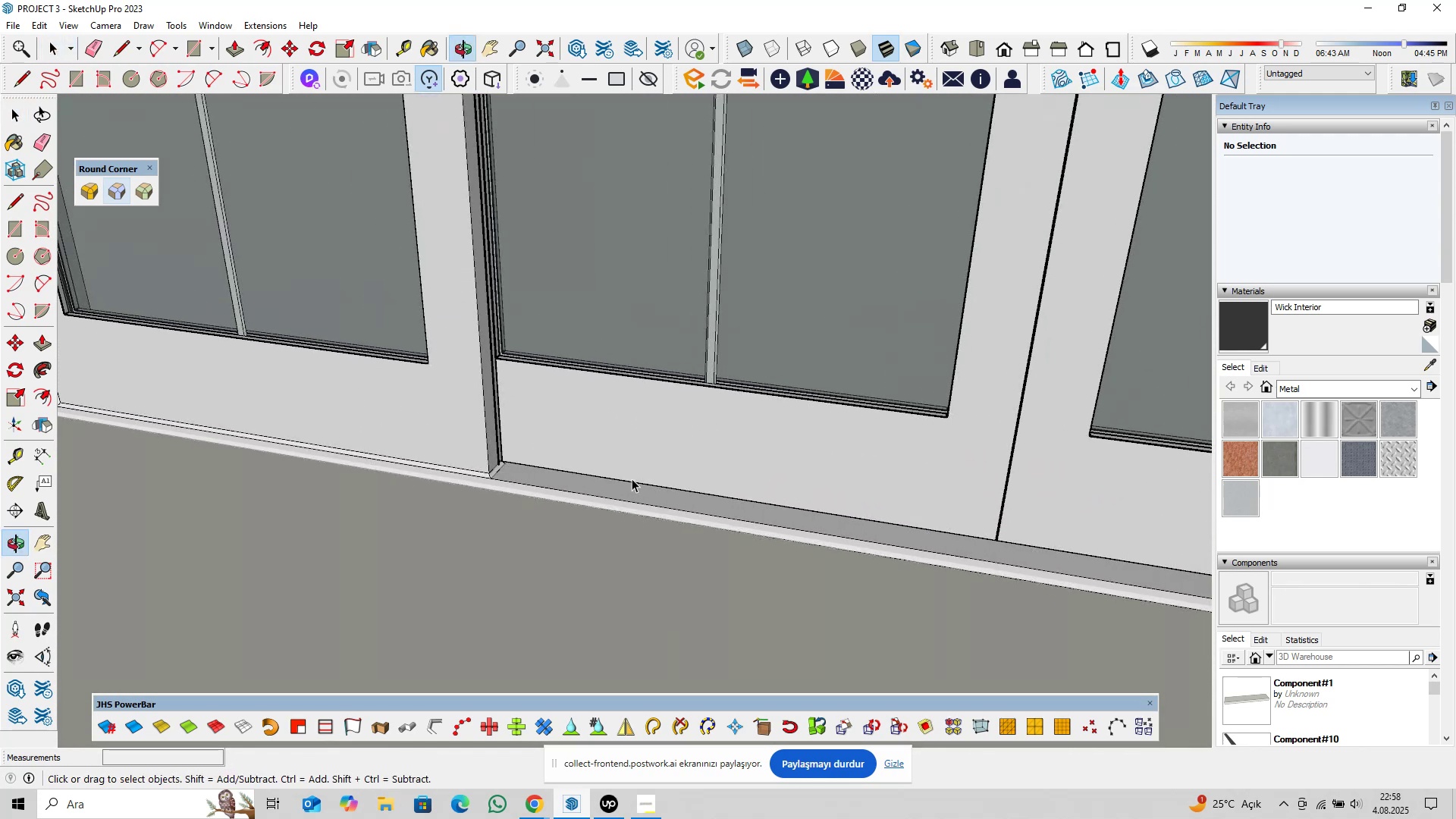 
hold_key(key=ShiftLeft, duration=0.45)
 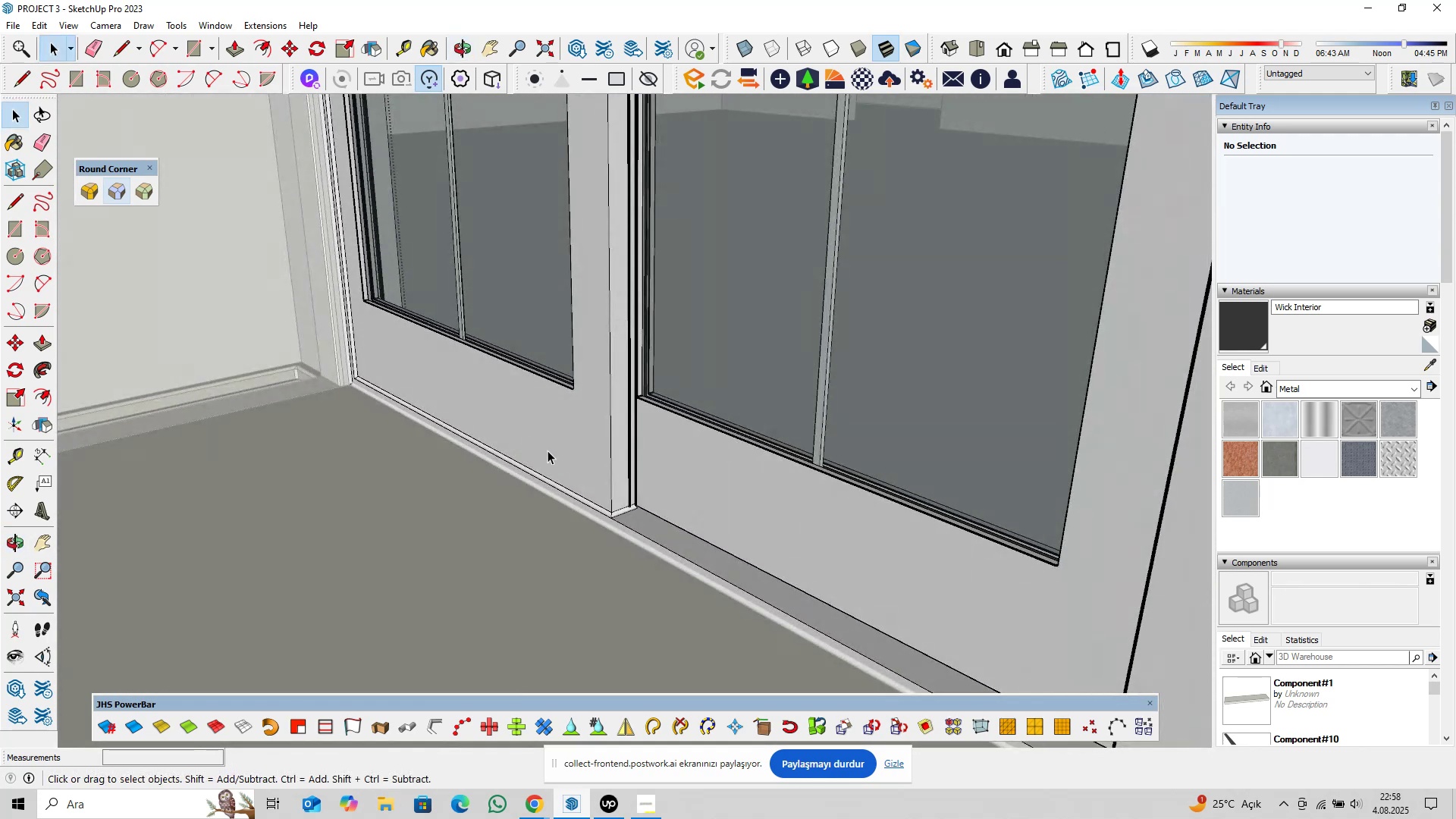 
left_click([563, 447])
 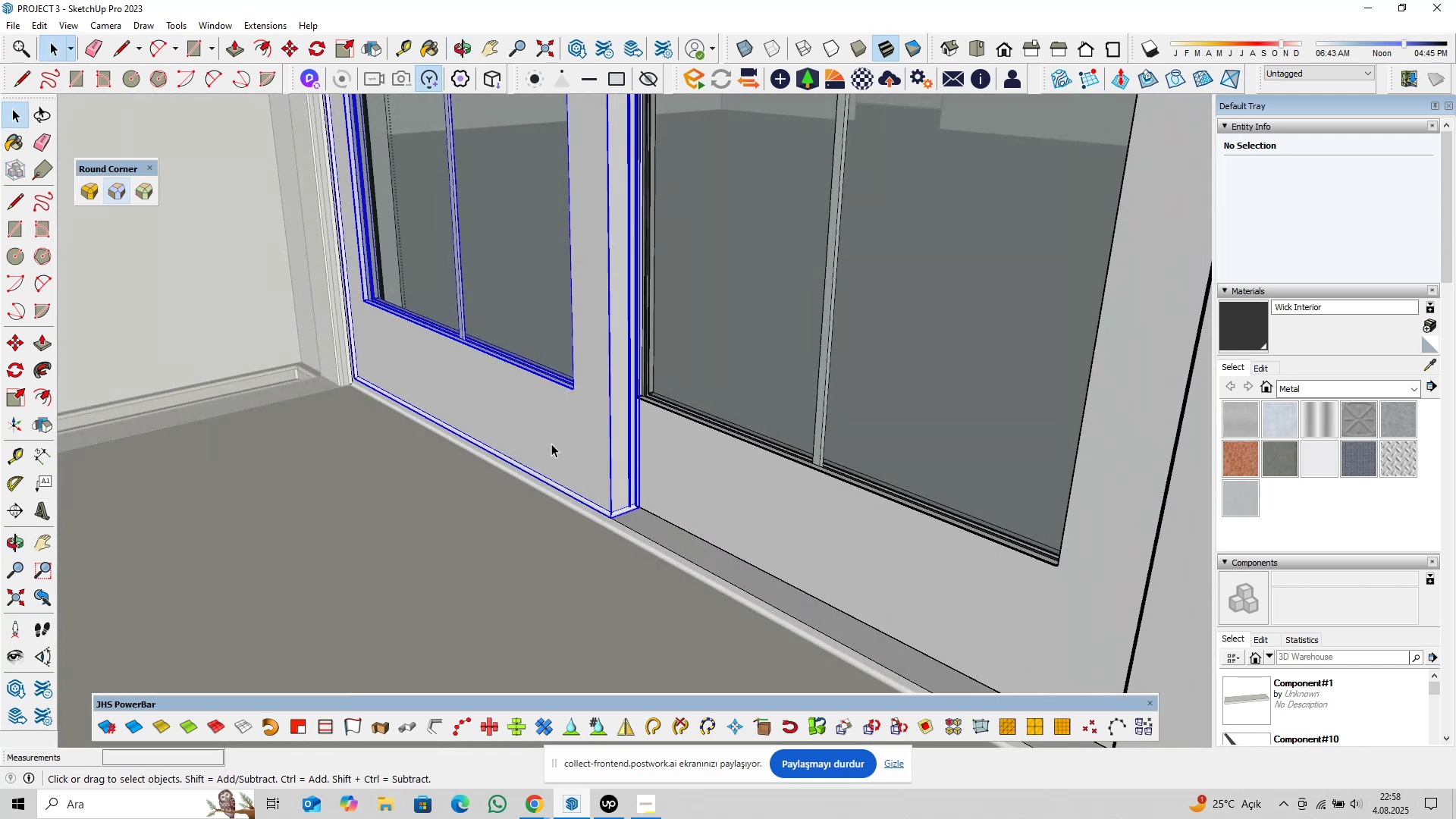 
scroll: coordinate [563, 459], scroll_direction: down, amount: 5.0
 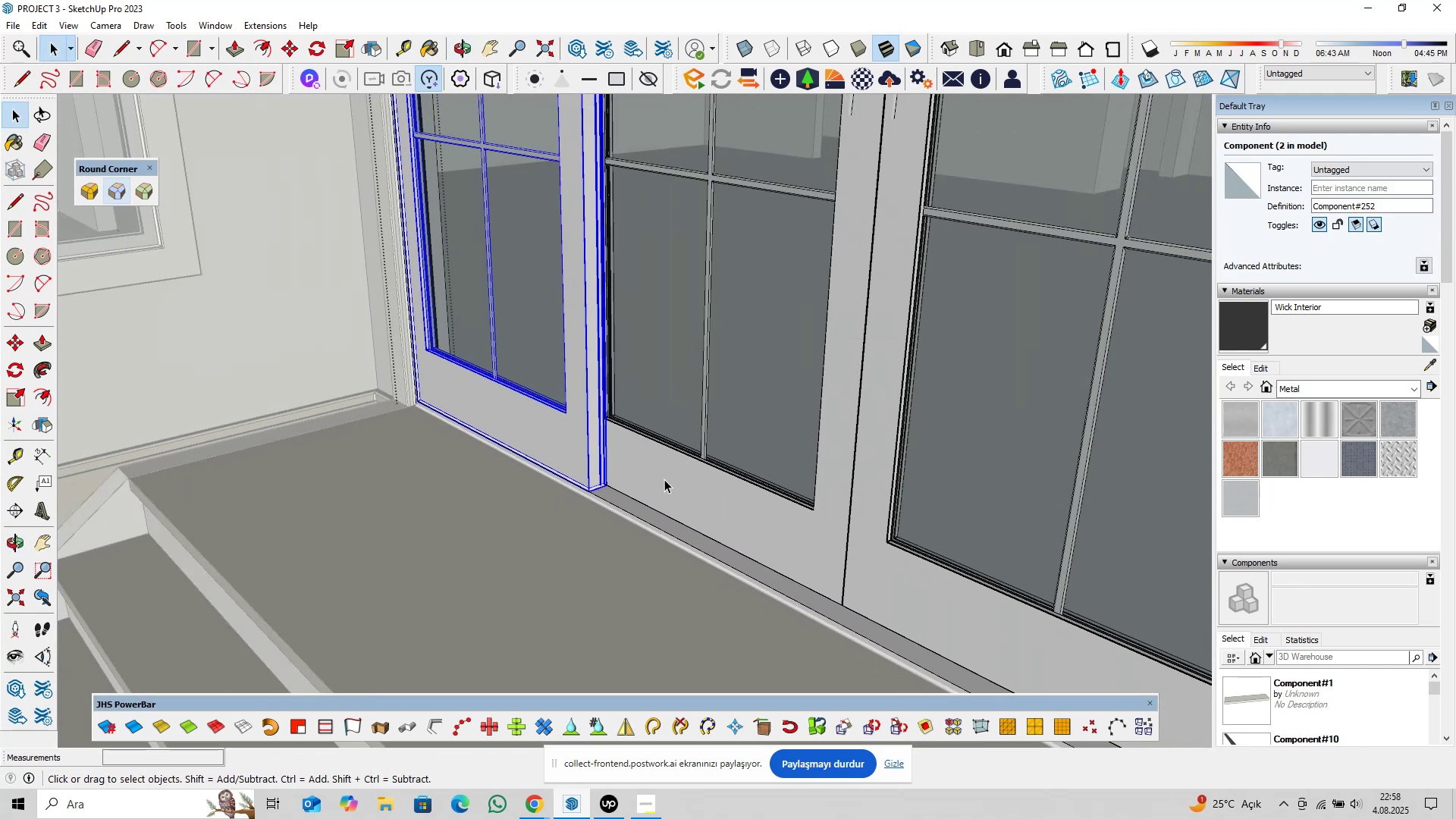 
hold_key(key=ControlLeft, duration=0.54)
double_click([918, 579])
 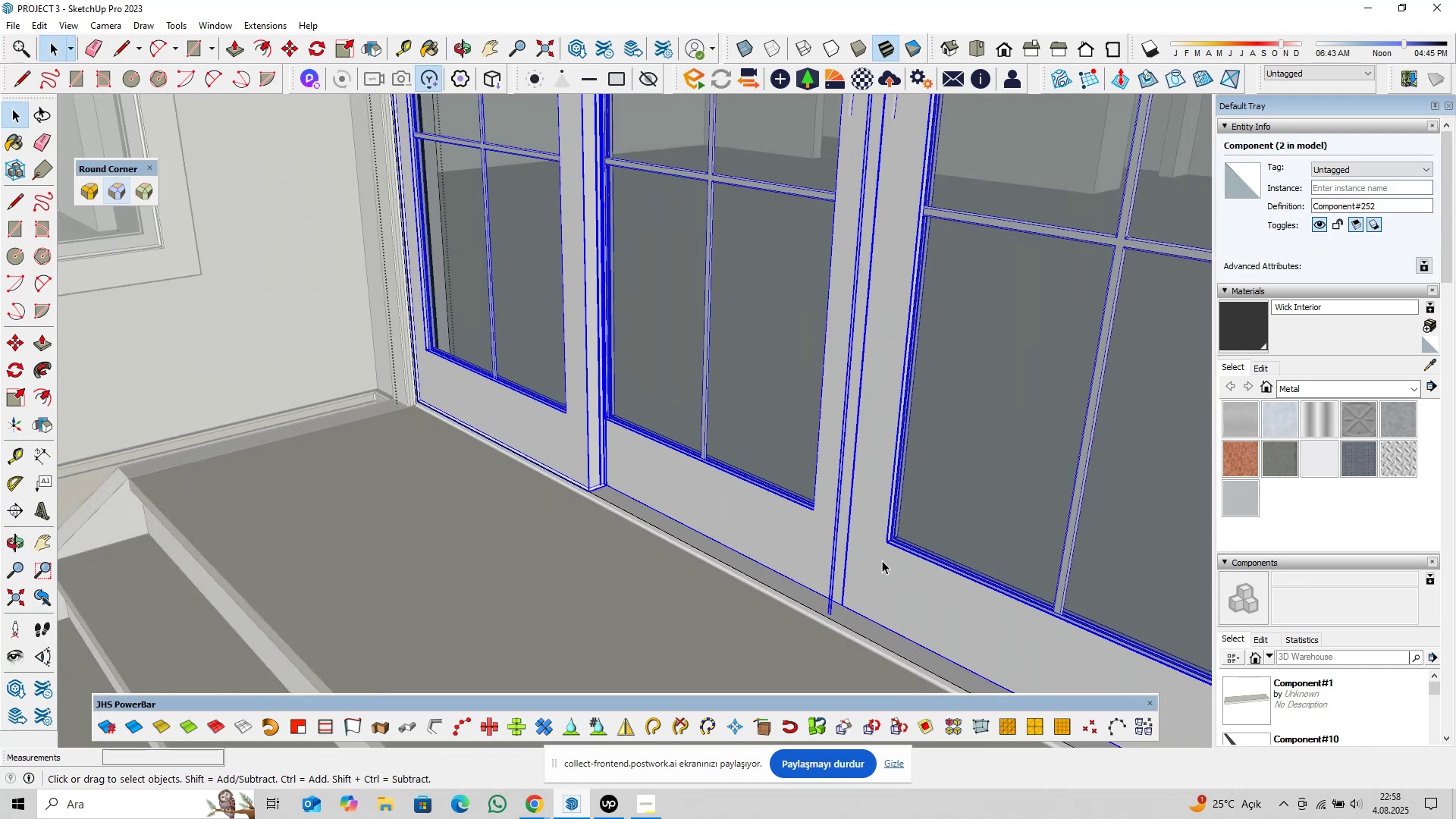 
hold_key(key=ShiftLeft, duration=0.34)
 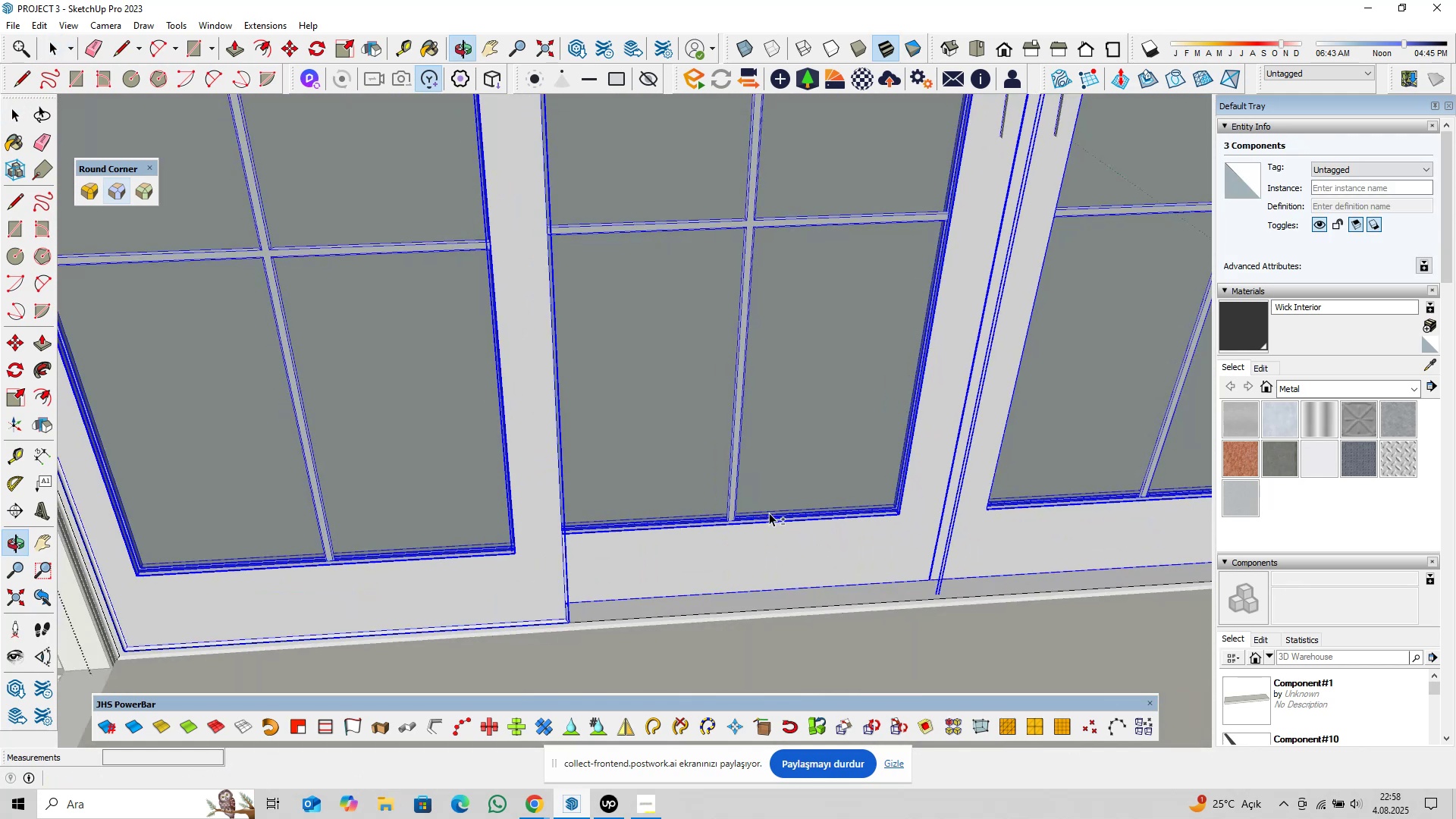 
hold_key(key=ShiftLeft, duration=0.31)
 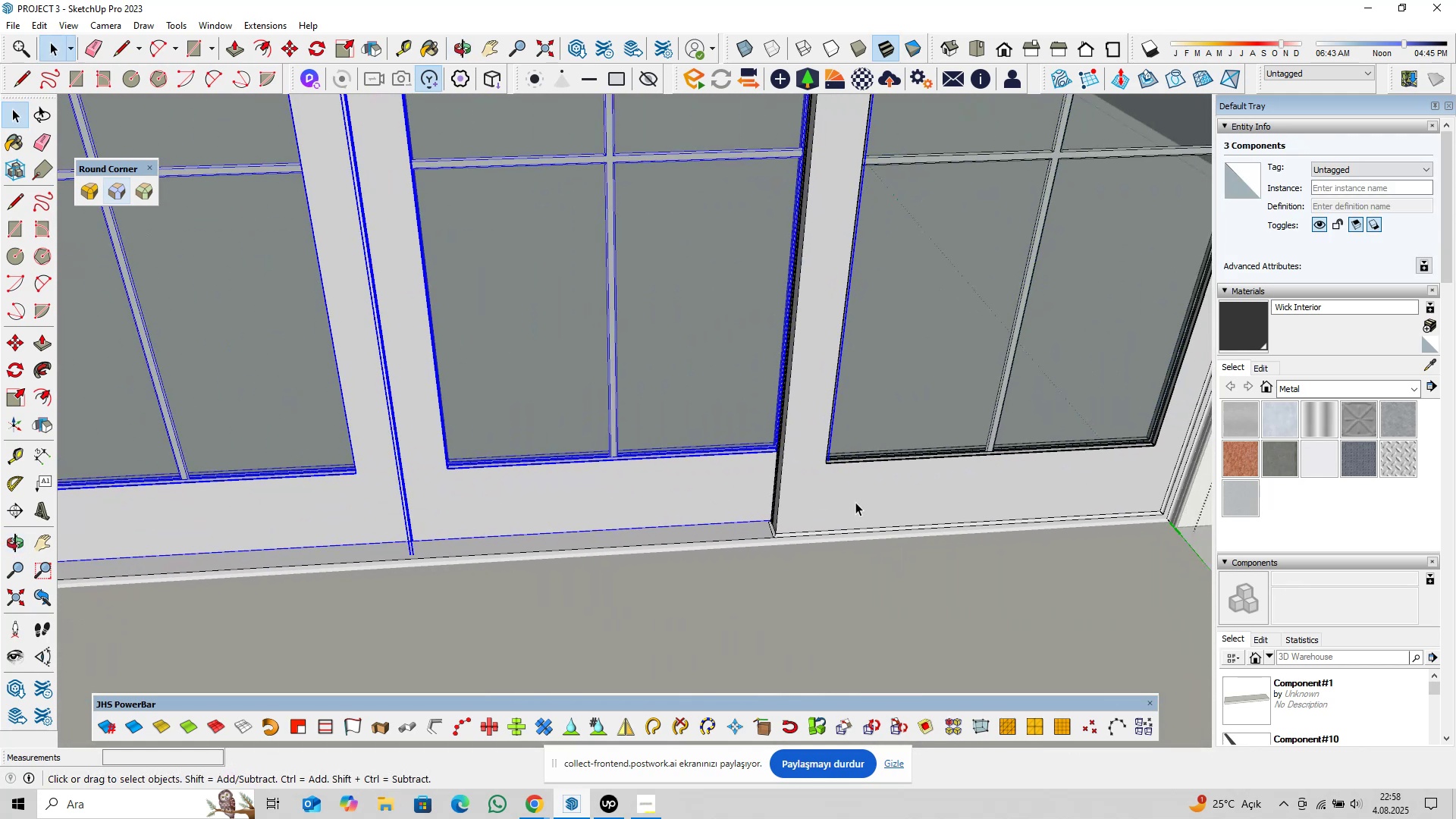 
key(Control+ControlLeft)
 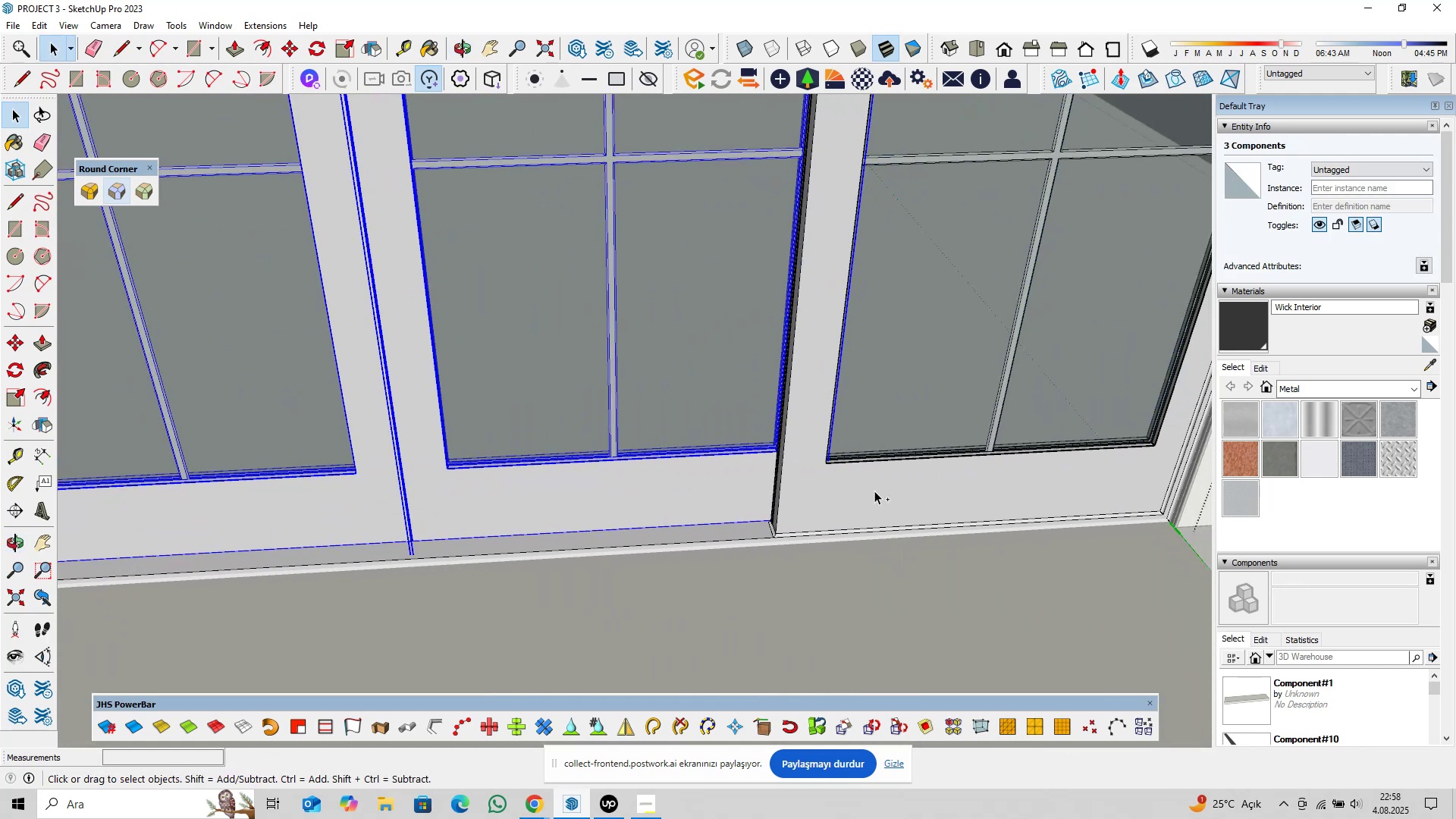 
left_click([874, 491])
 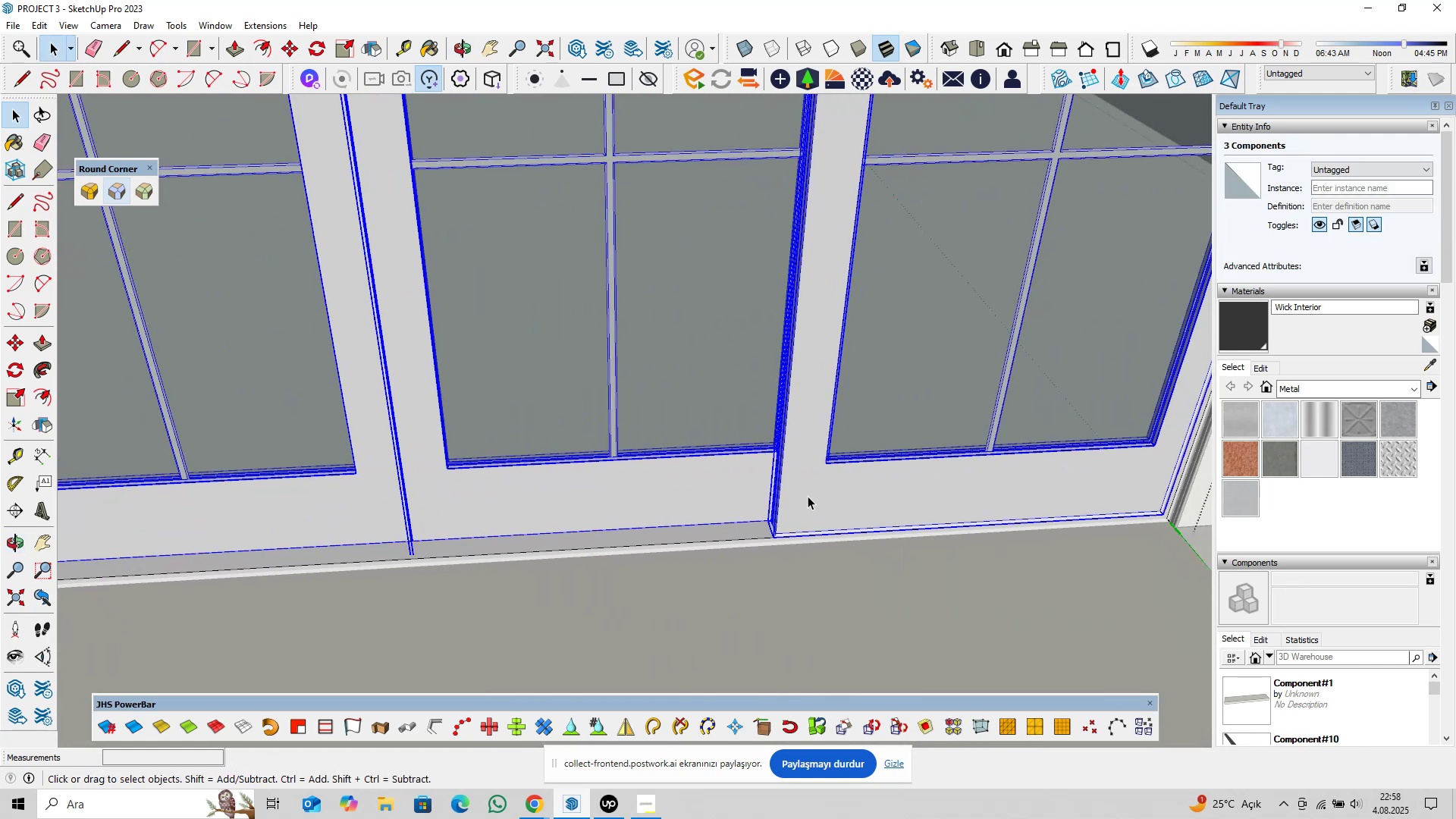 
key(Shift+ShiftLeft)
 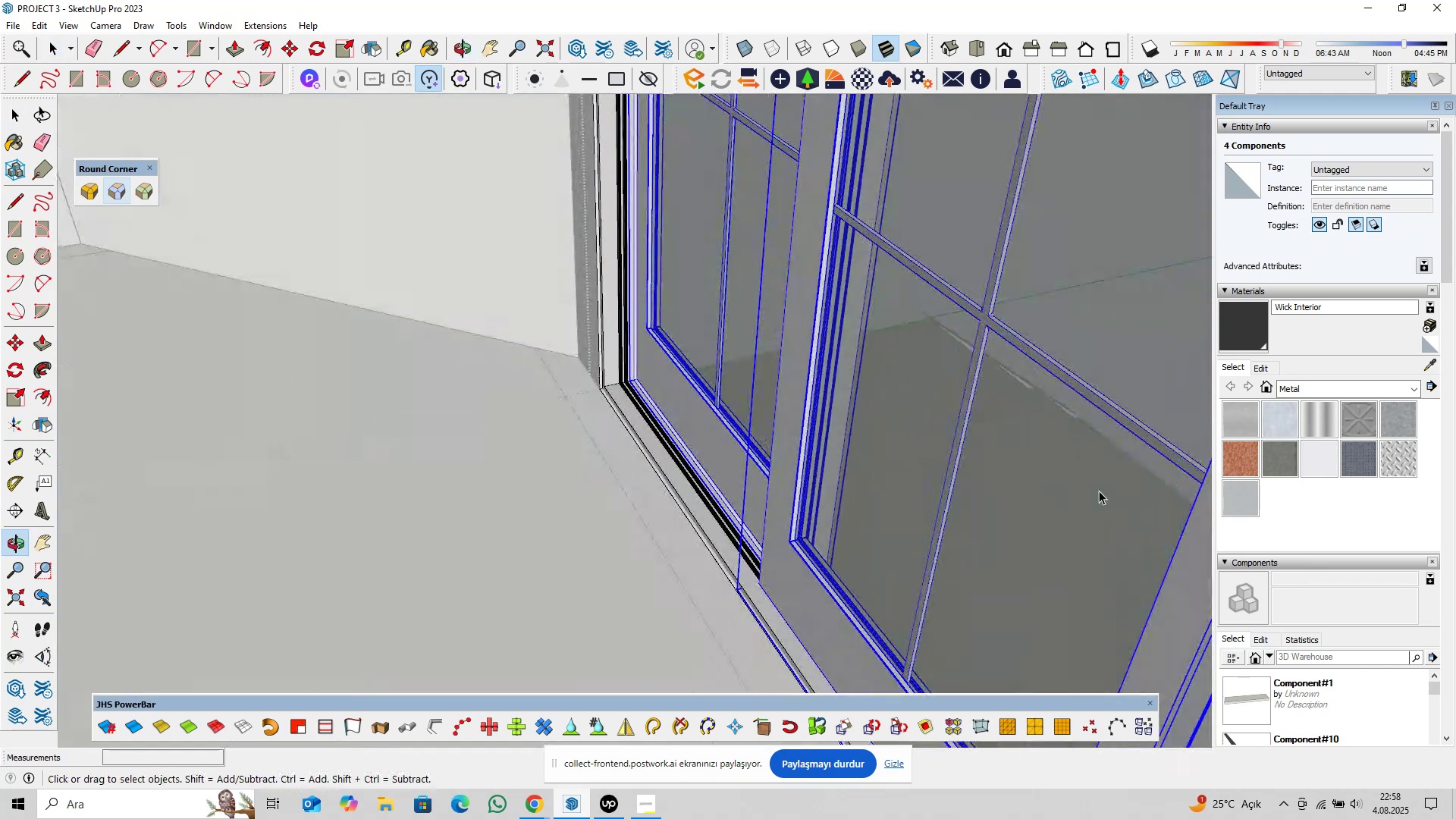 
scroll: coordinate [590, 464], scroll_direction: up, amount: 24.0
 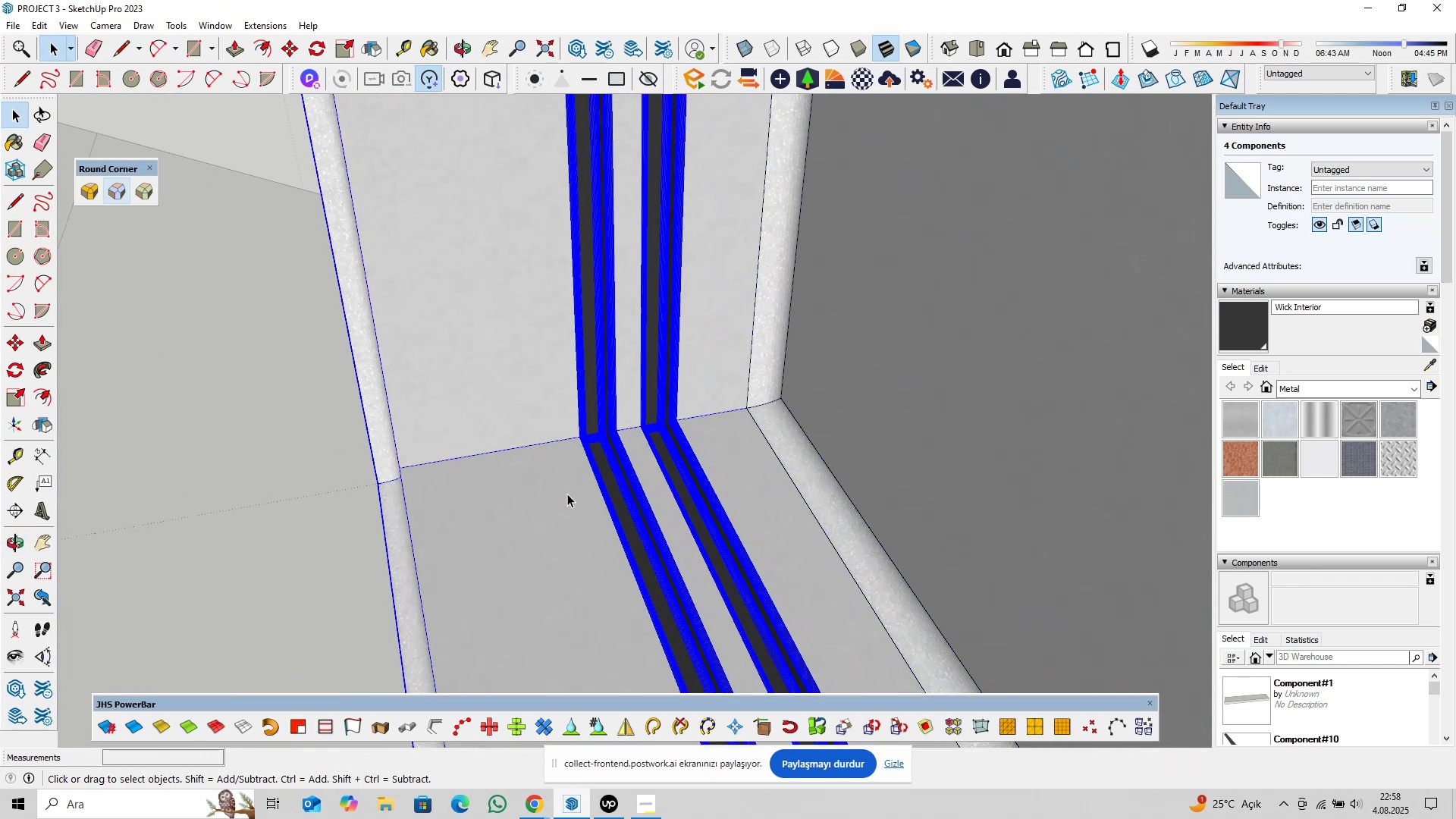 
double_click([567, 508])
 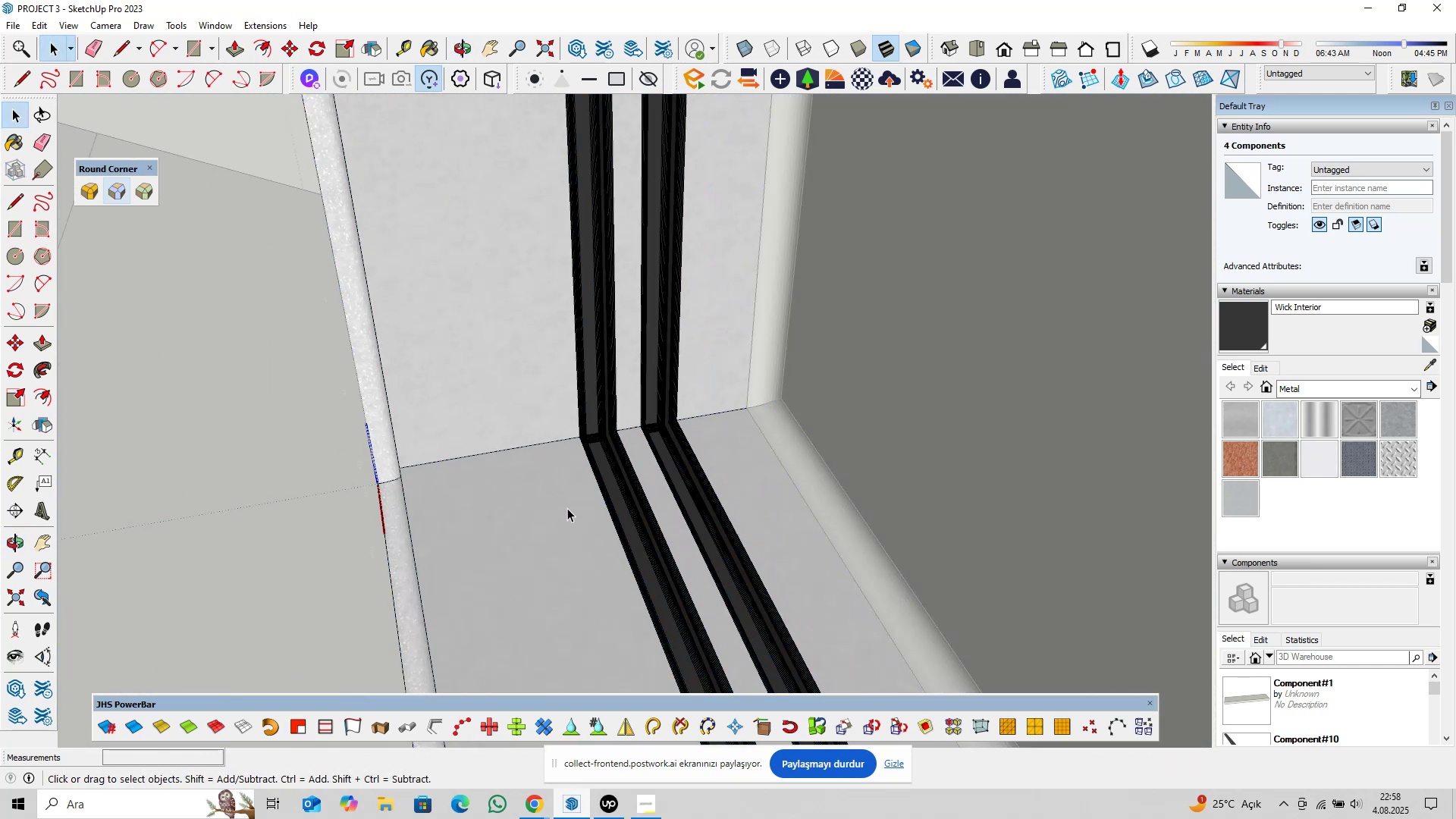 
triple_click([567, 508])
 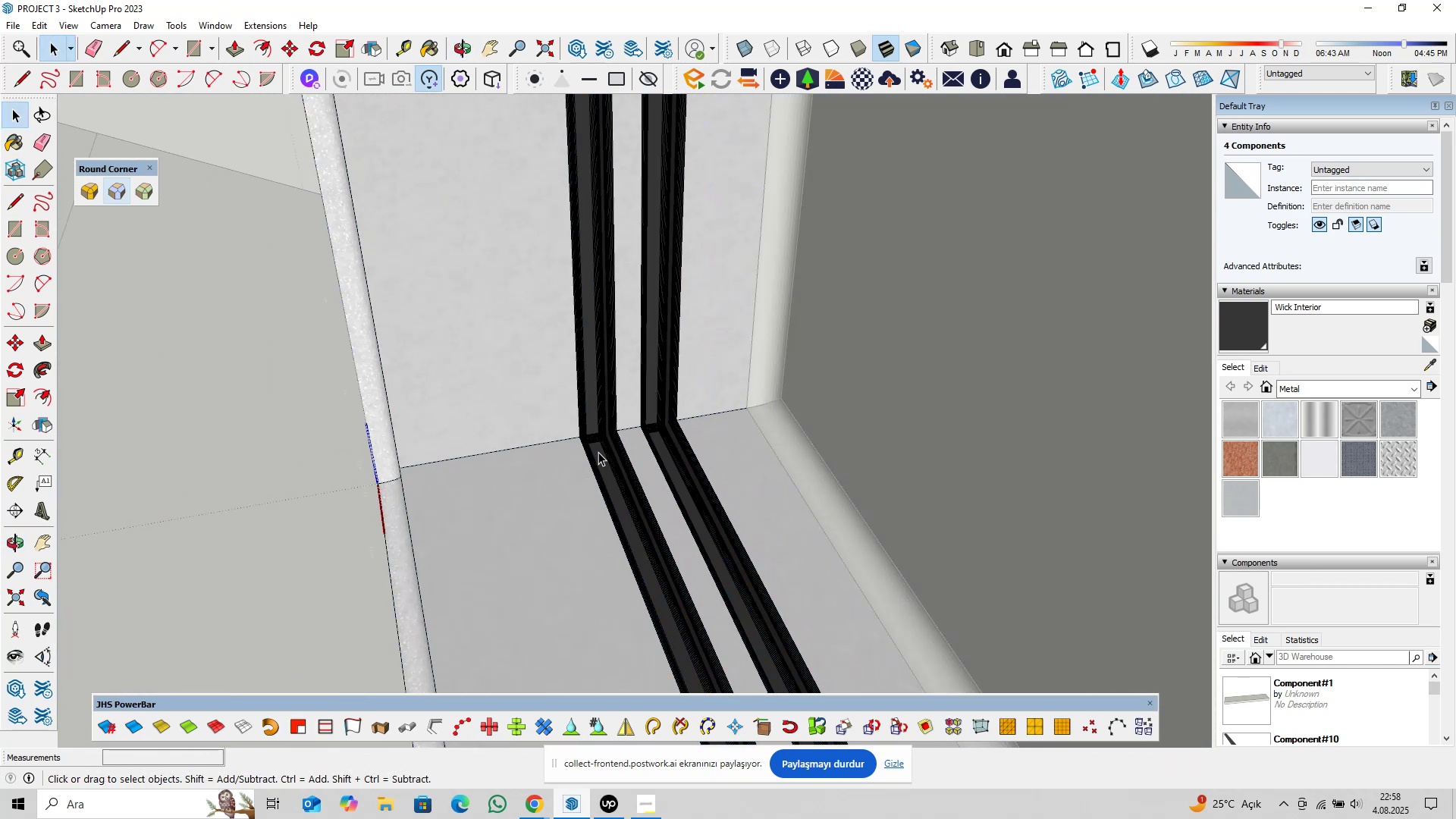 
triple_click([598, 452])
 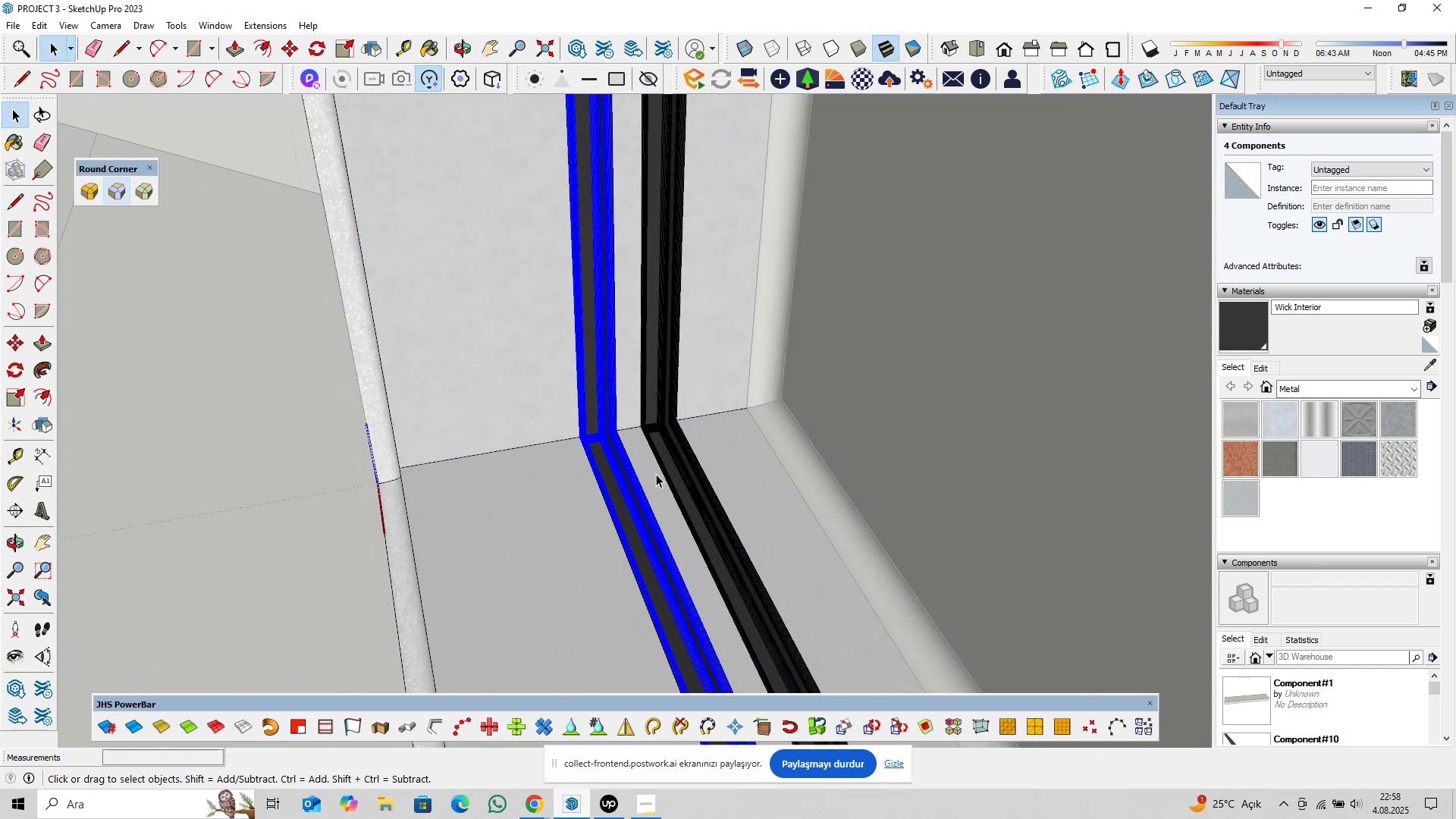 
hold_key(key=ControlLeft, duration=0.7)
left_click([678, 447])
 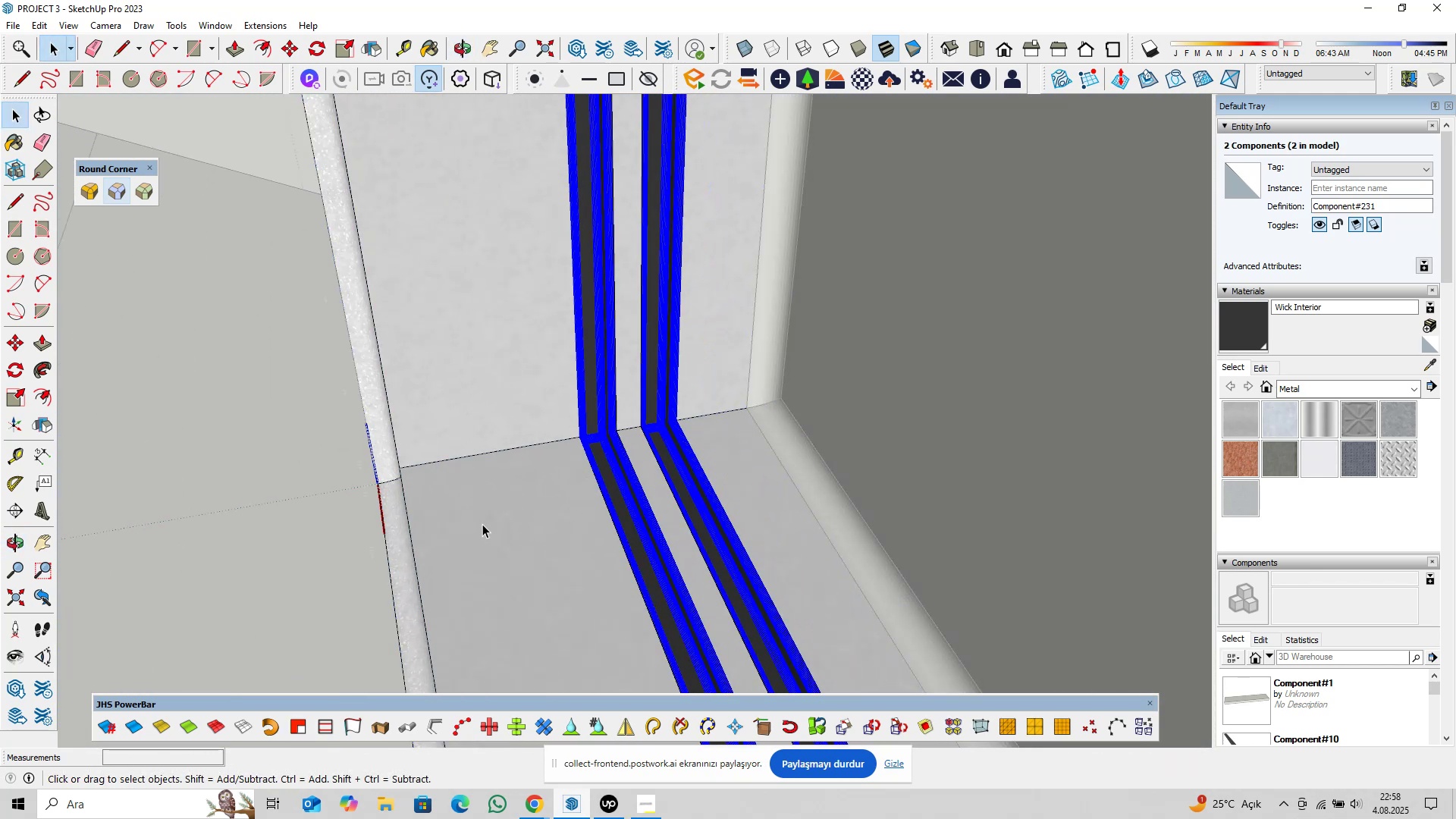 
scroll: coordinate [506, 529], scroll_direction: down, amount: 4.0
 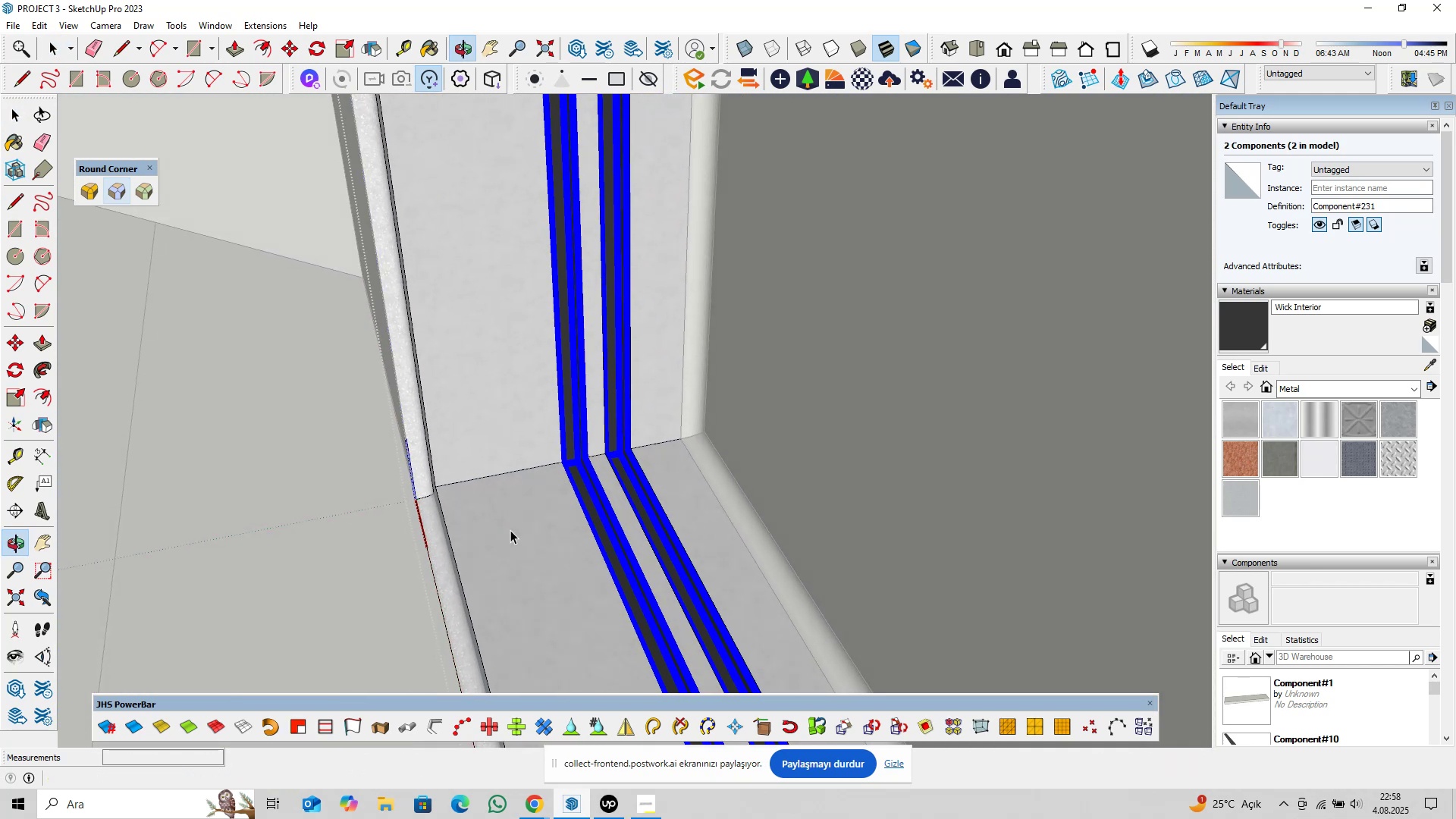 
key(M)
 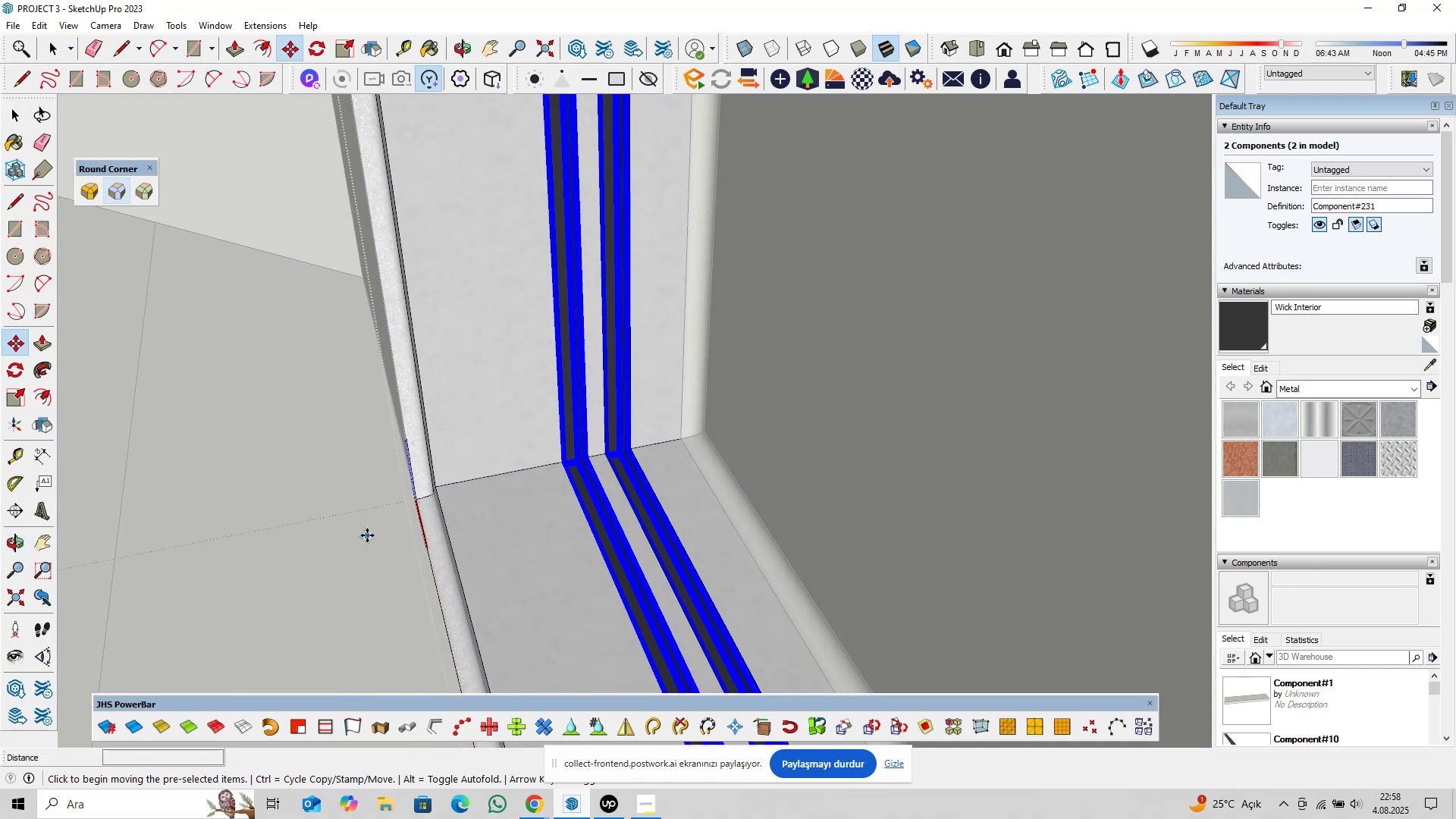 
left_click([367, 535])
 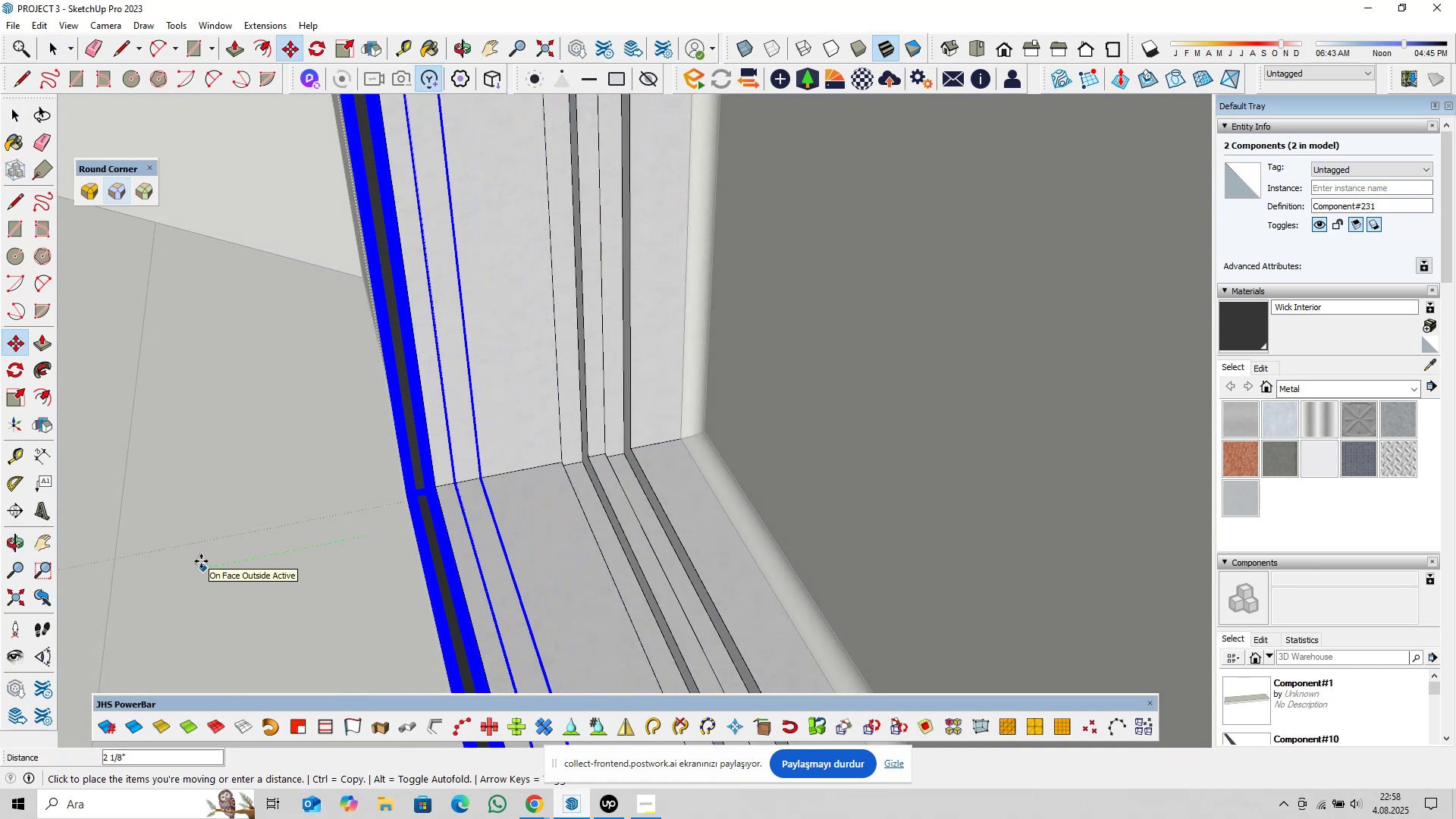 
type(6,25)
 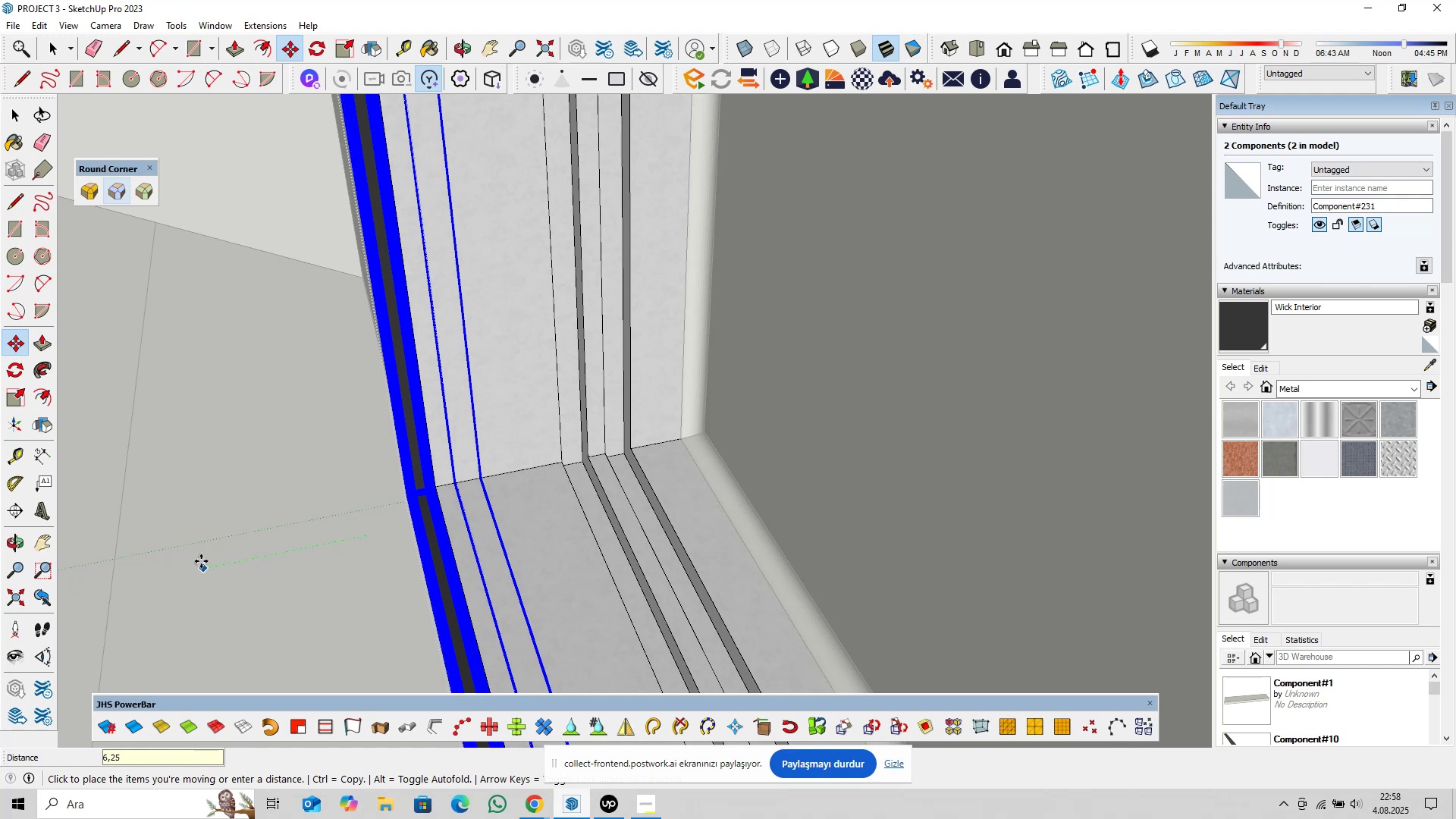 
key(Enter)
 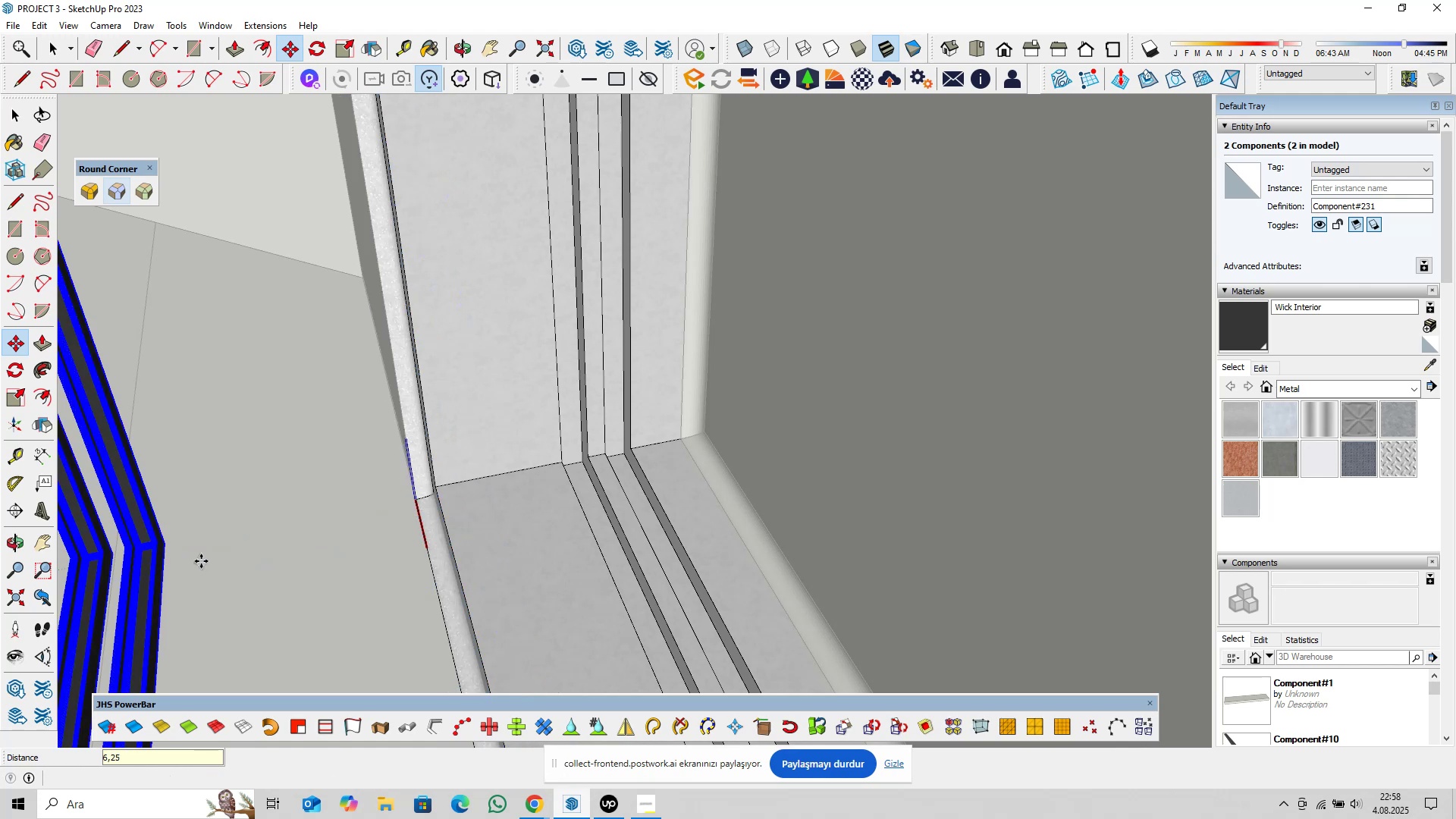 
key(Space)
 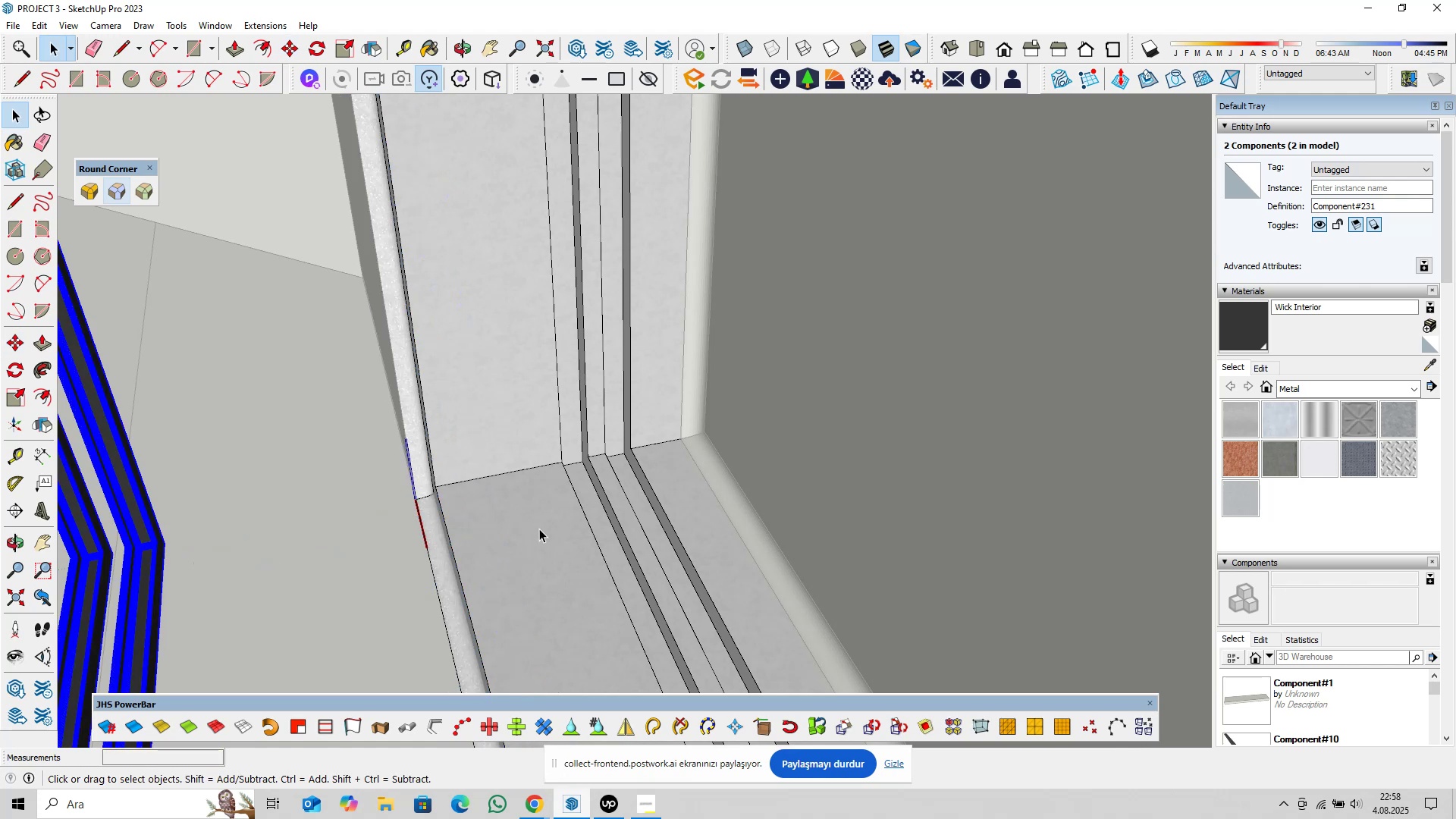 
double_click([539, 529])
 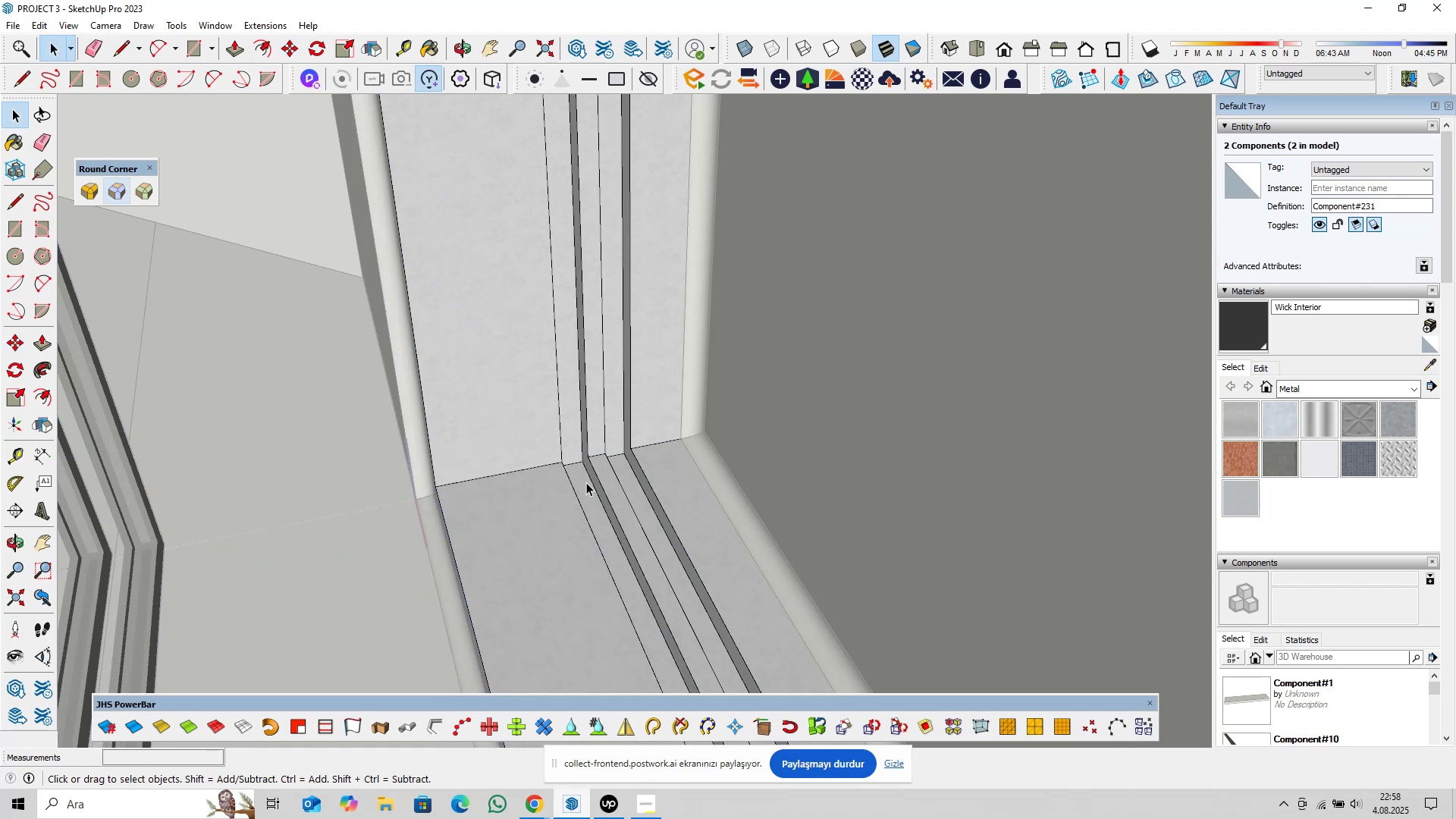 
scroll: coordinate [574, 476], scroll_direction: up, amount: 9.0
 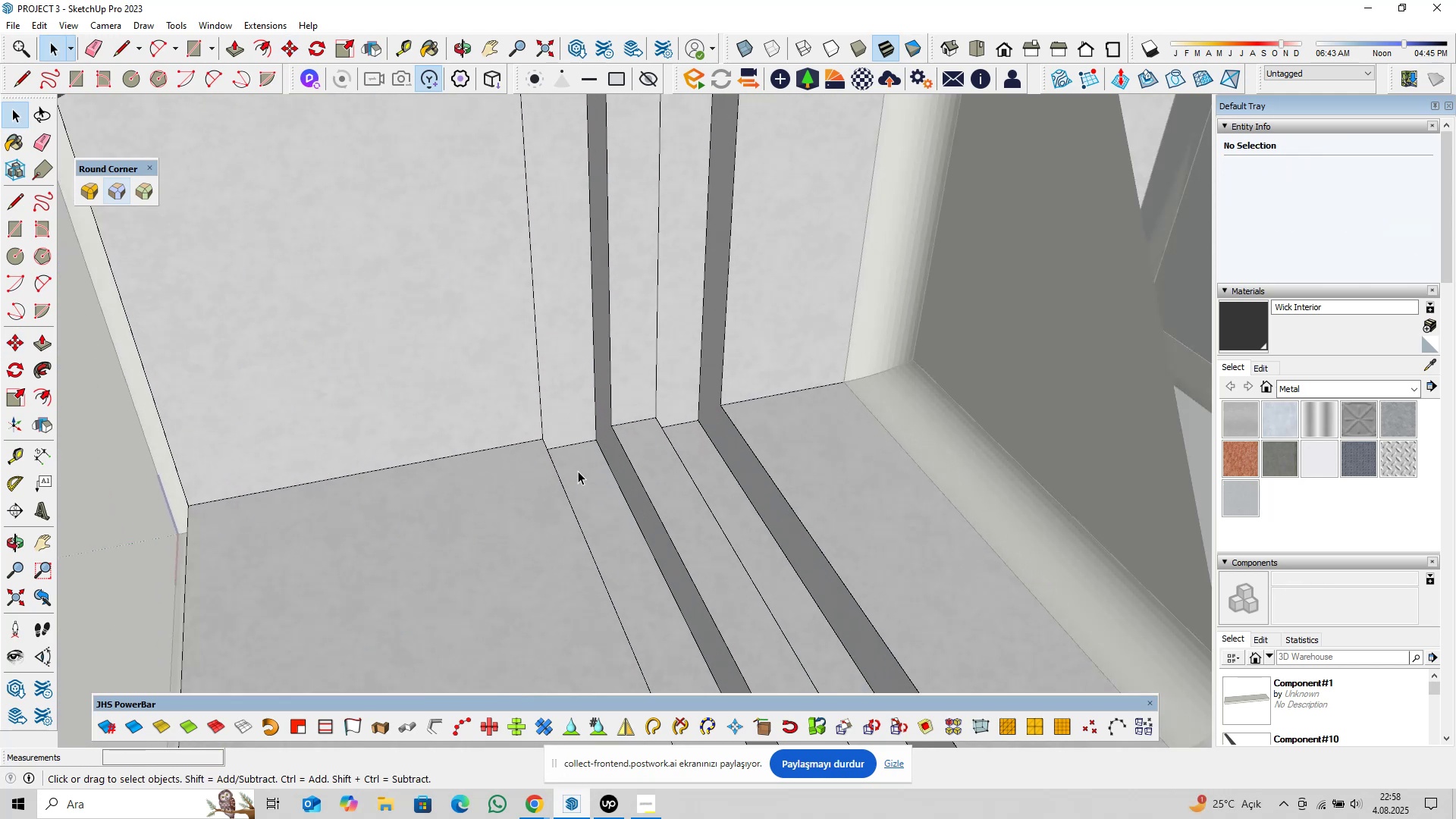 
left_click([578, 471])
 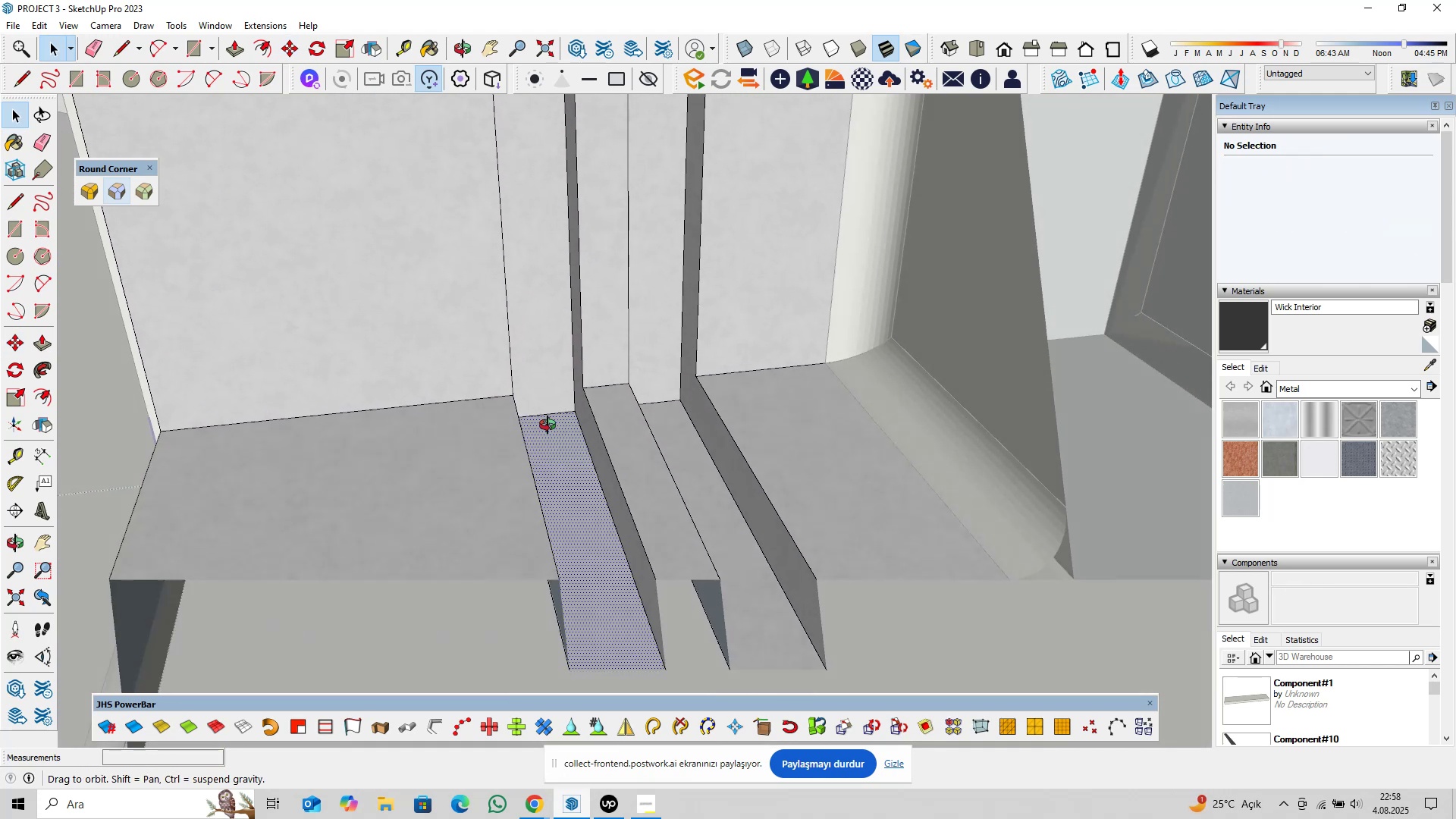 
hold_key(key=ControlLeft, duration=0.74)
left_click([554, 378])
 